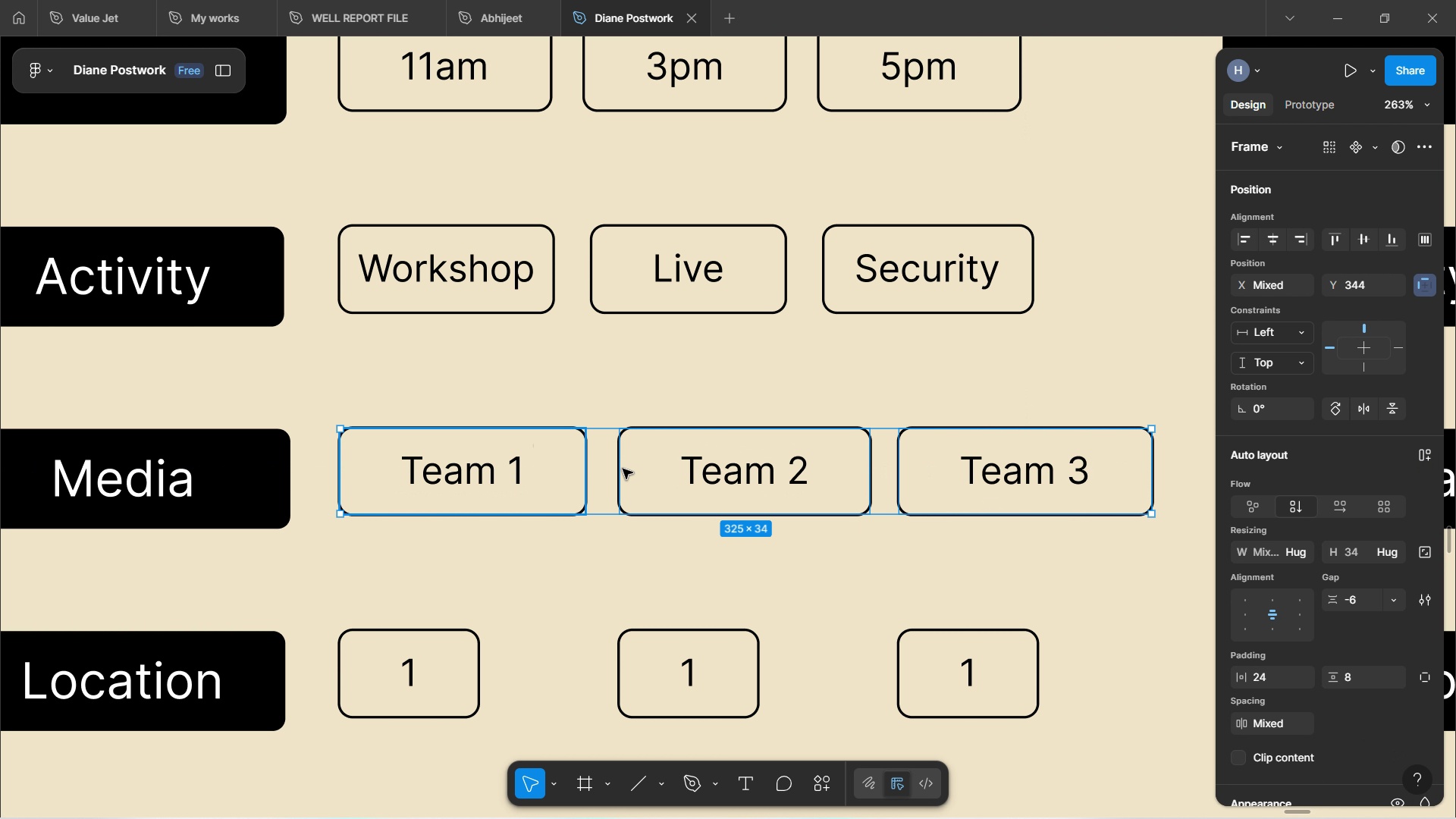 
key(Shift+ShiftLeft)
 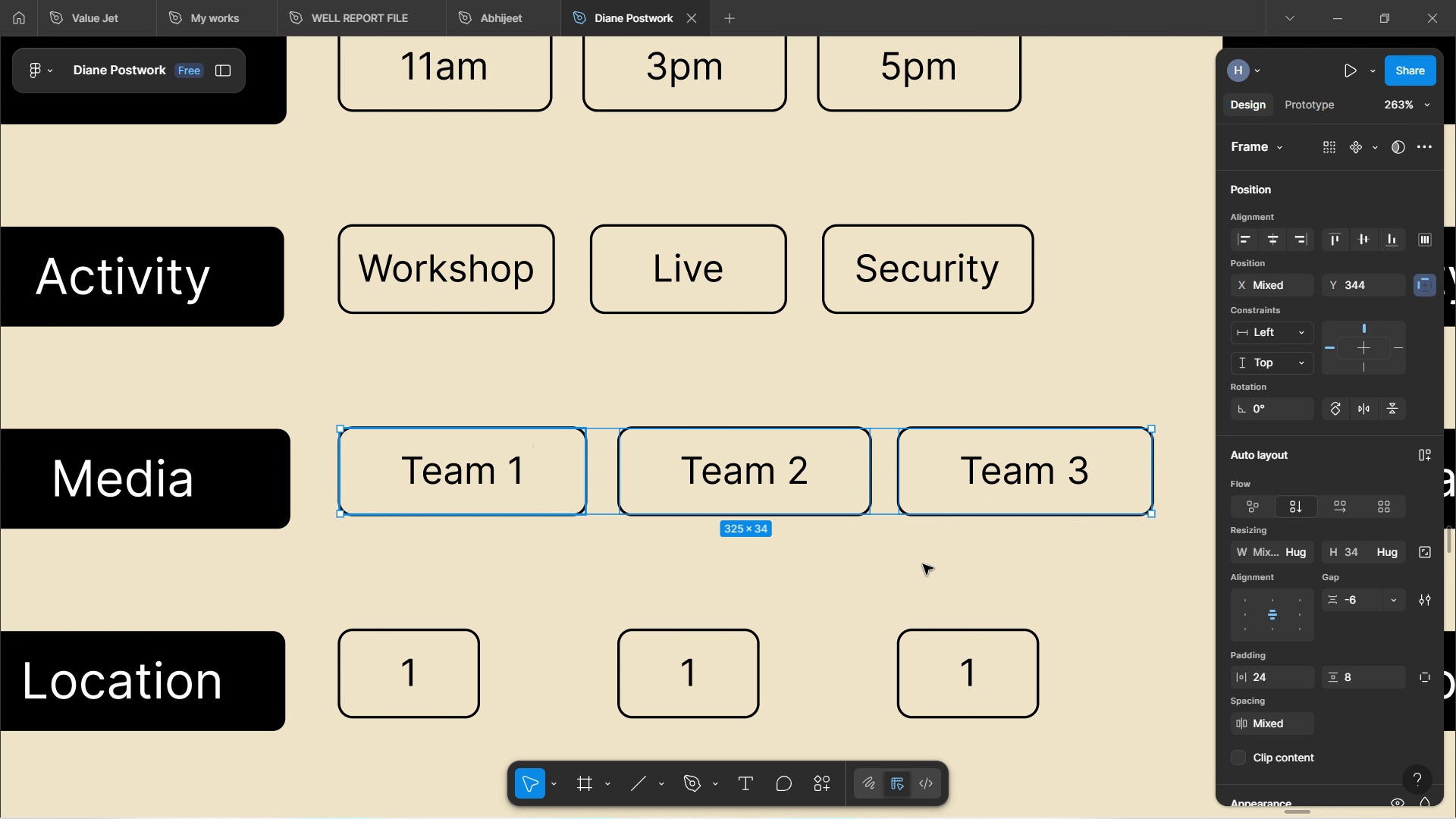 
key(Shift+ShiftLeft)
 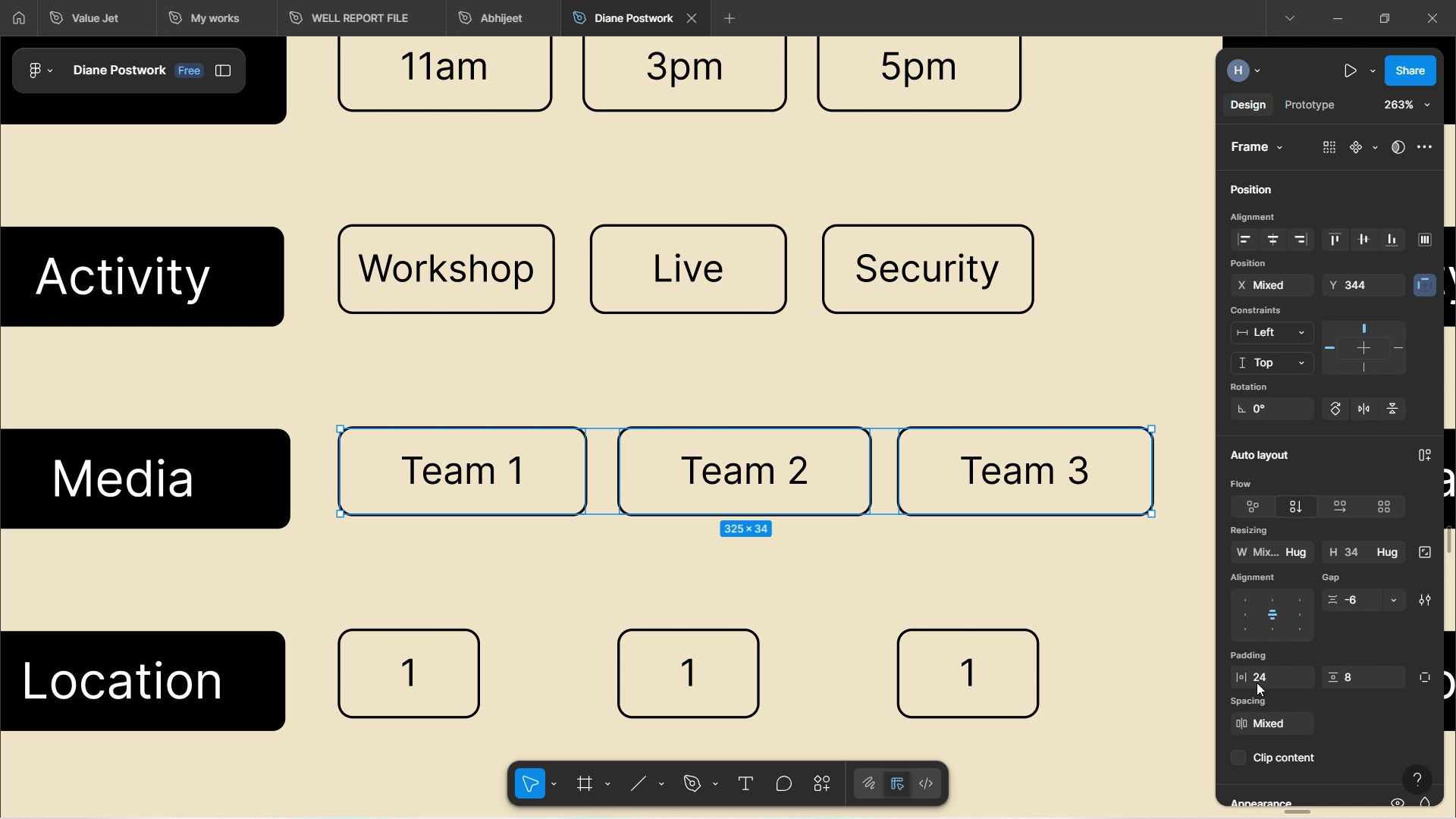 
left_click_drag(start_coordinate=[1247, 679], to_coordinate=[708, 431])
 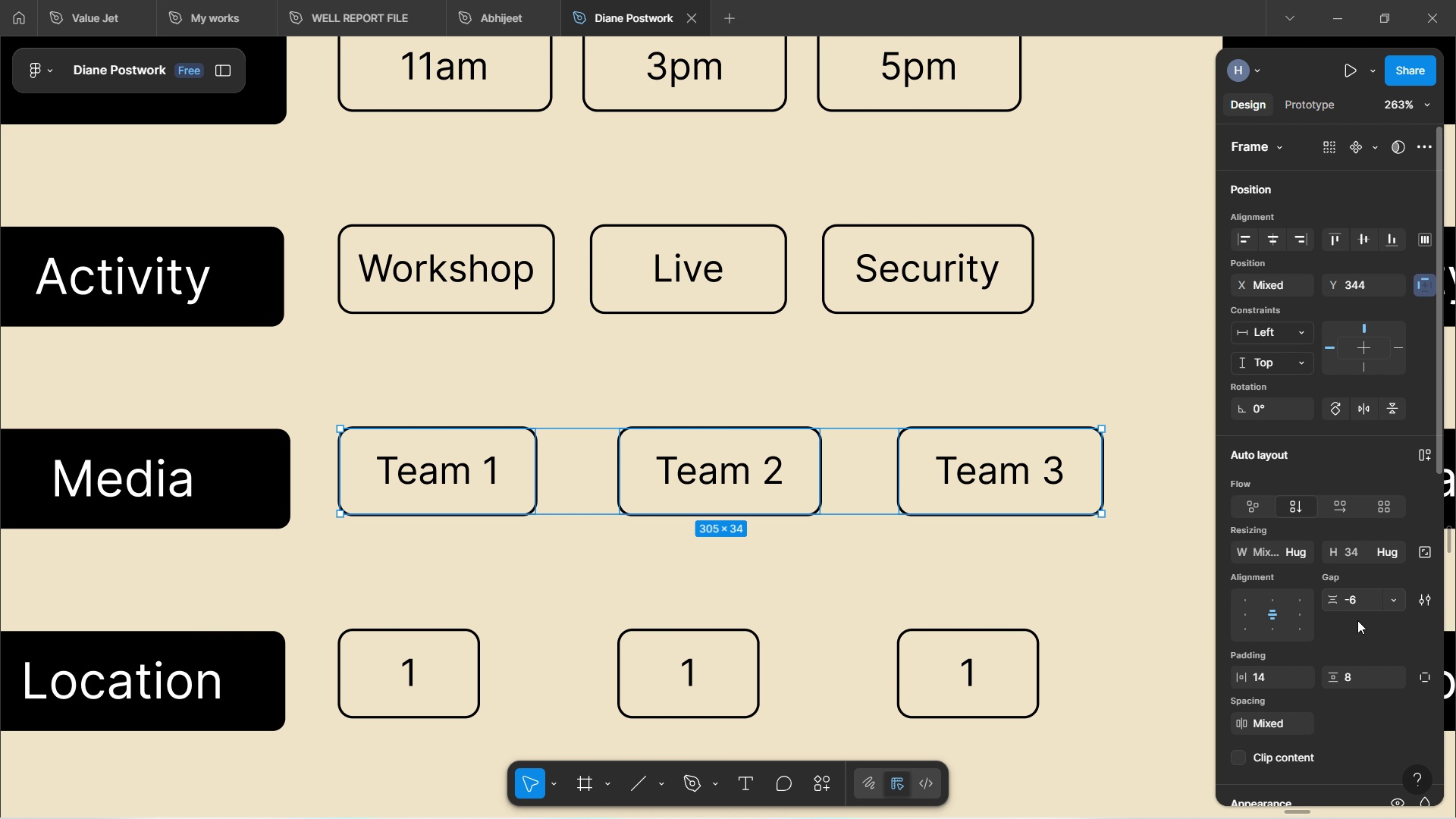 
wait(6.69)
 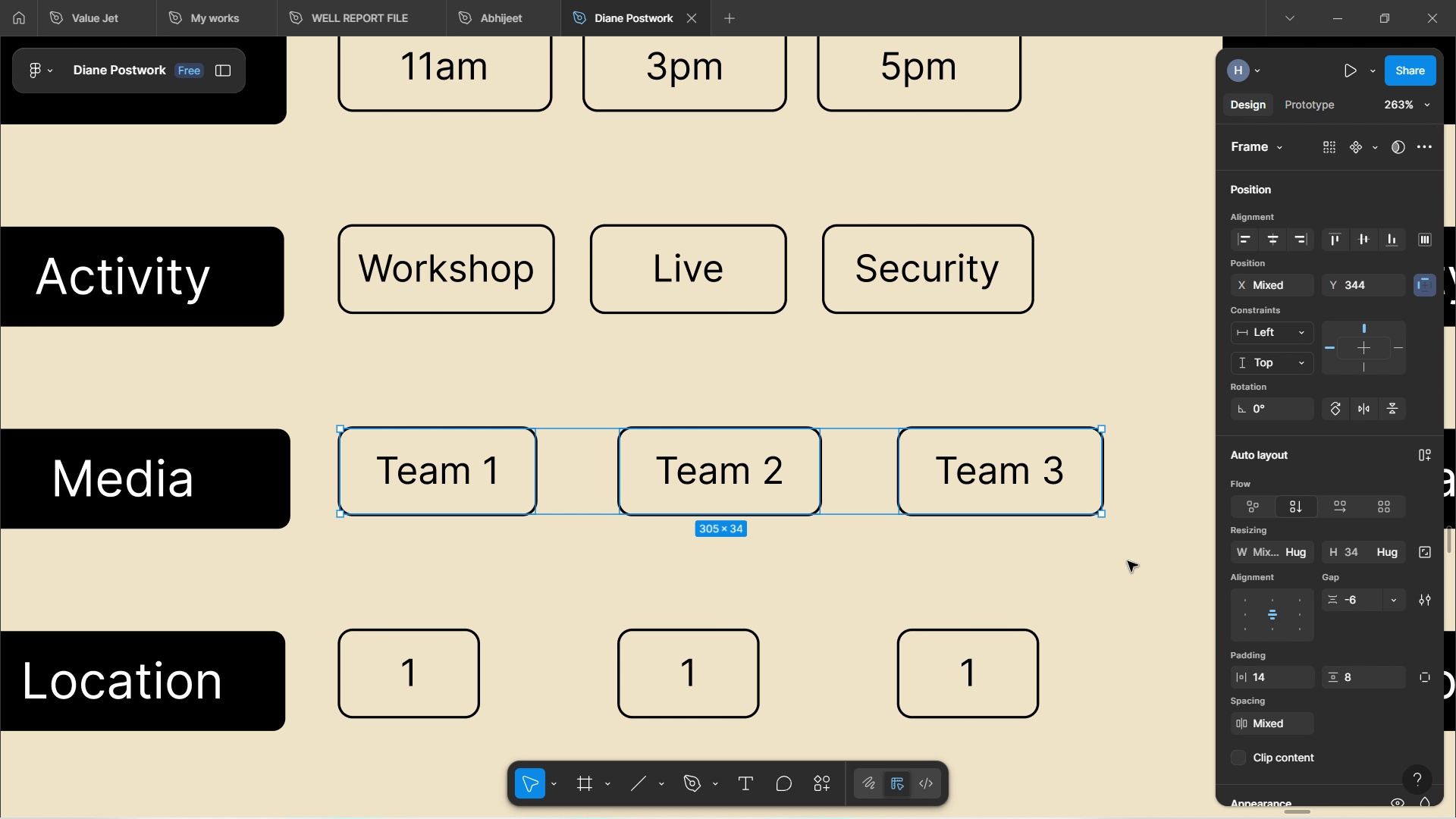 
left_click([1112, 613])
 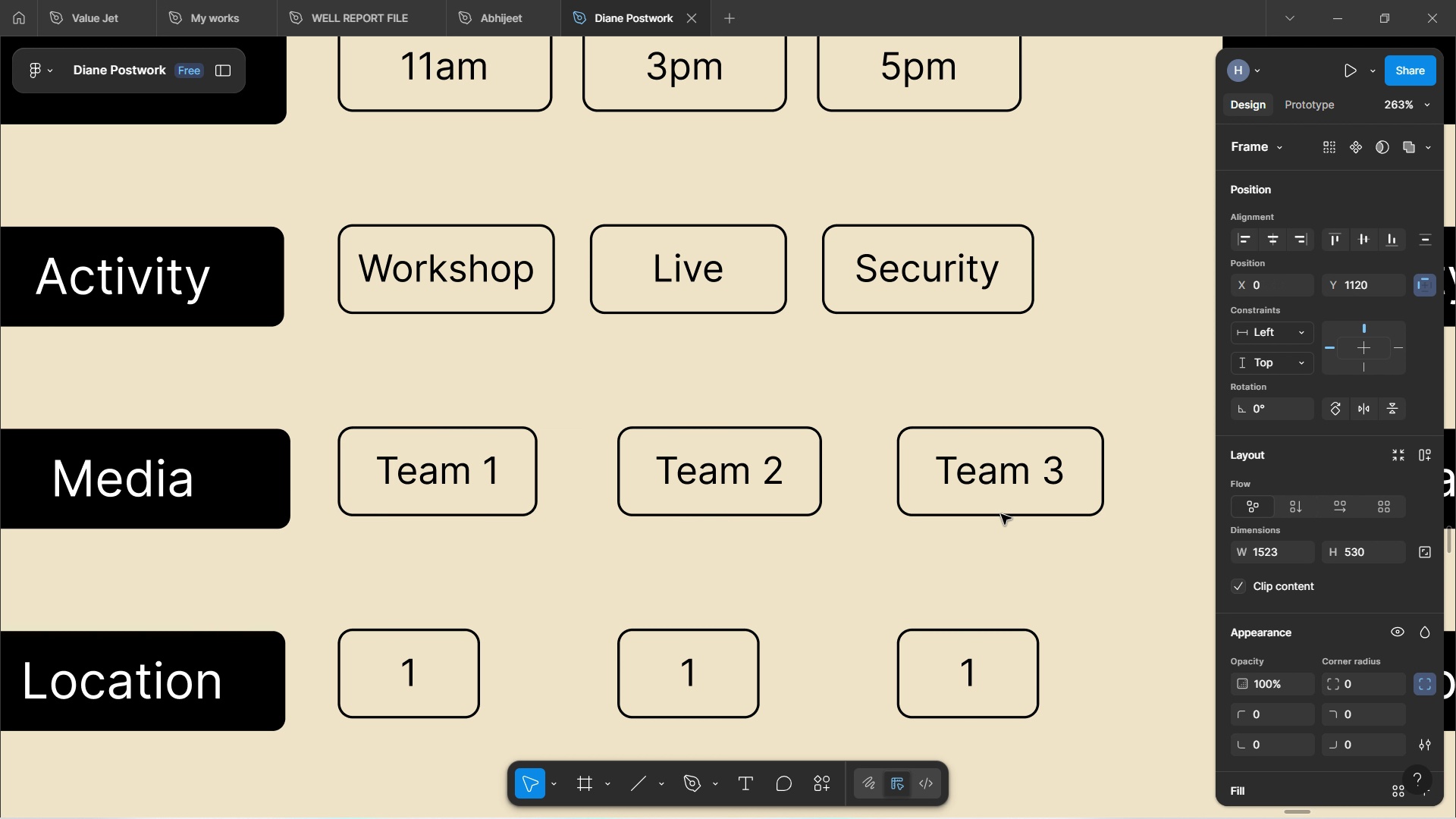 
double_click([1001, 514])
 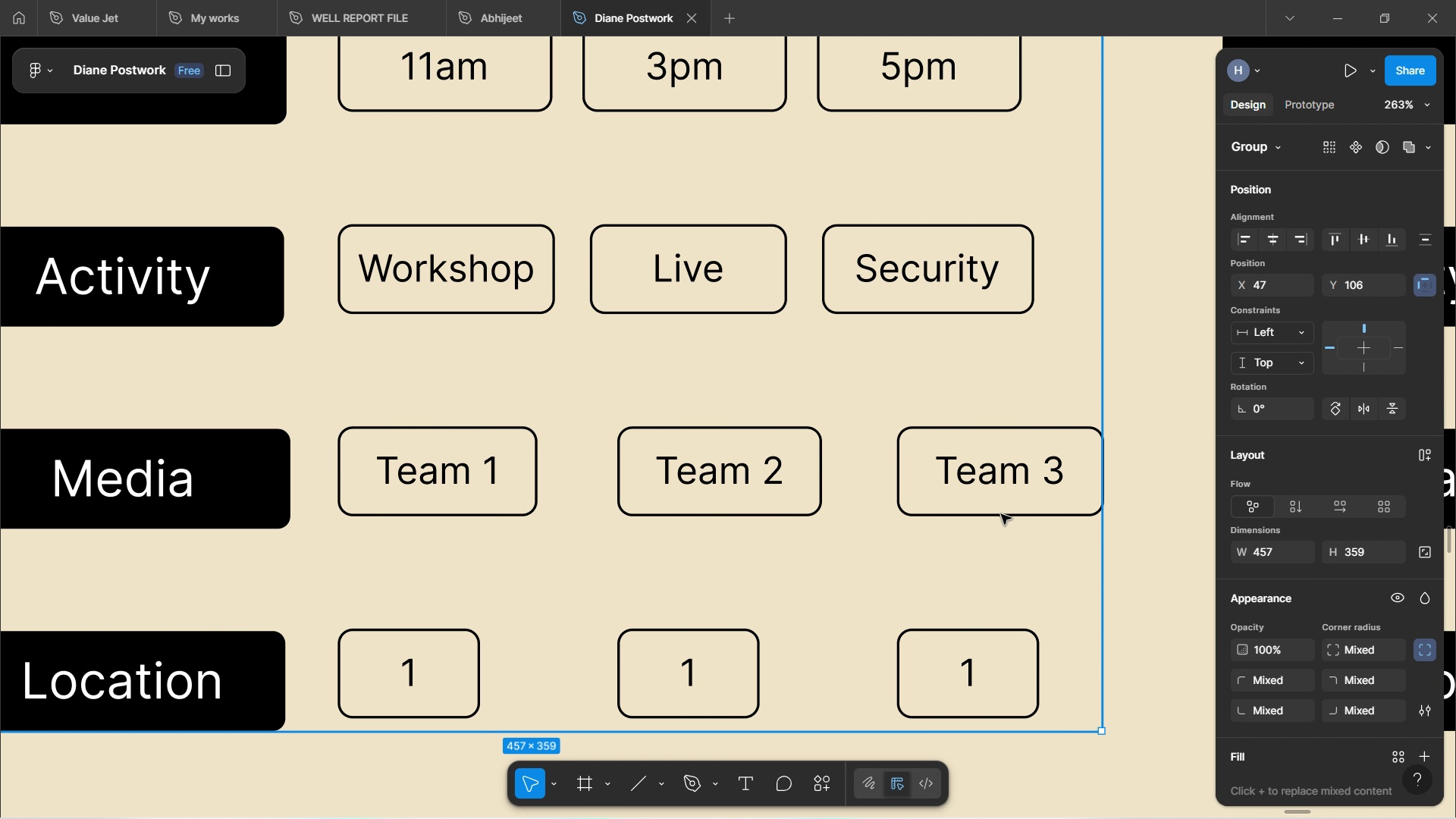 
double_click([1001, 514])
 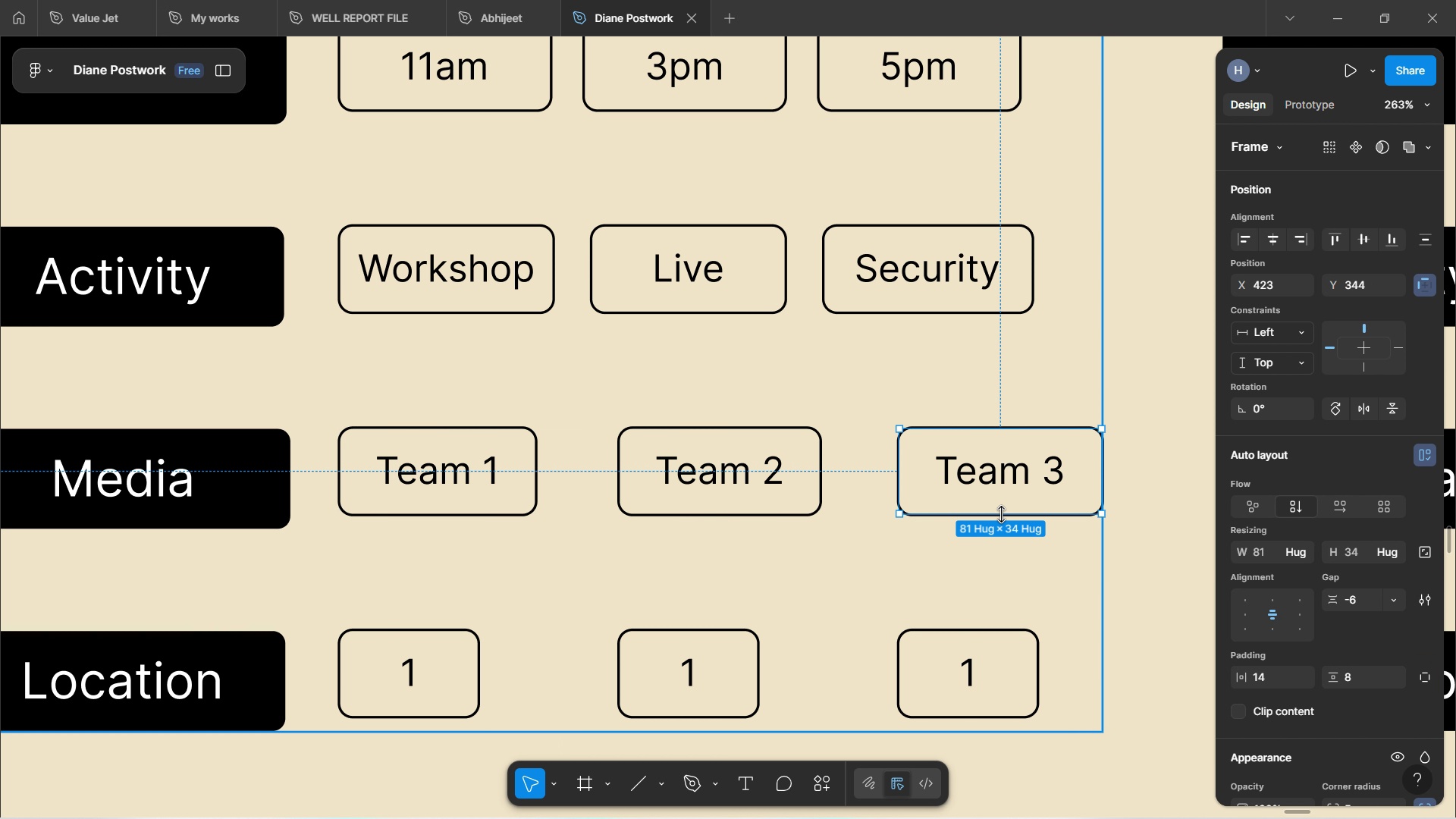 
left_click([1001, 514])
 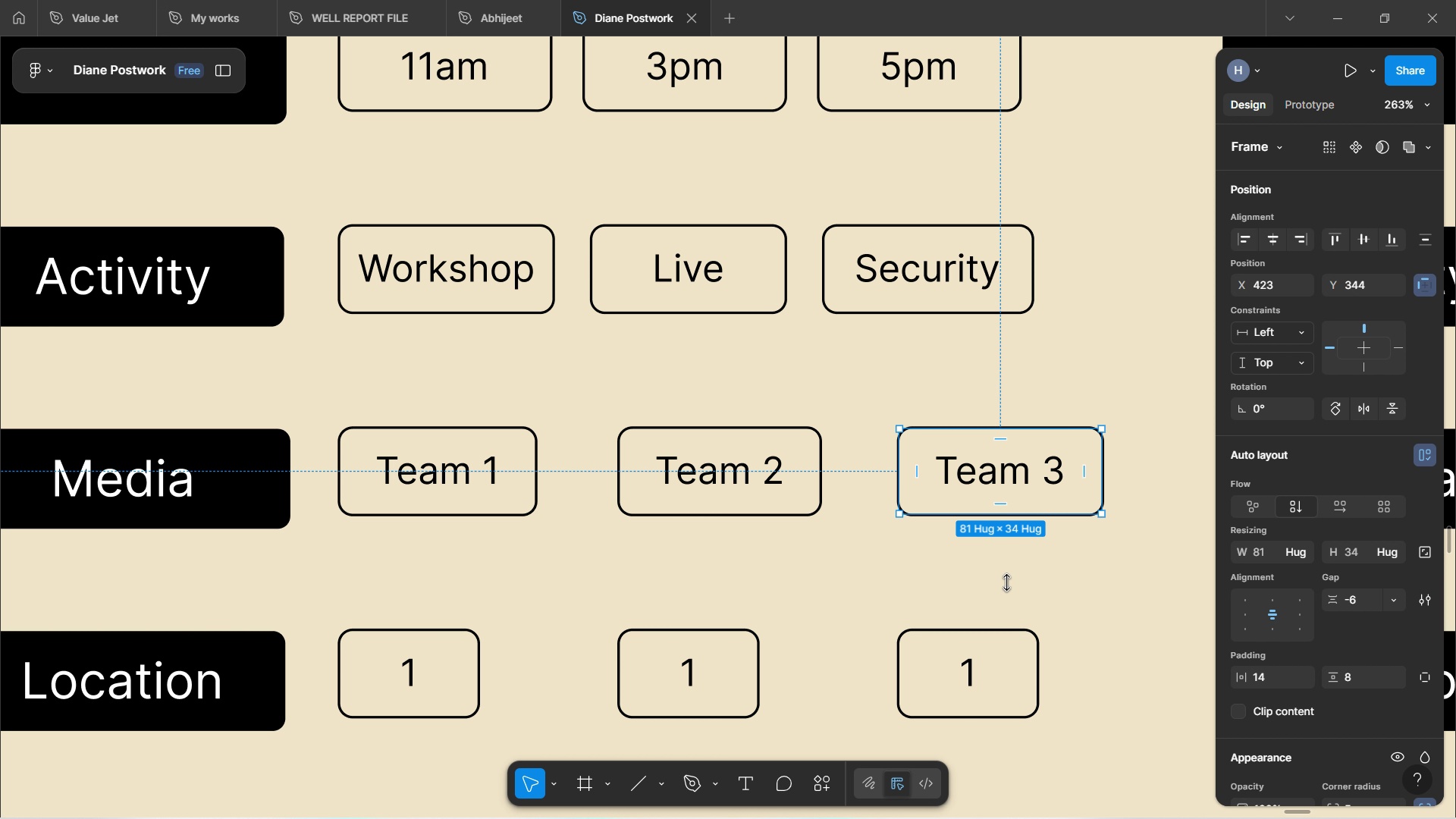 
left_click([1015, 605])
 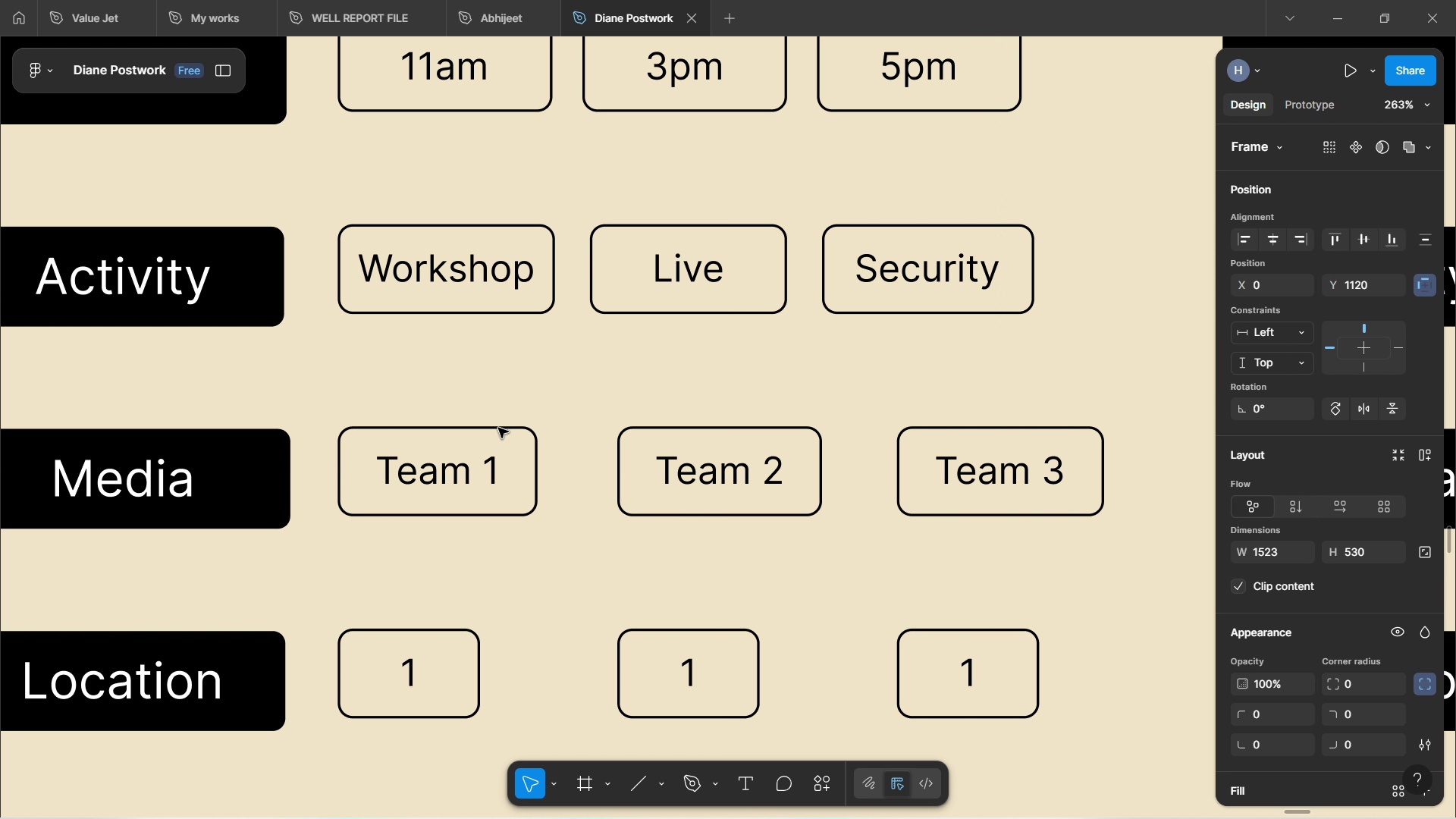 
double_click([498, 428])
 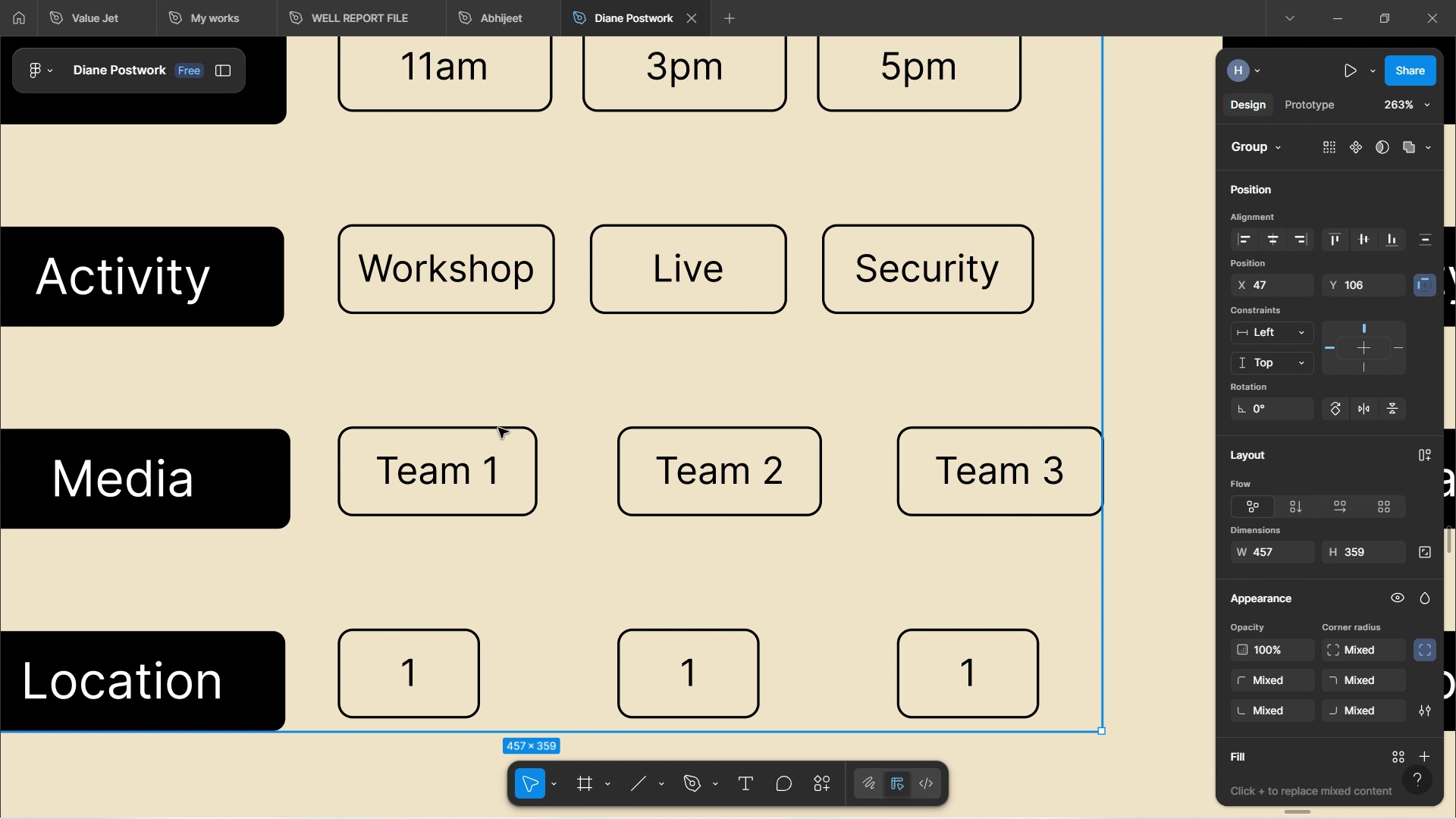 
double_click([498, 428])
 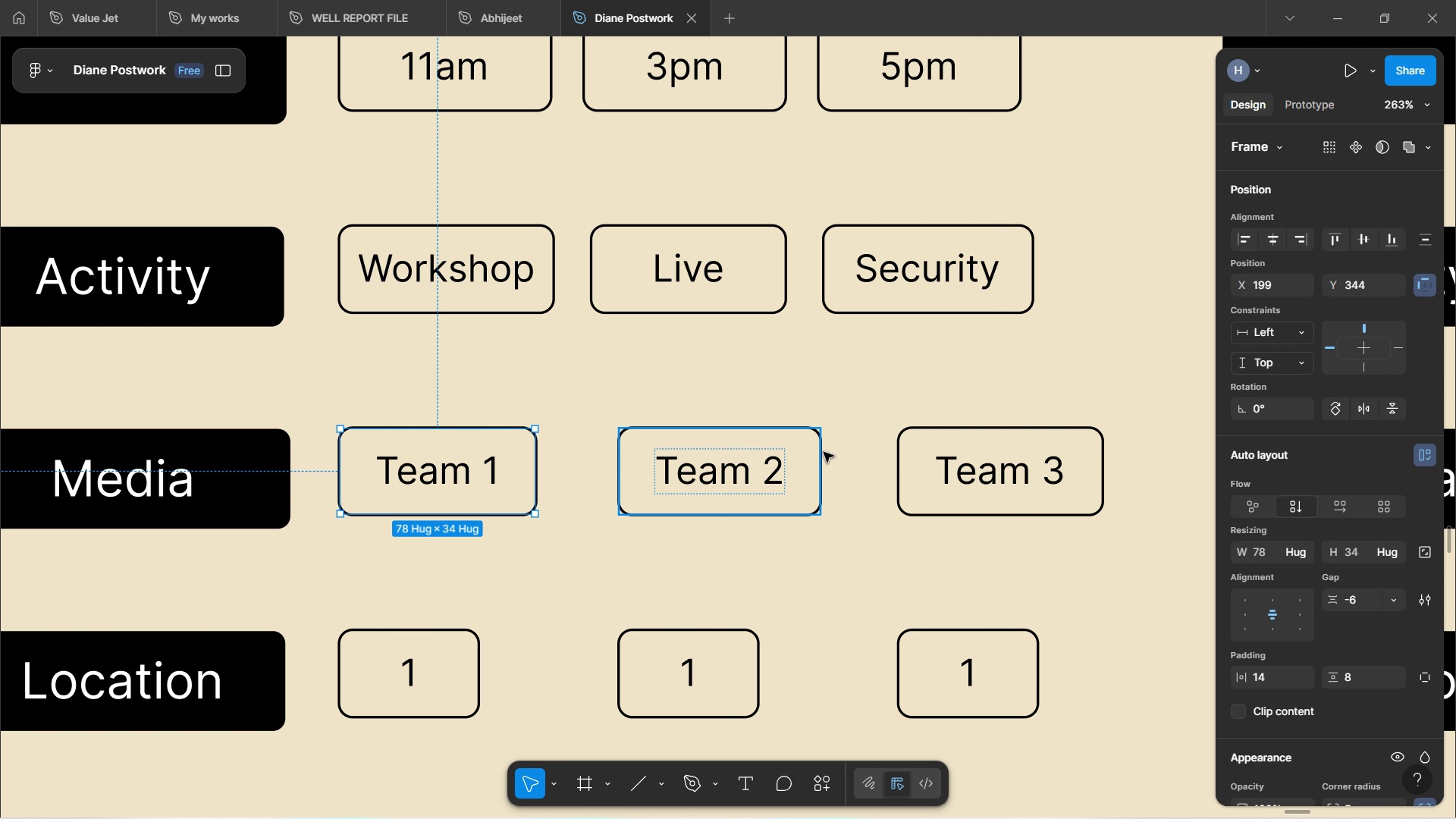 
hold_key(key=ShiftLeft, duration=1.52)
left_click([797, 434])
 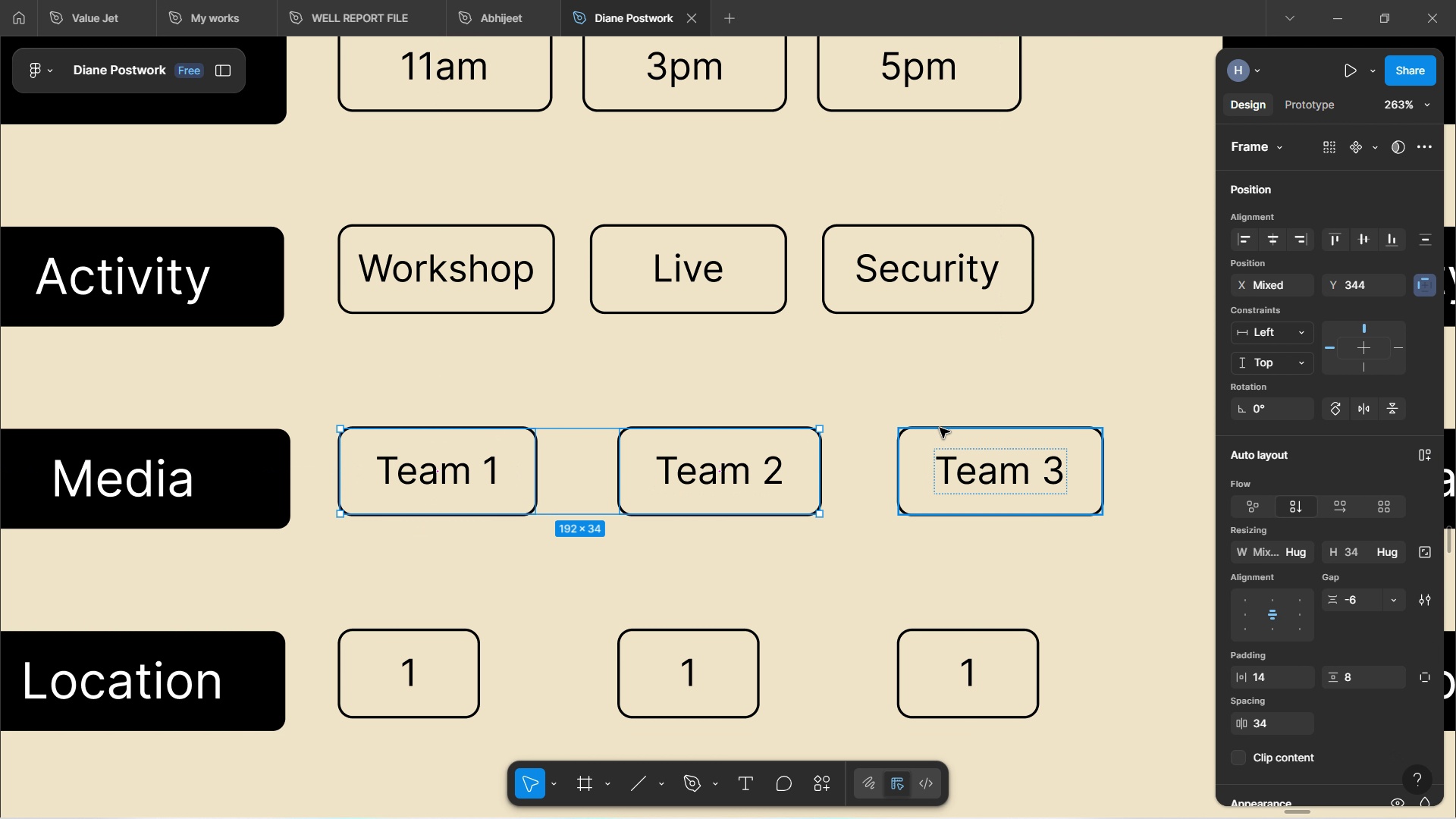 
hold_key(key=ShiftLeft, duration=1.06)
left_click([944, 435])
 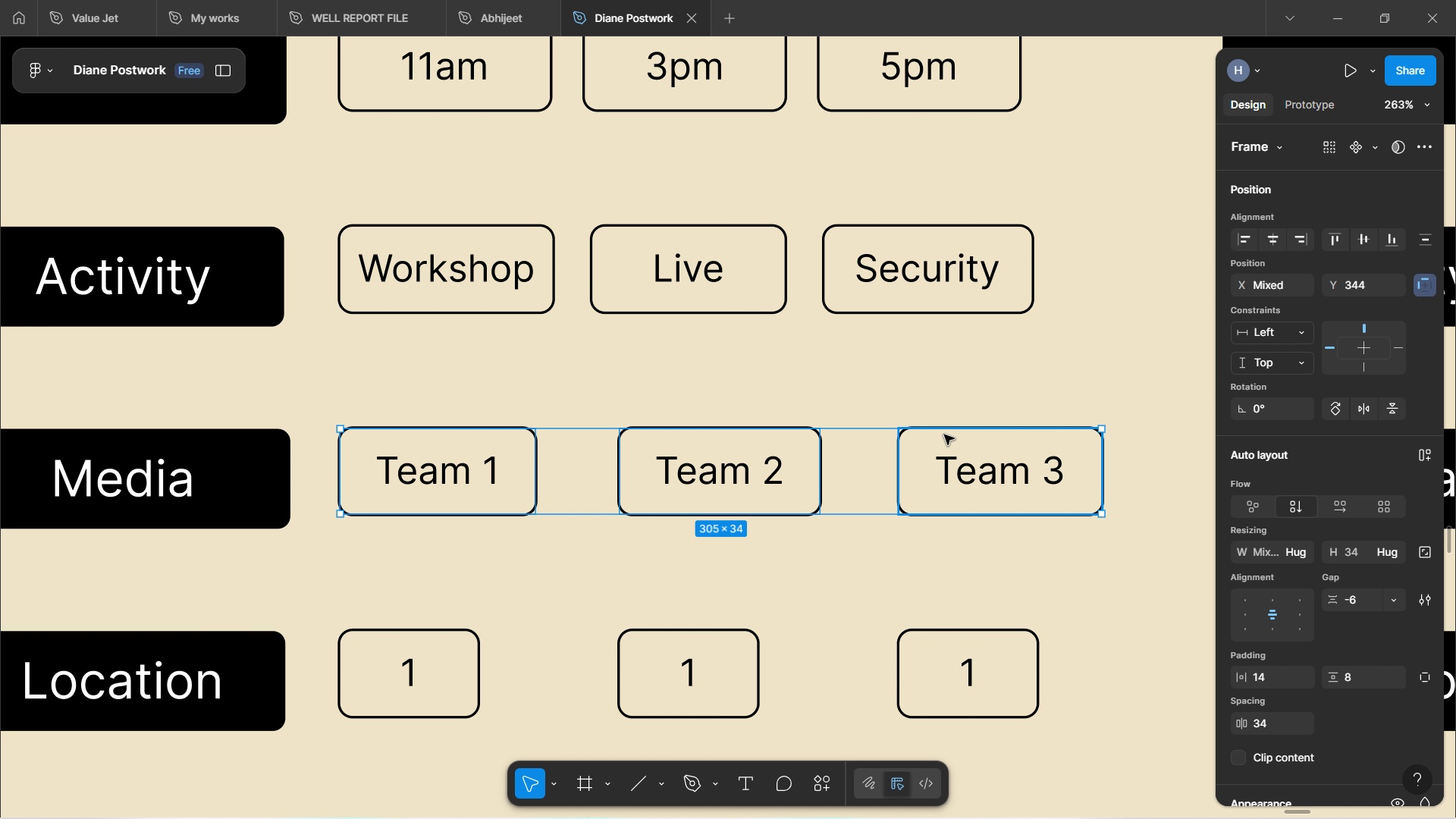 
double_click([944, 435])
 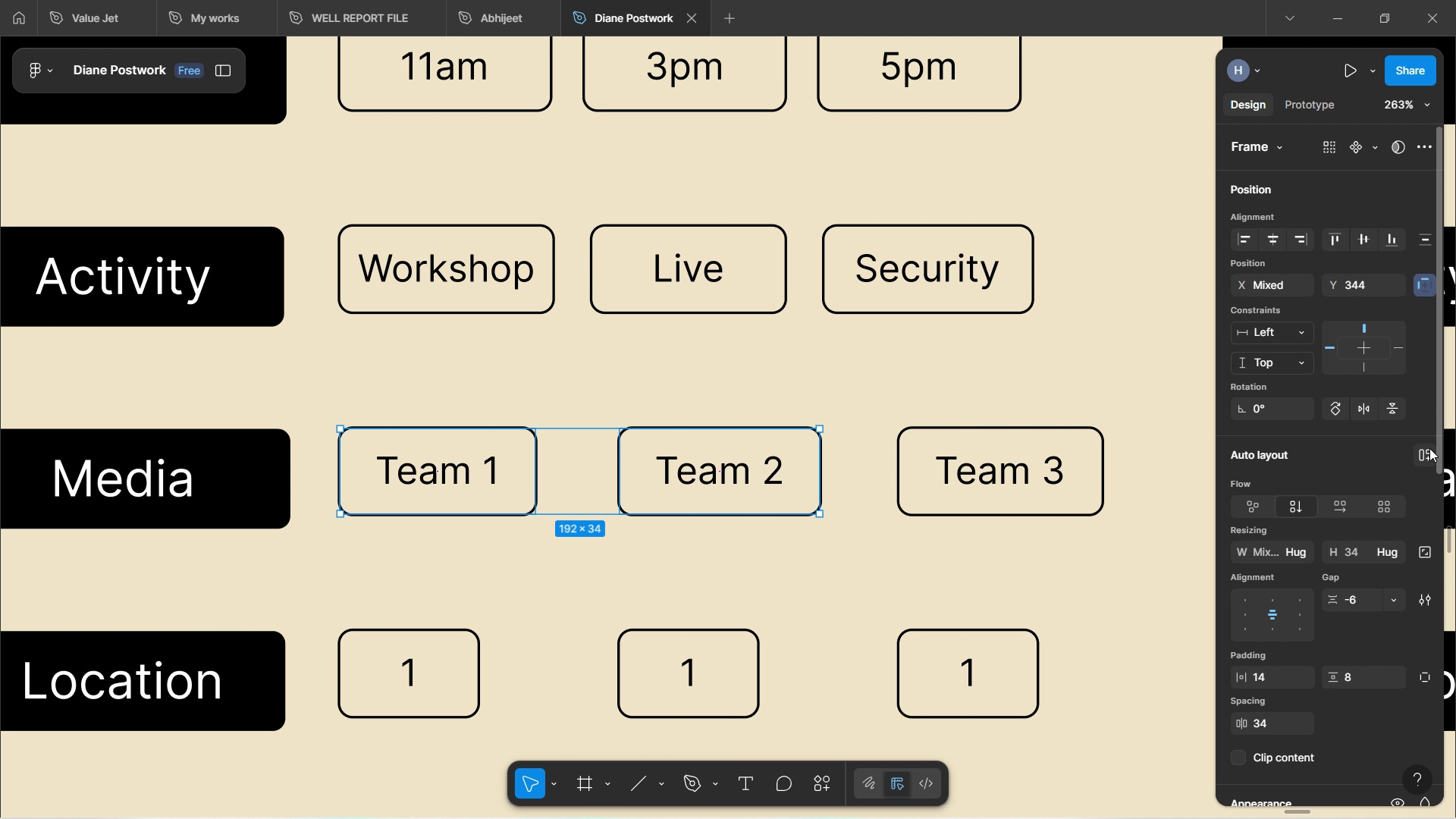 
hold_key(key=ShiftLeft, duration=1.23)
left_click([965, 429])
 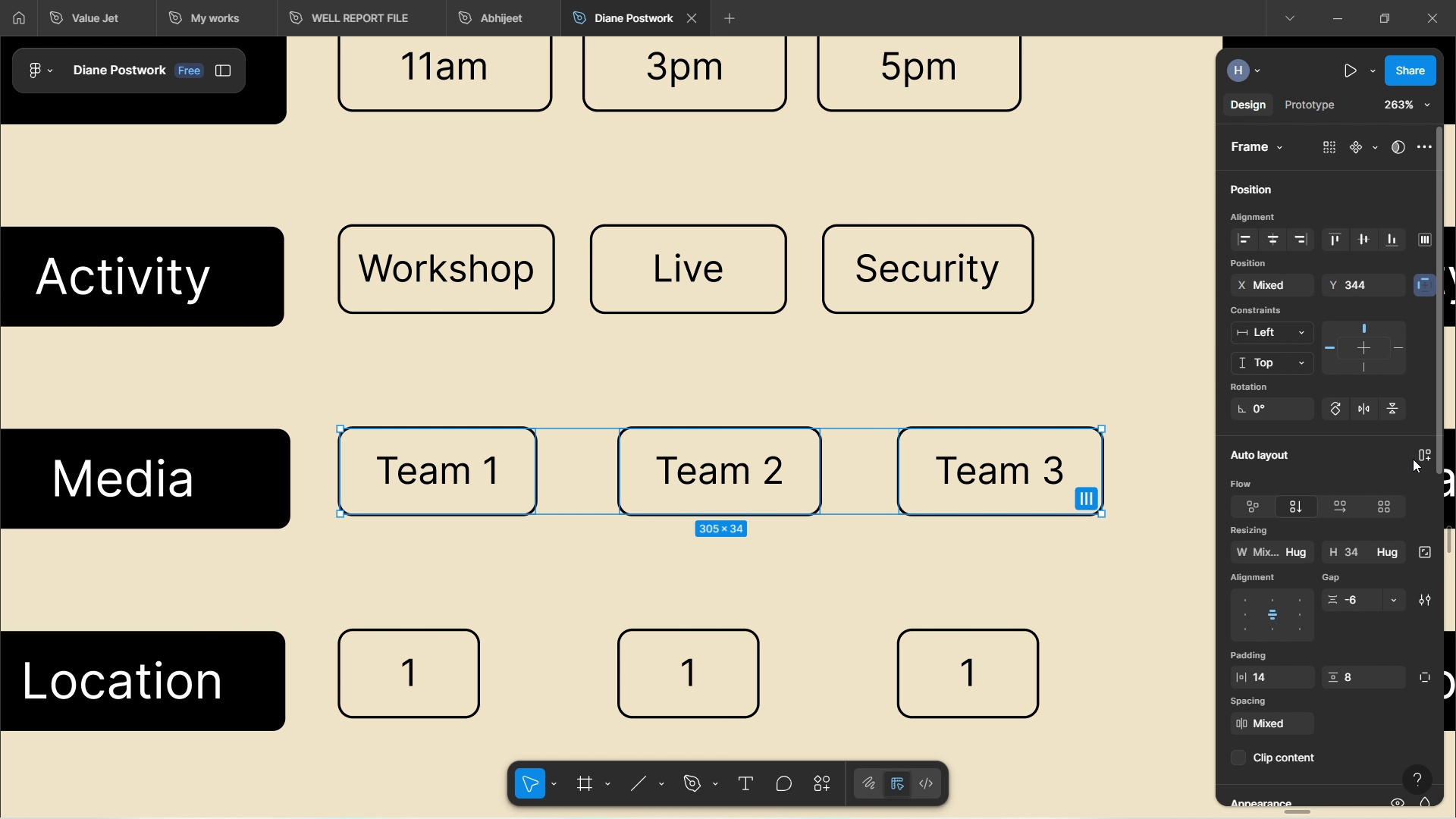 
left_click([1420, 456])
 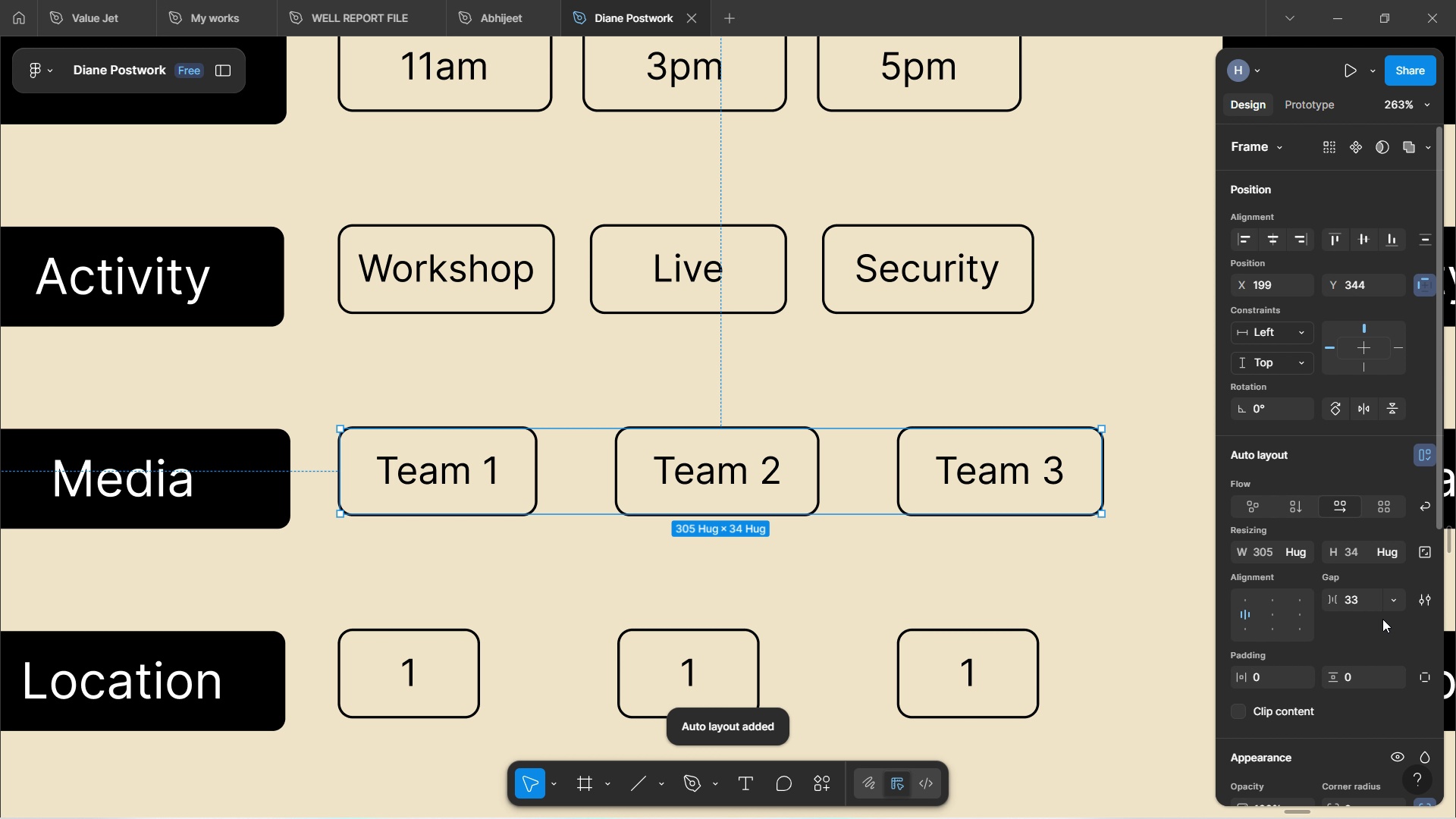 
left_click_drag(start_coordinate=[1329, 596], to_coordinate=[703, 439])
 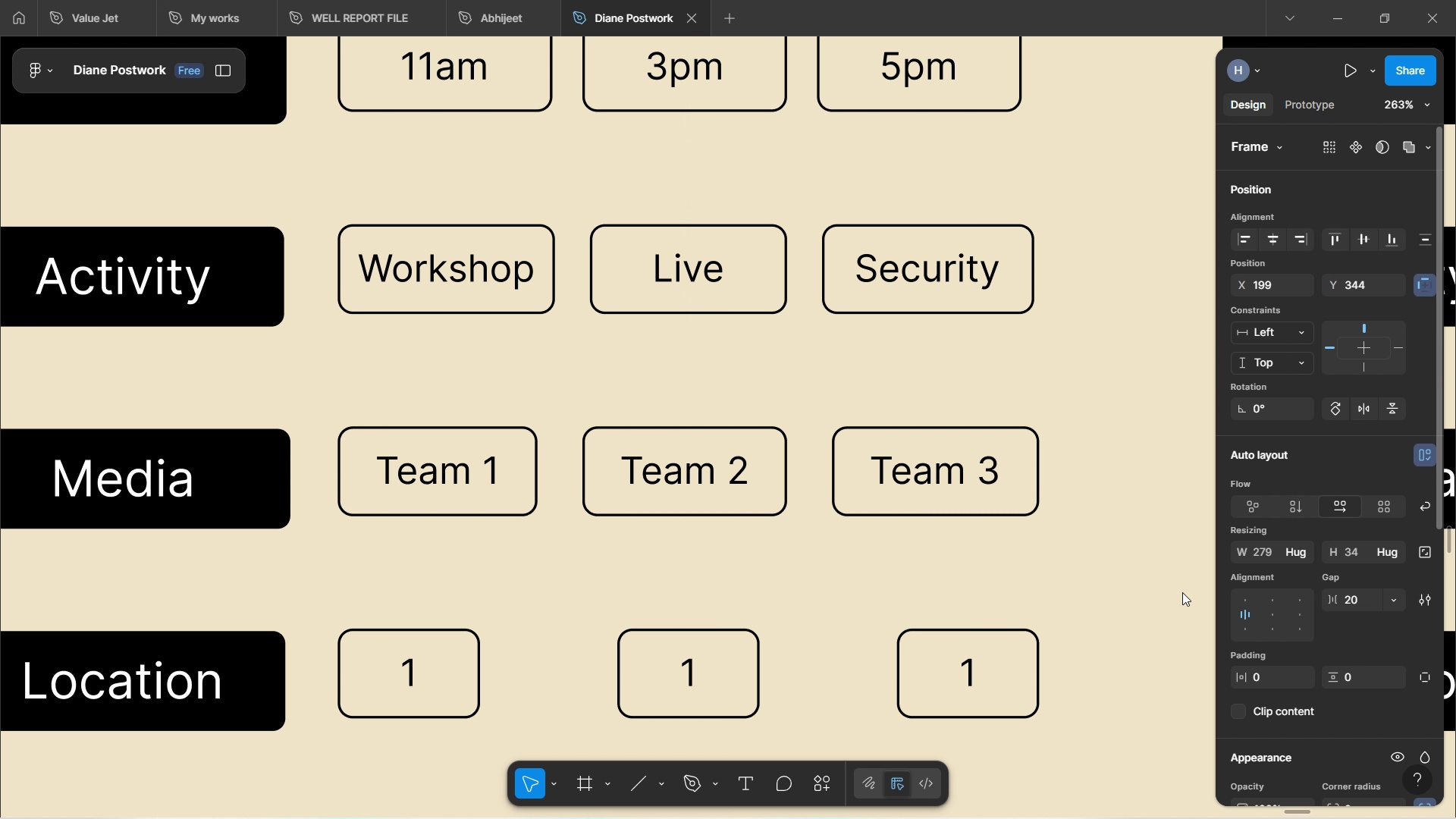 
left_click([1182, 592])
 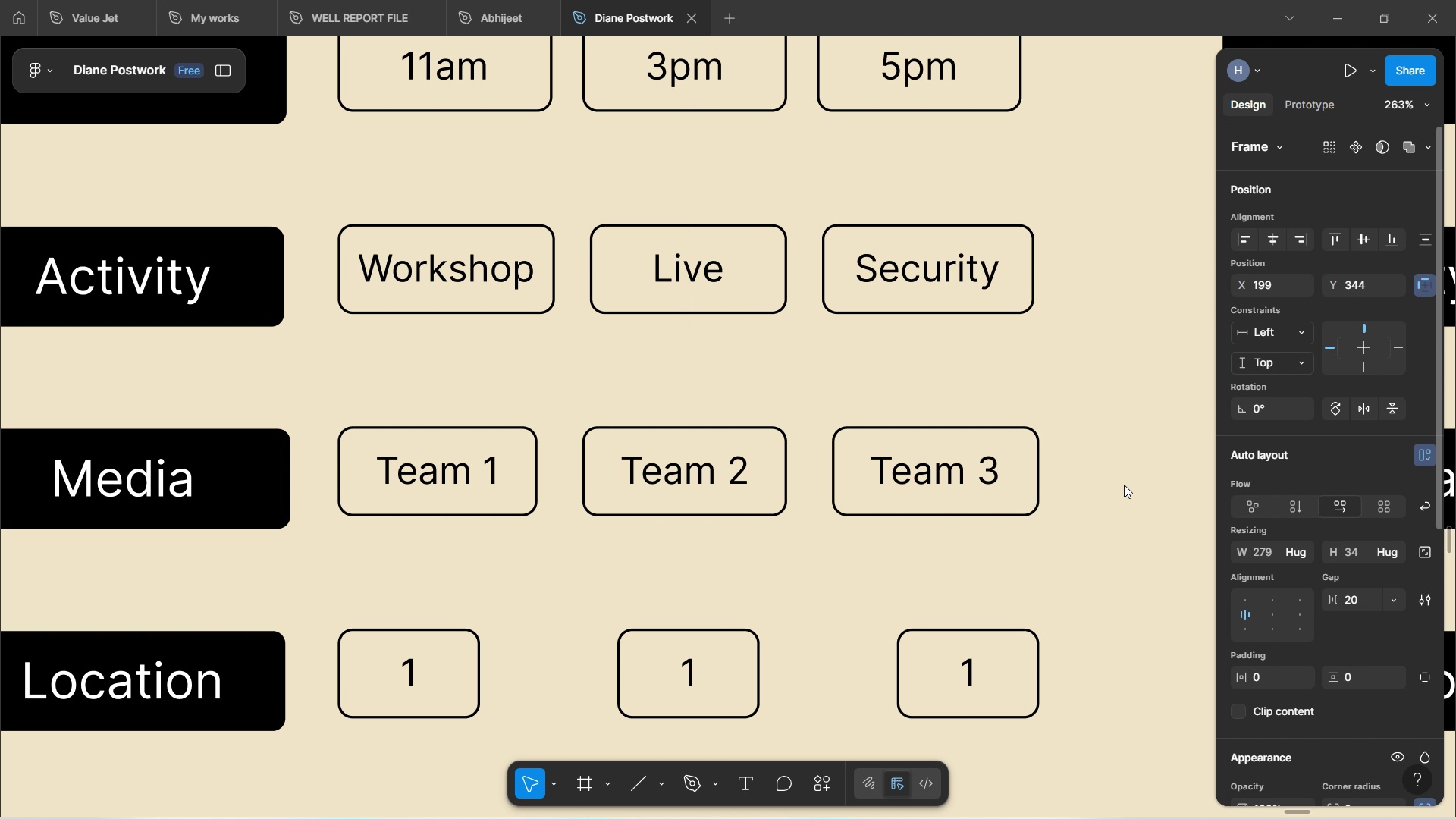 
scroll: coordinate [1076, 461], scroll_direction: up, amount: 4.0
 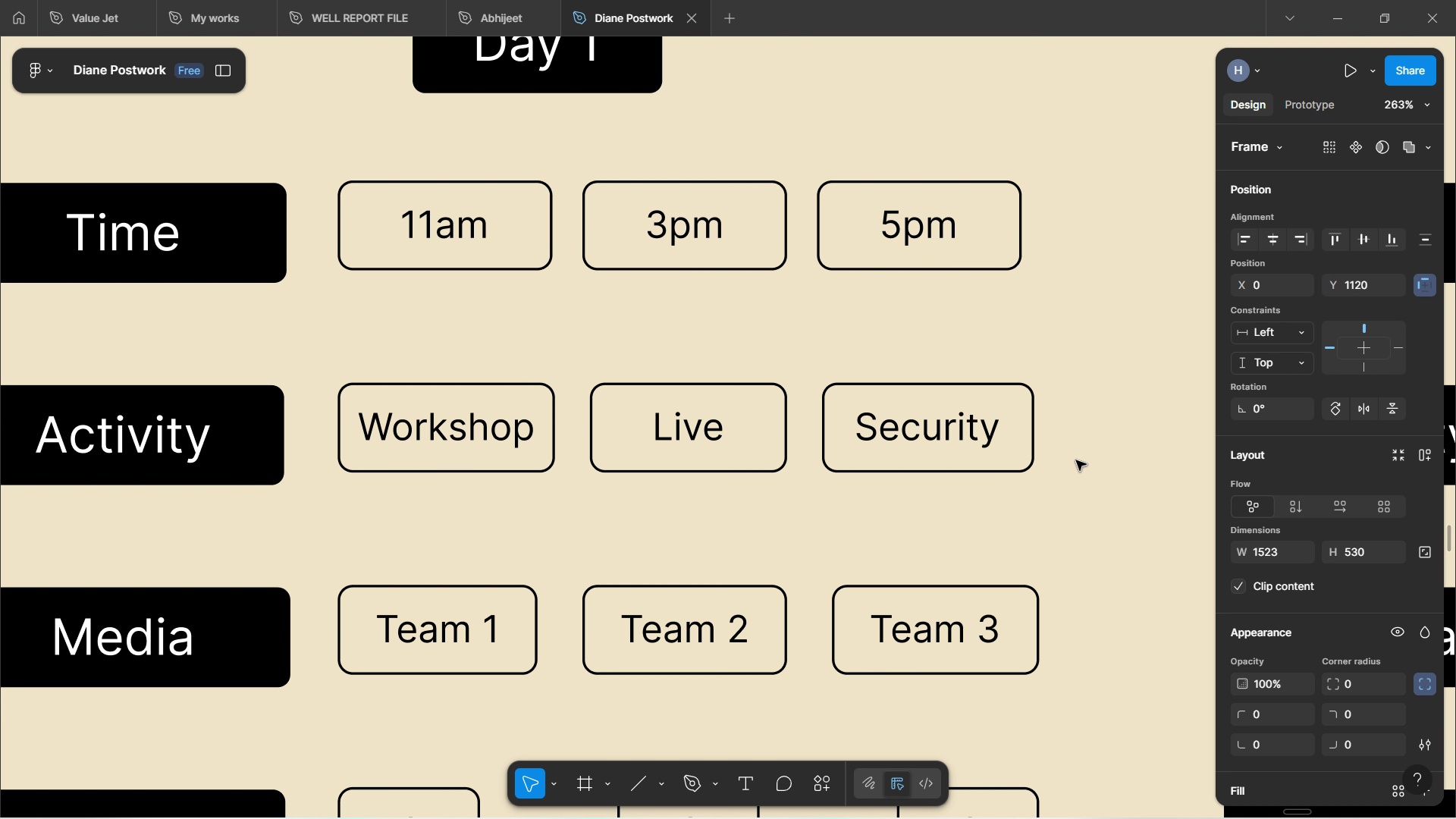 
scroll: coordinate [1076, 460], scroll_direction: down, amount: 8.0
 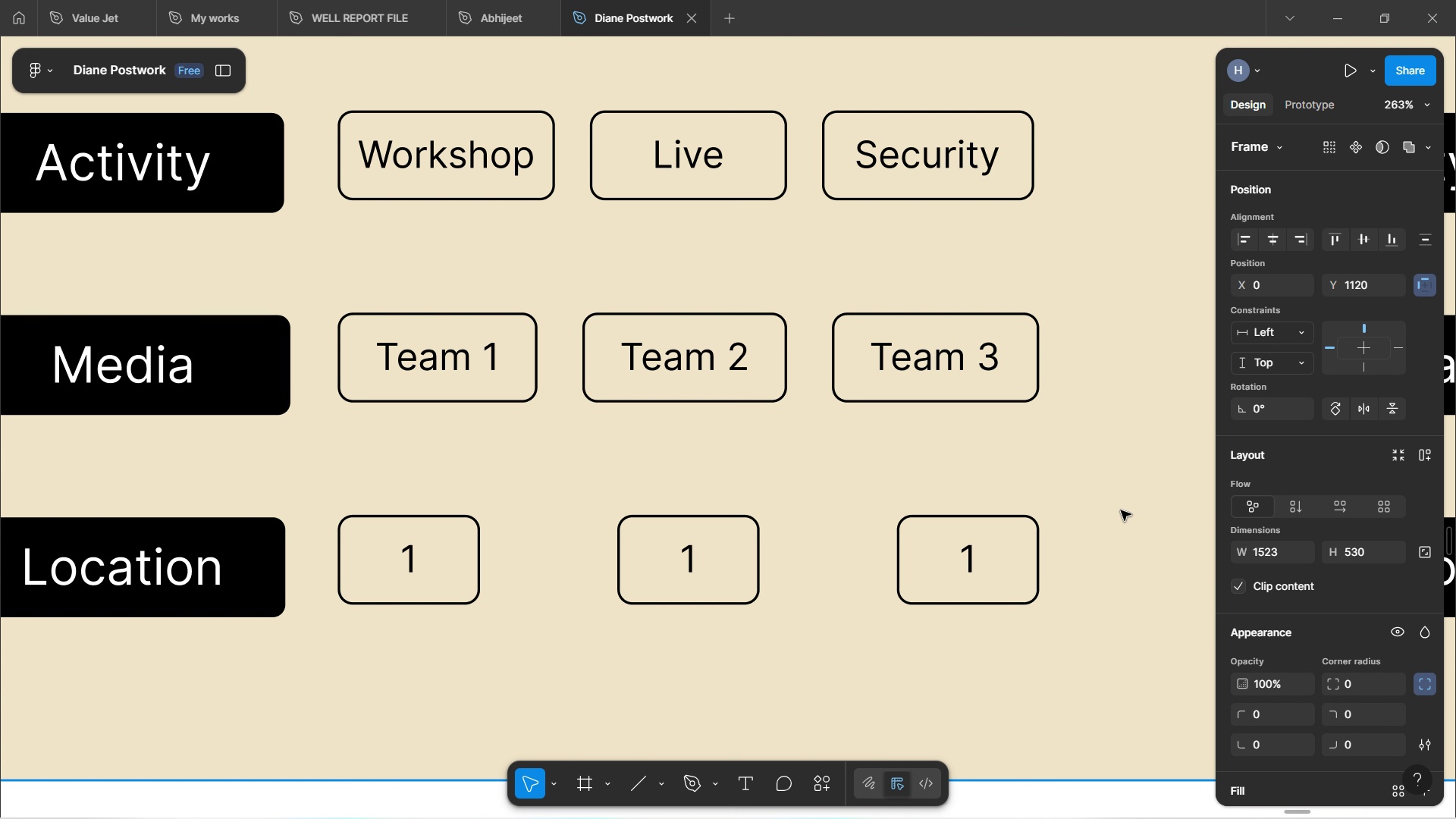 
wait(14.0)
 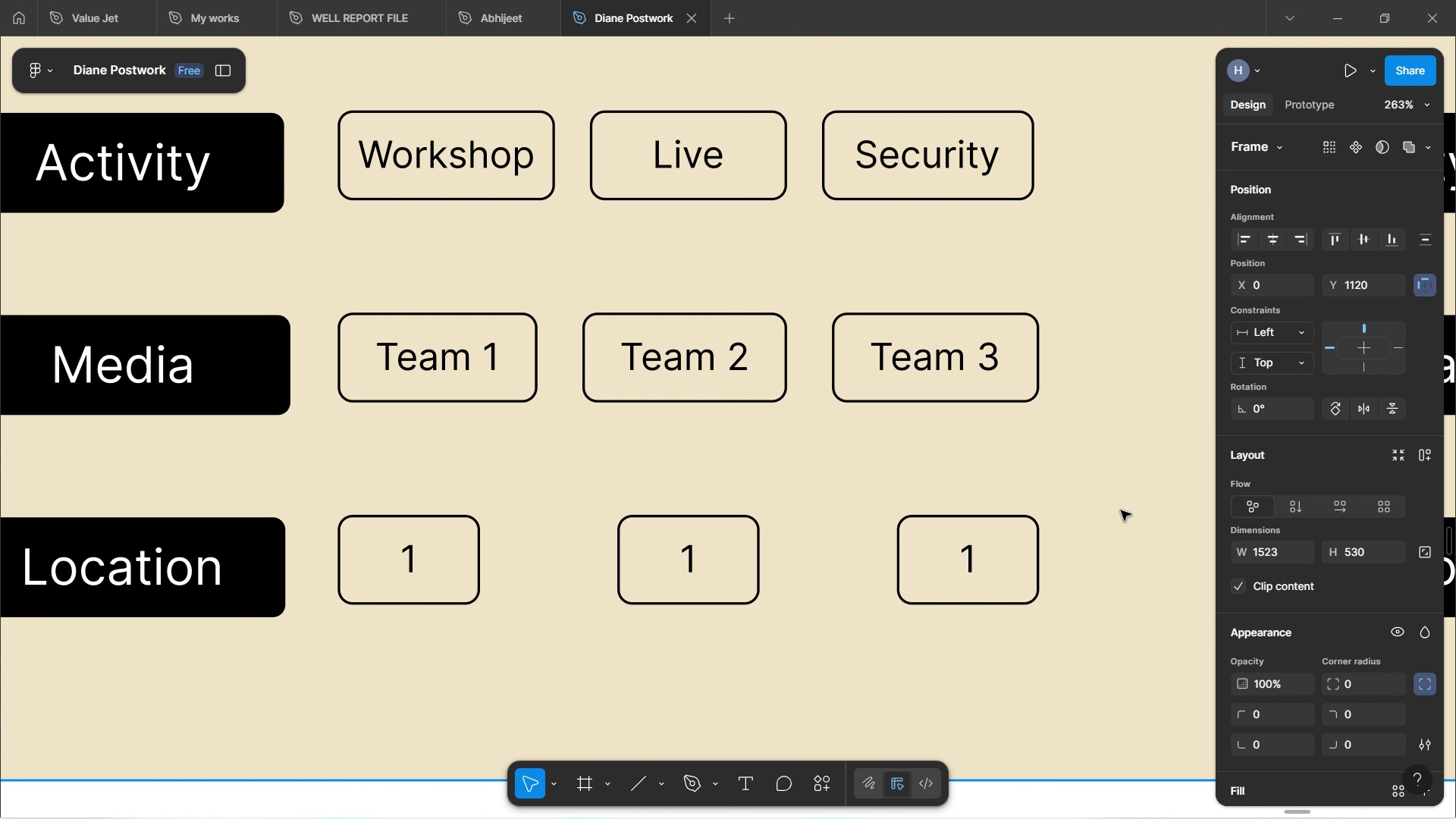 
double_click([410, 553])
 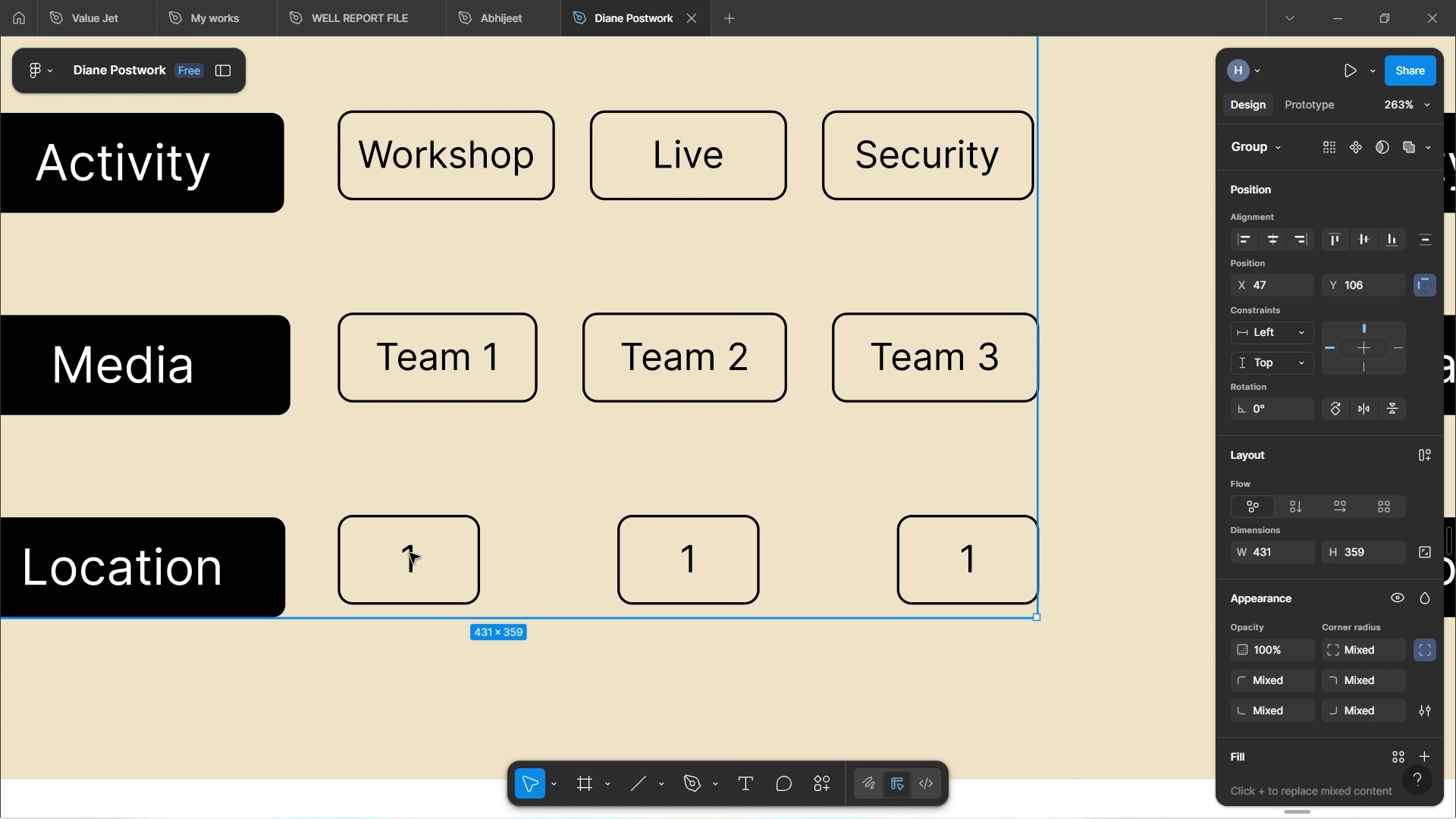 
double_click([410, 553])
 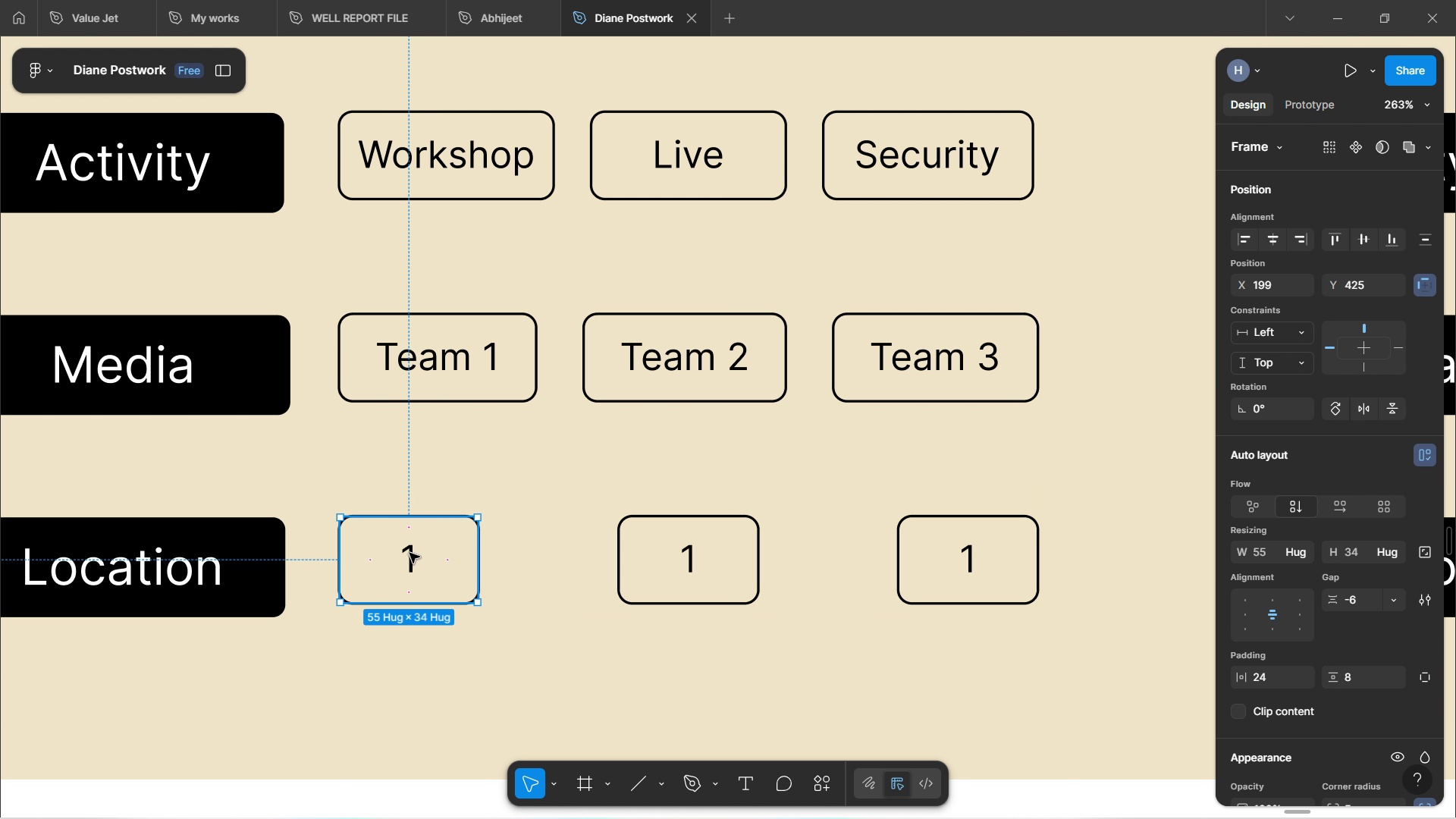 
double_click([410, 553])
 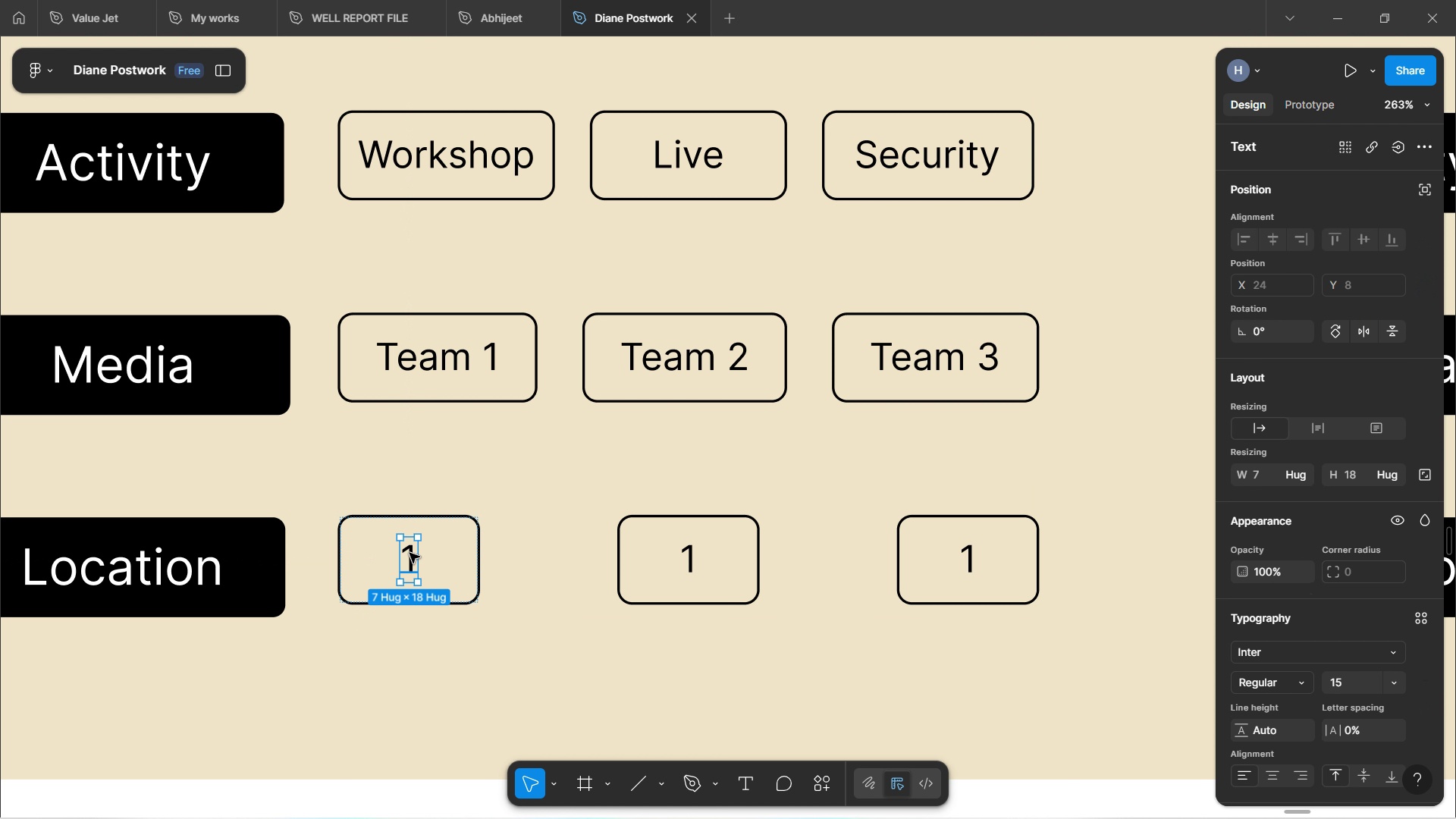 
double_click([410, 553])
 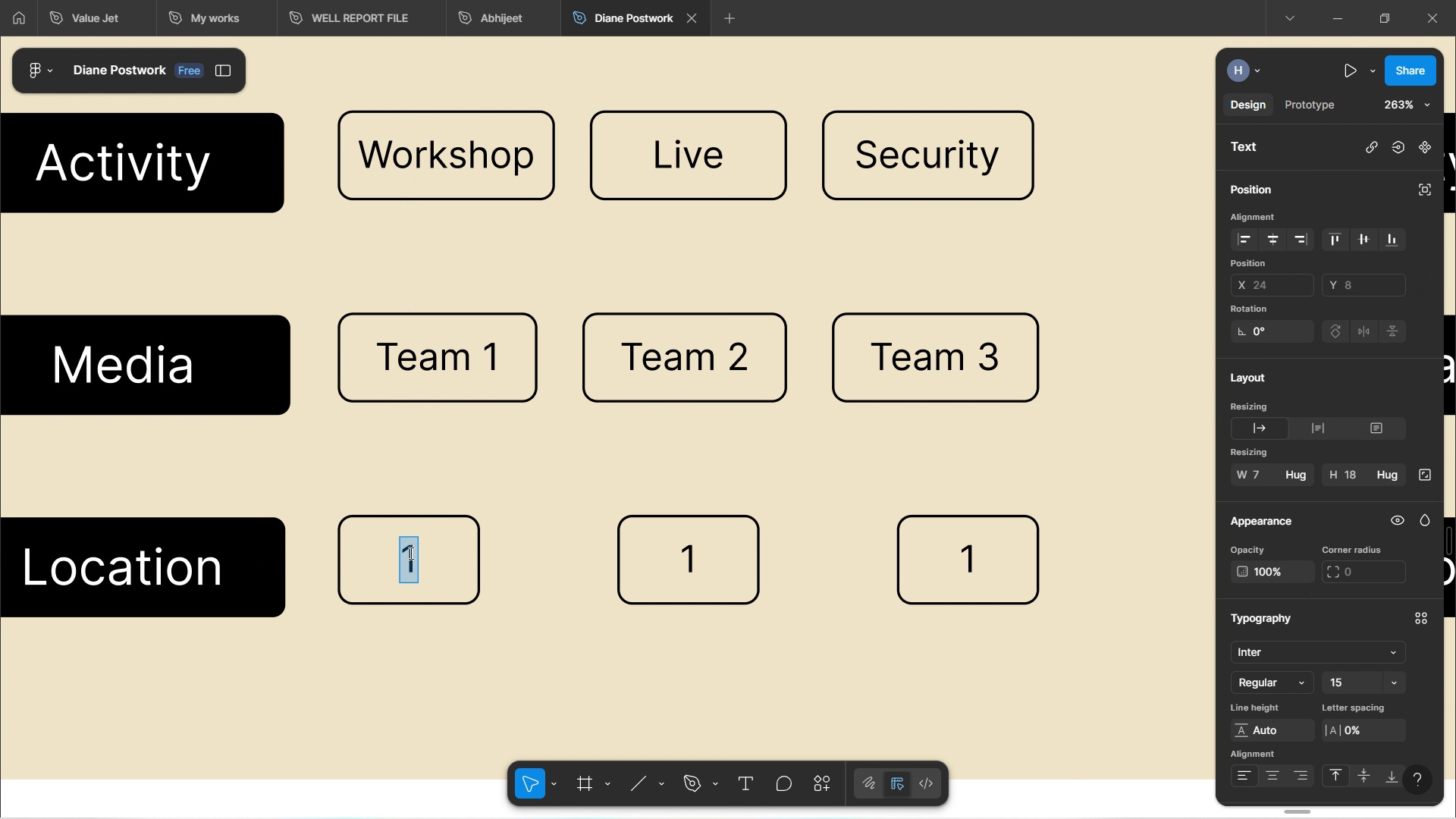 
key(CapsLock)
 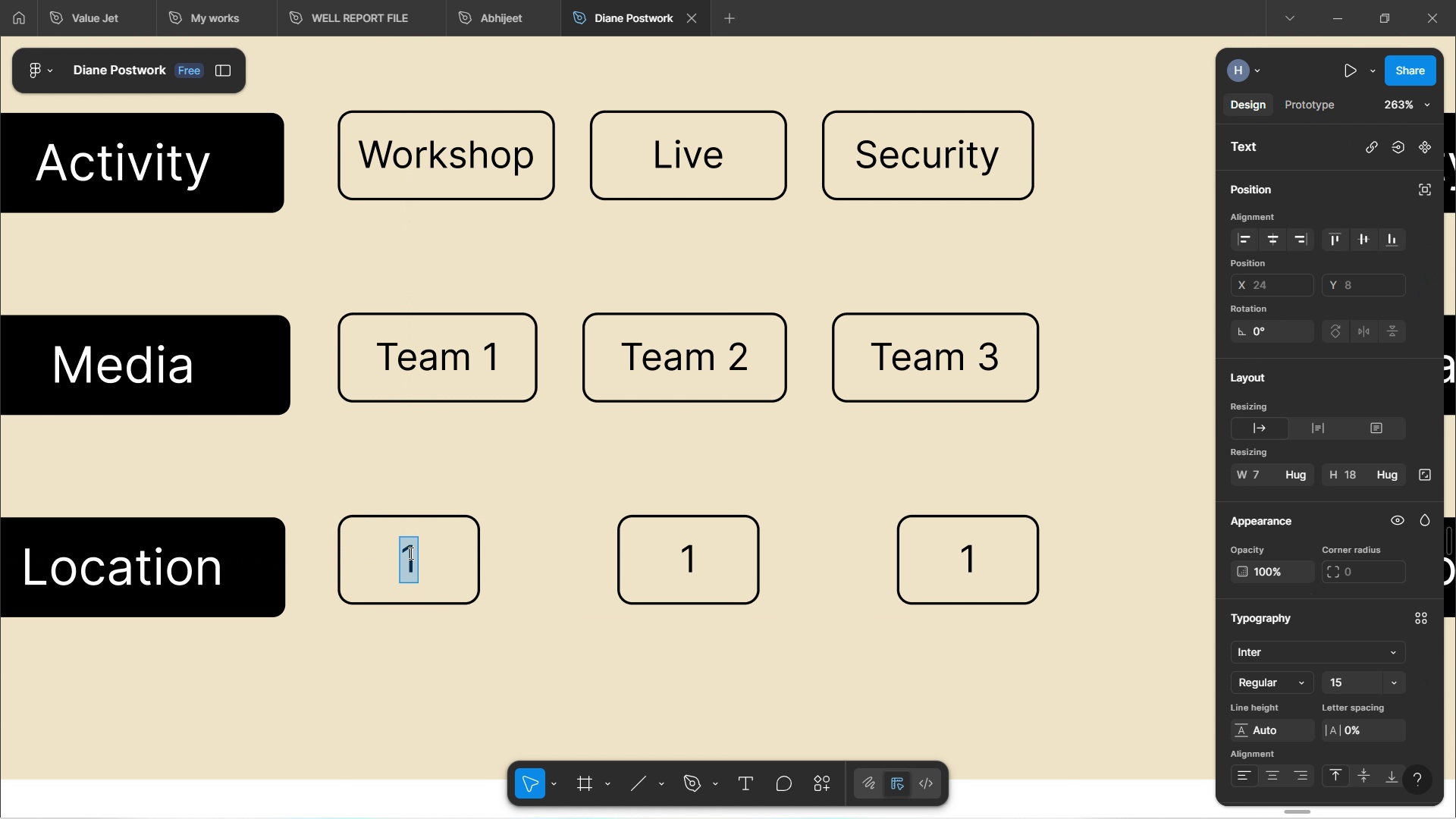 
key(M)
 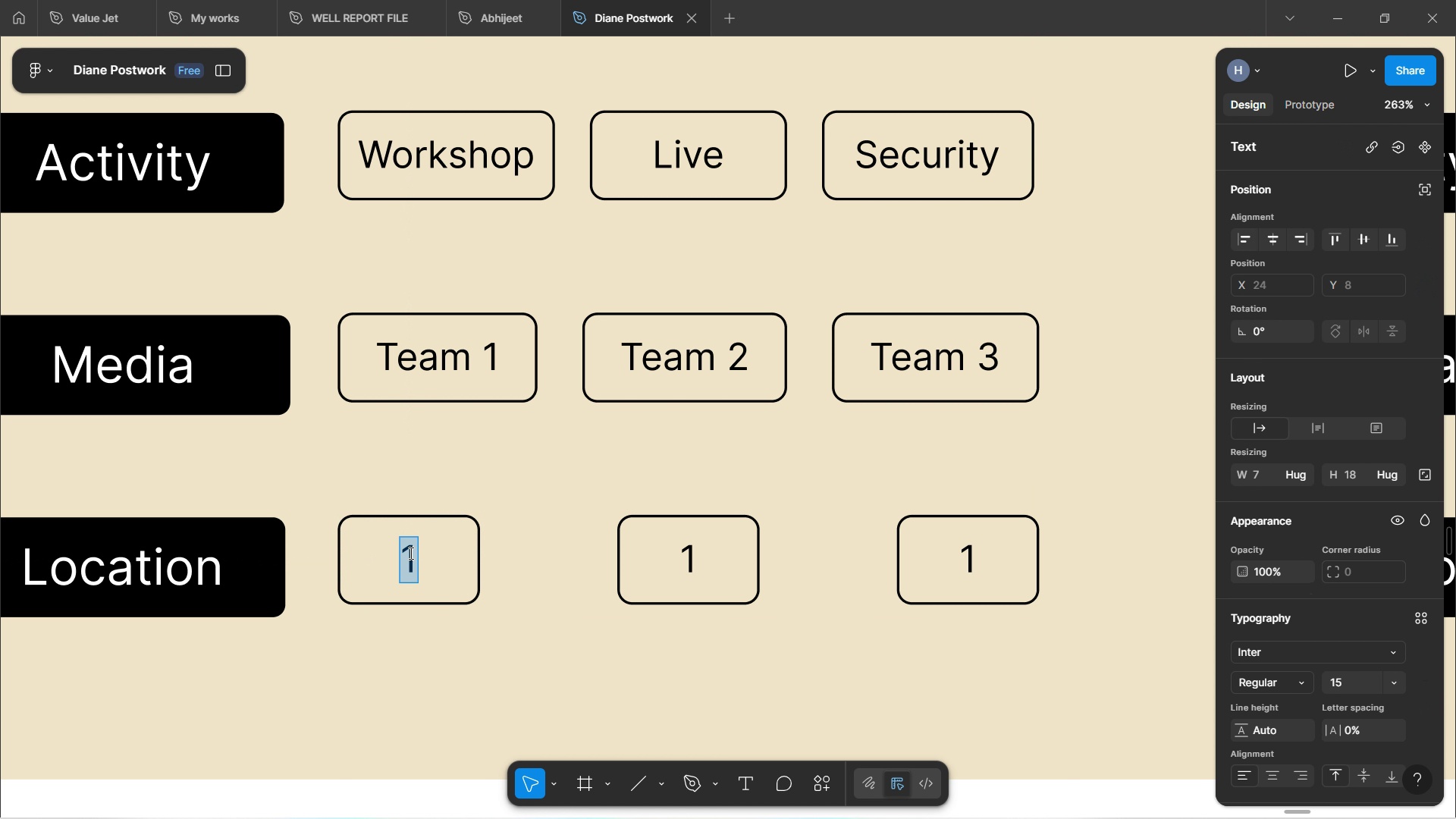 
key(CapsLock)
 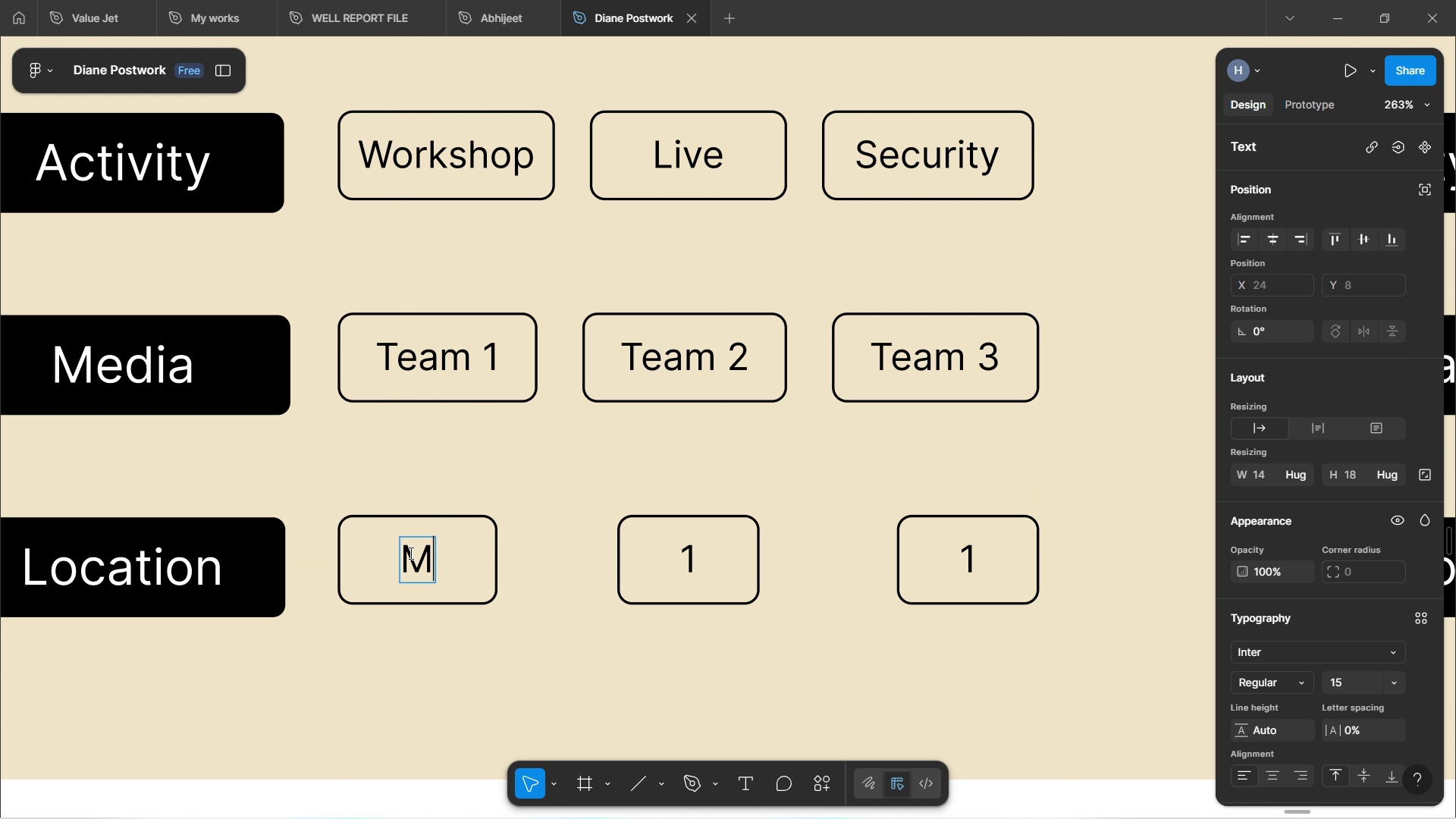 
key(1)
 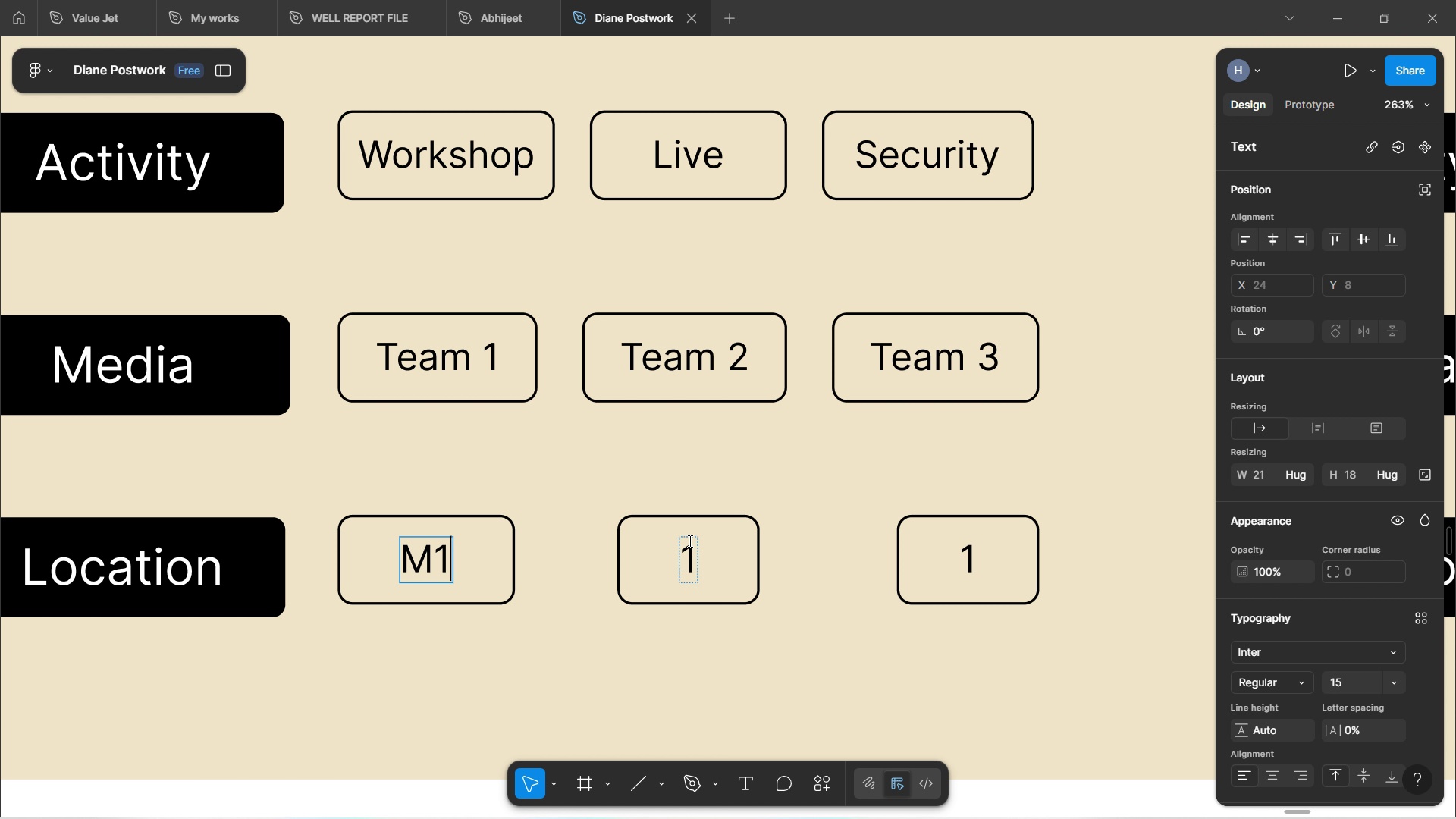 
left_click([685, 560])
 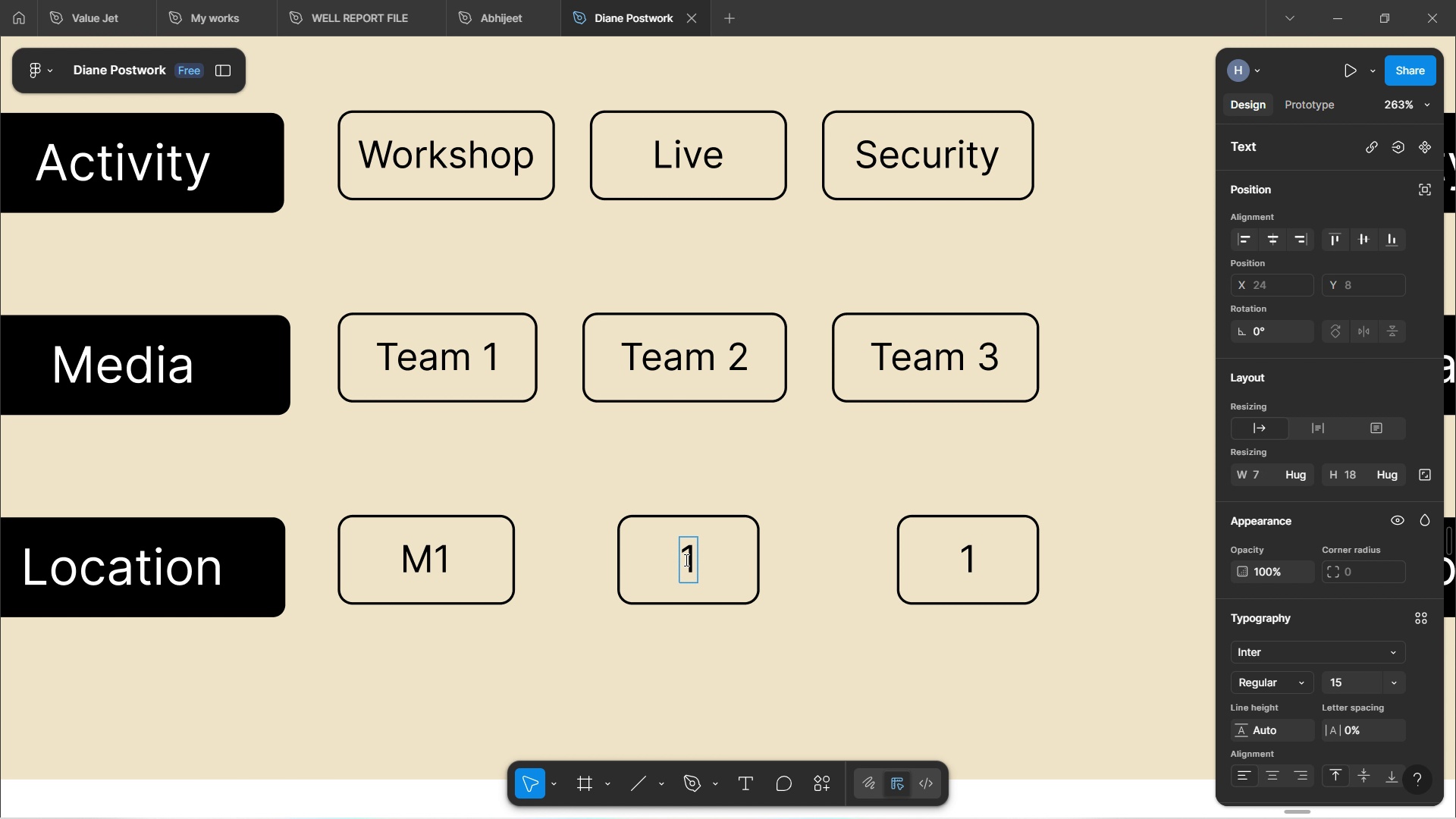 
key(ArrowRight)
 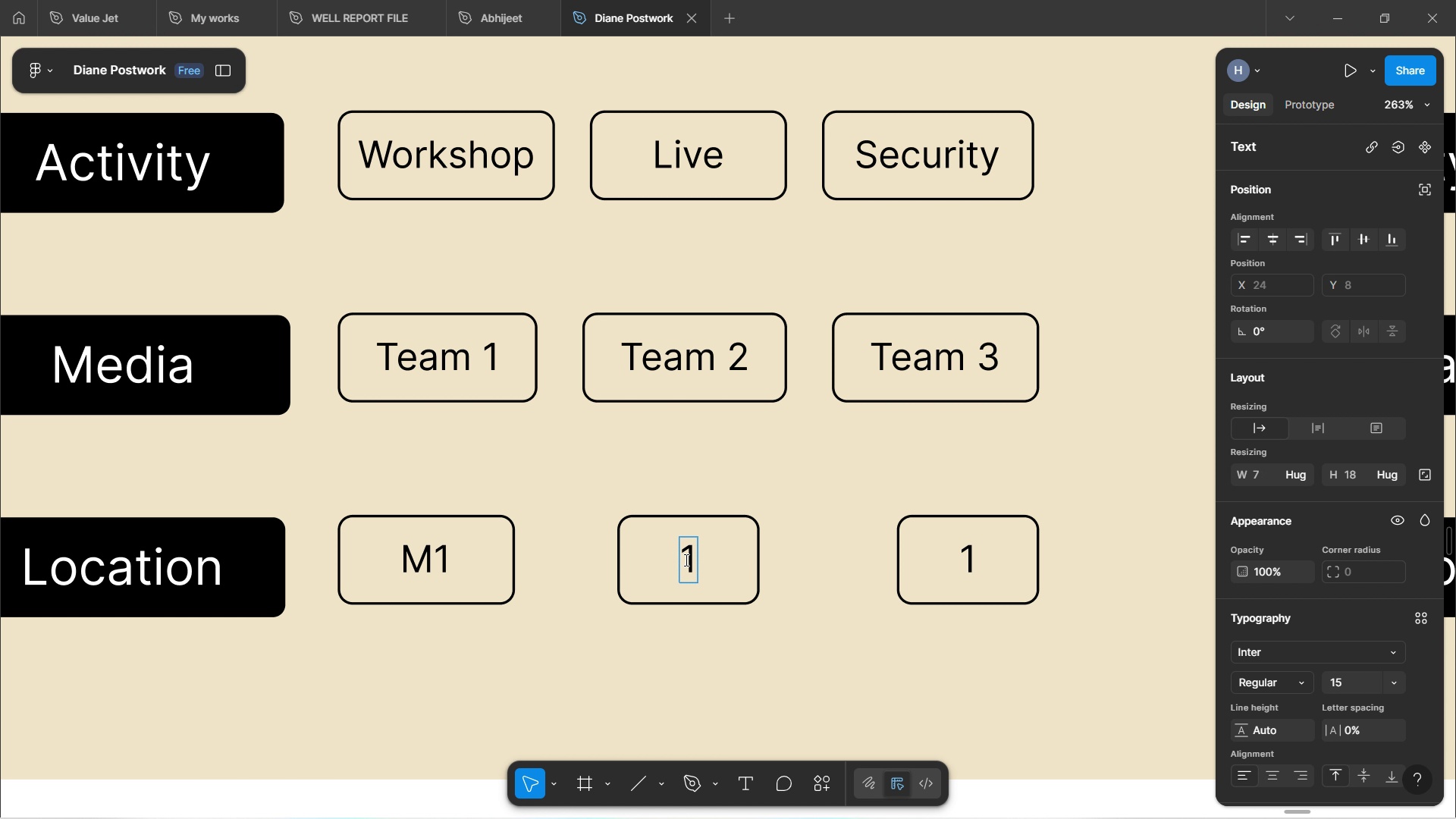 
key(Backspace)
type(m)
key(Backspace)
type(M2)
 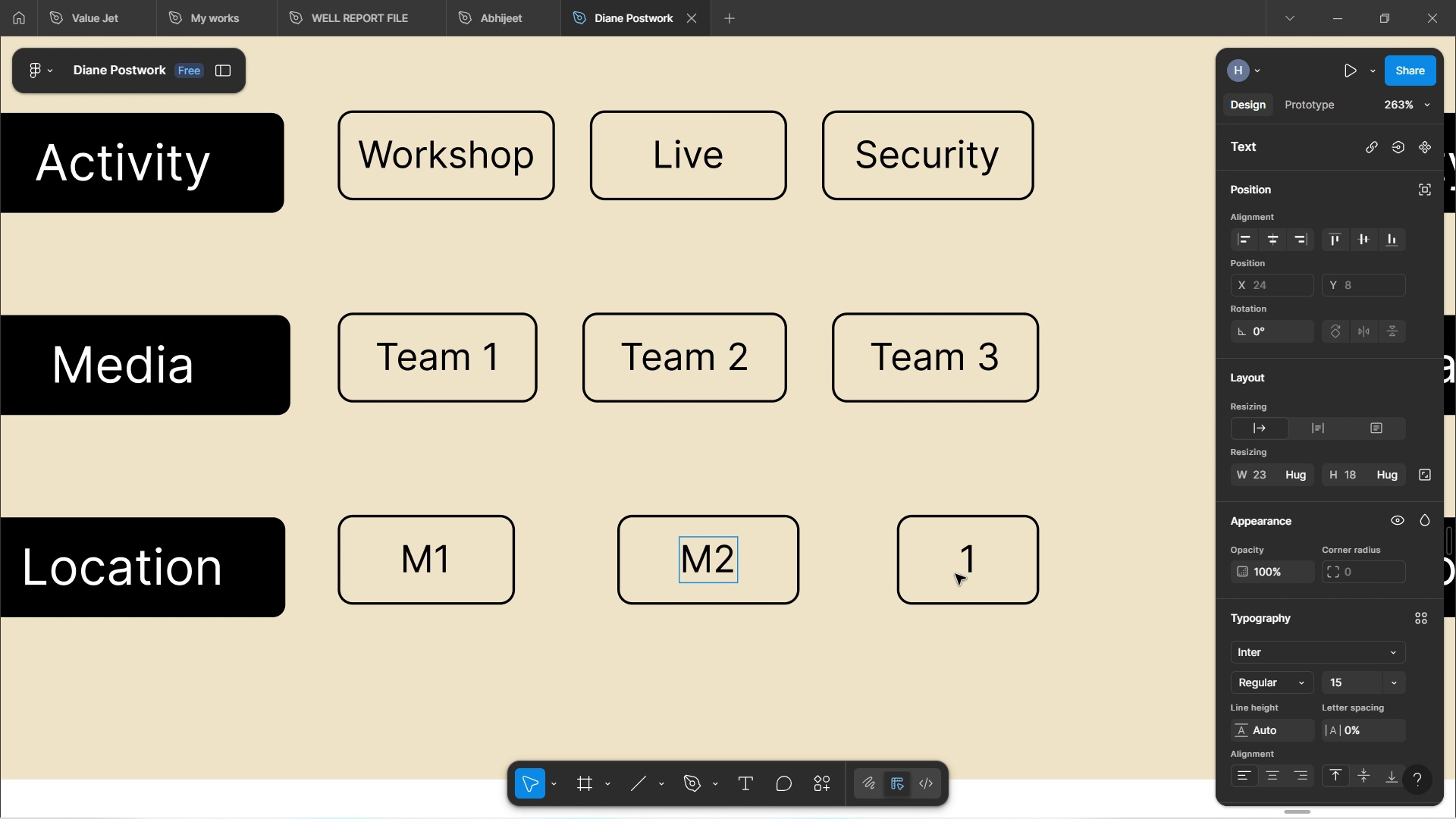 
left_click([971, 581])
 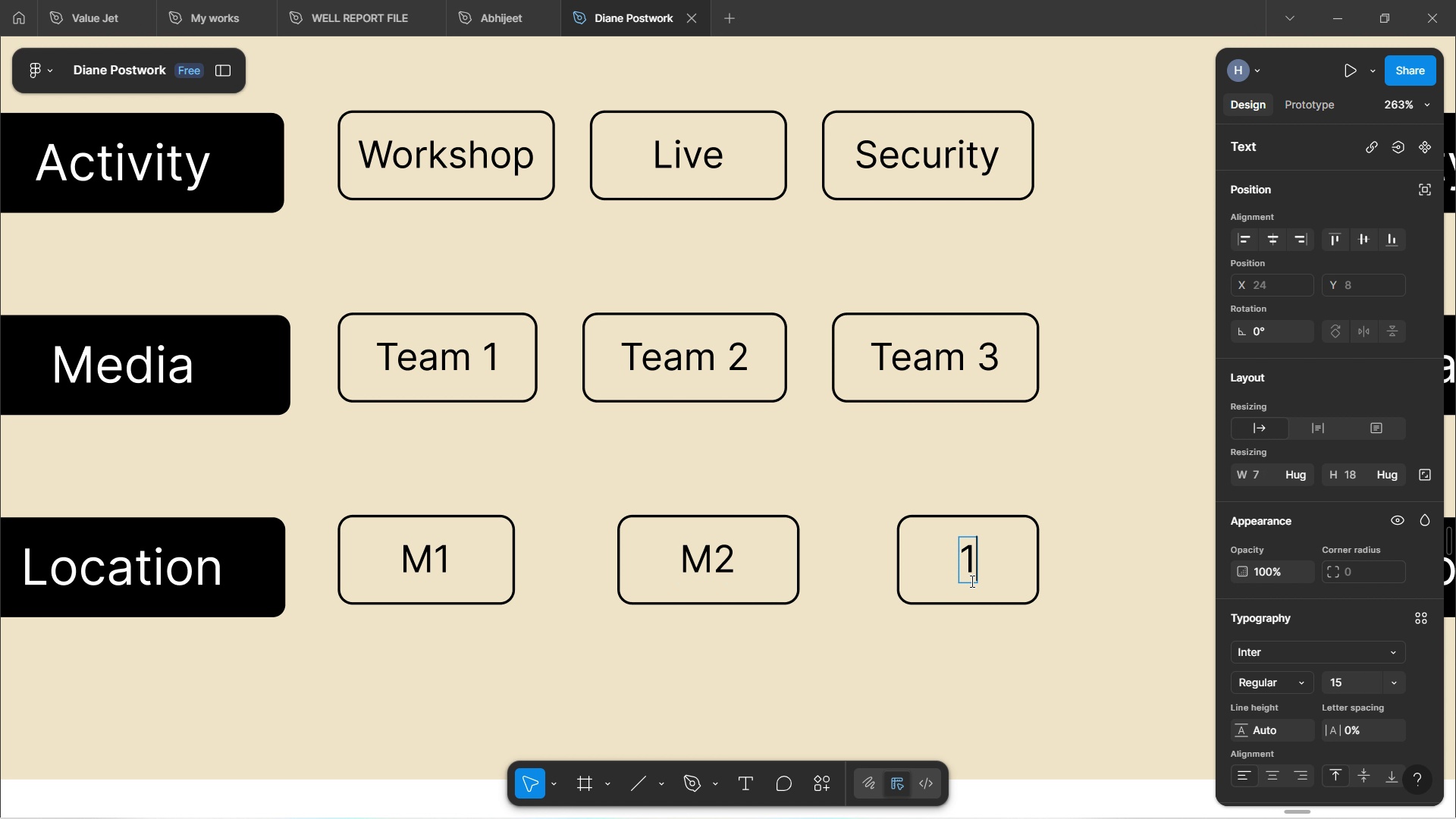 
key(Backspace)
type(M3)
 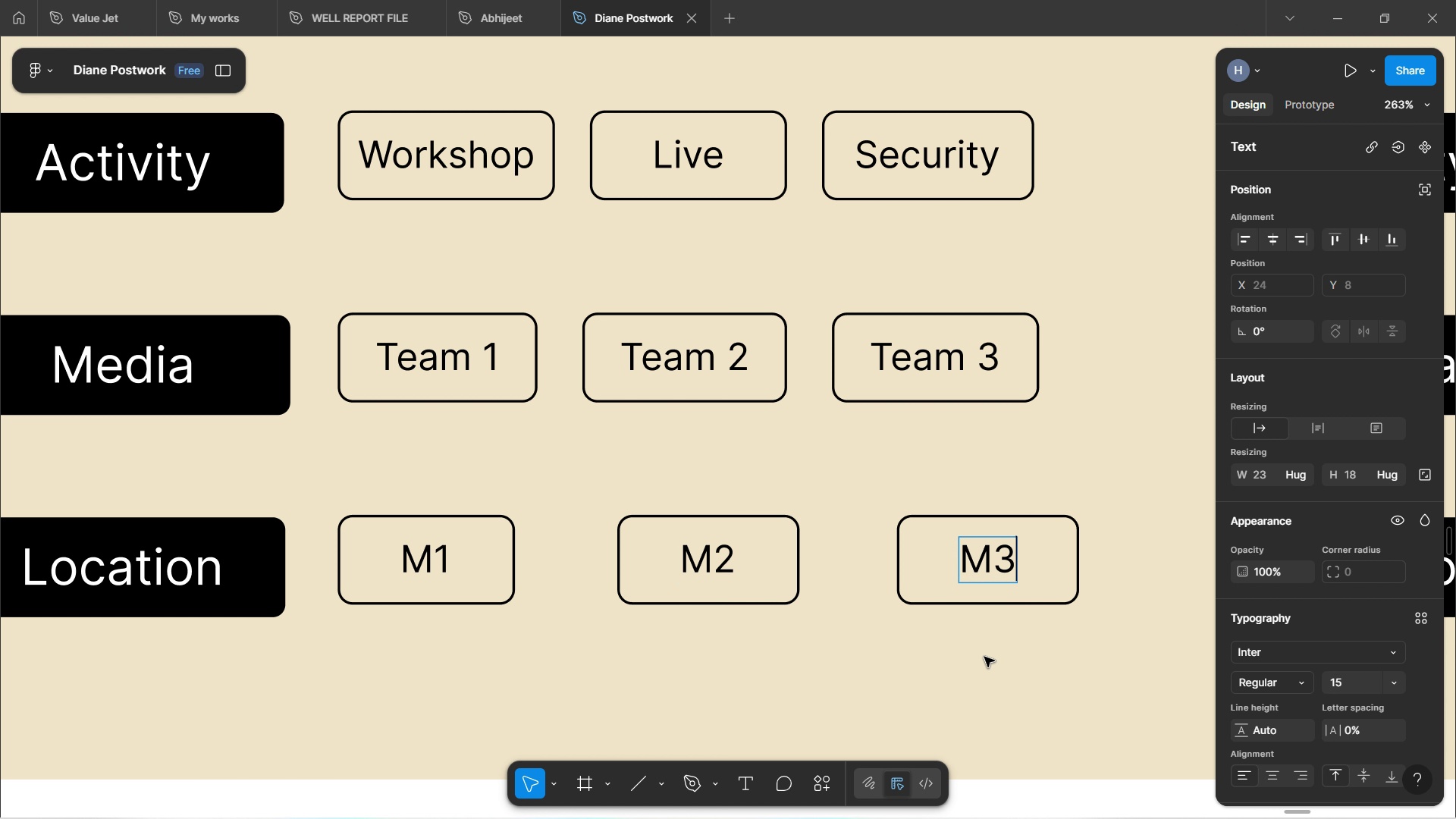 
left_click([988, 667])
 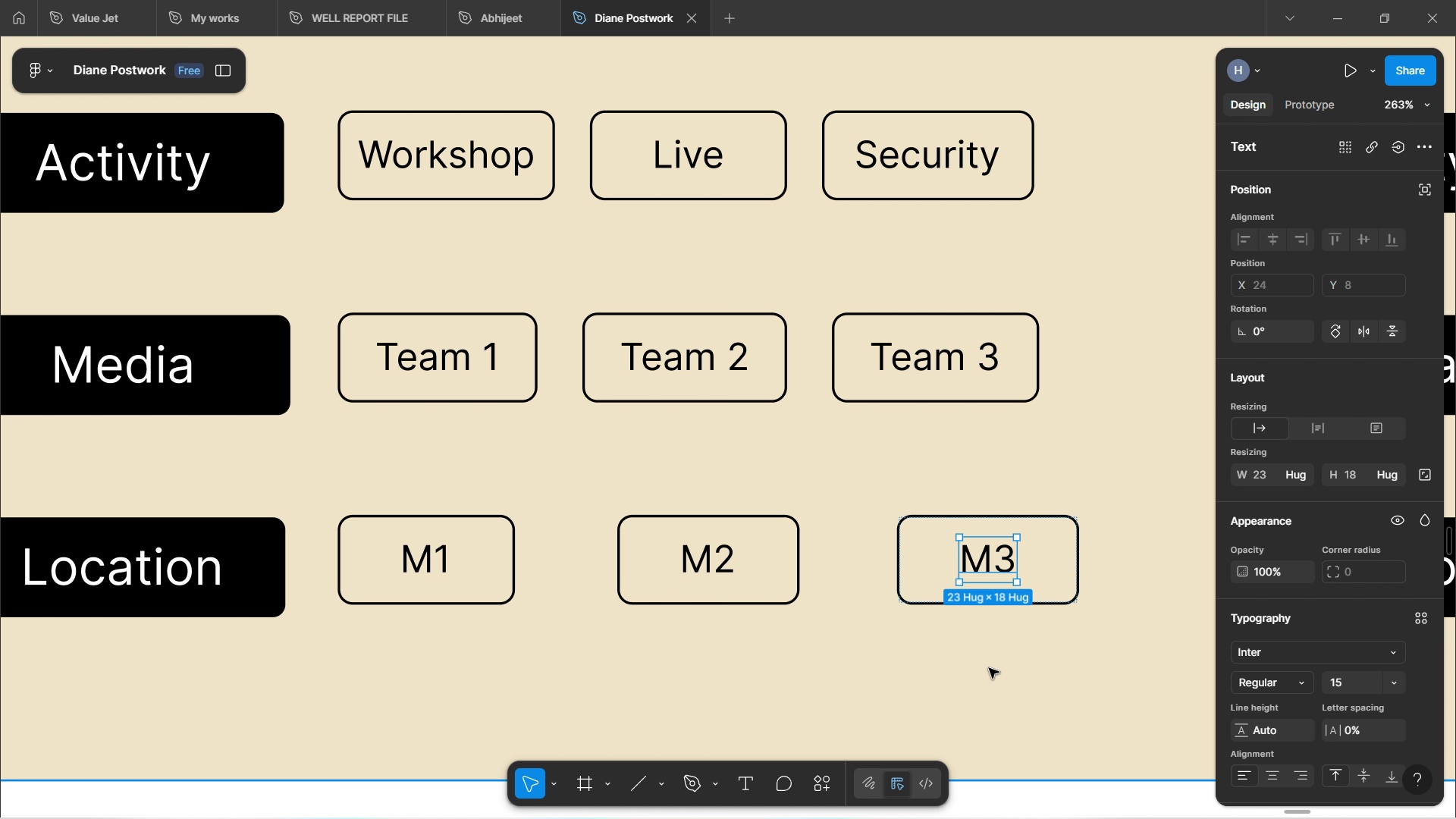 
left_click([989, 668])
 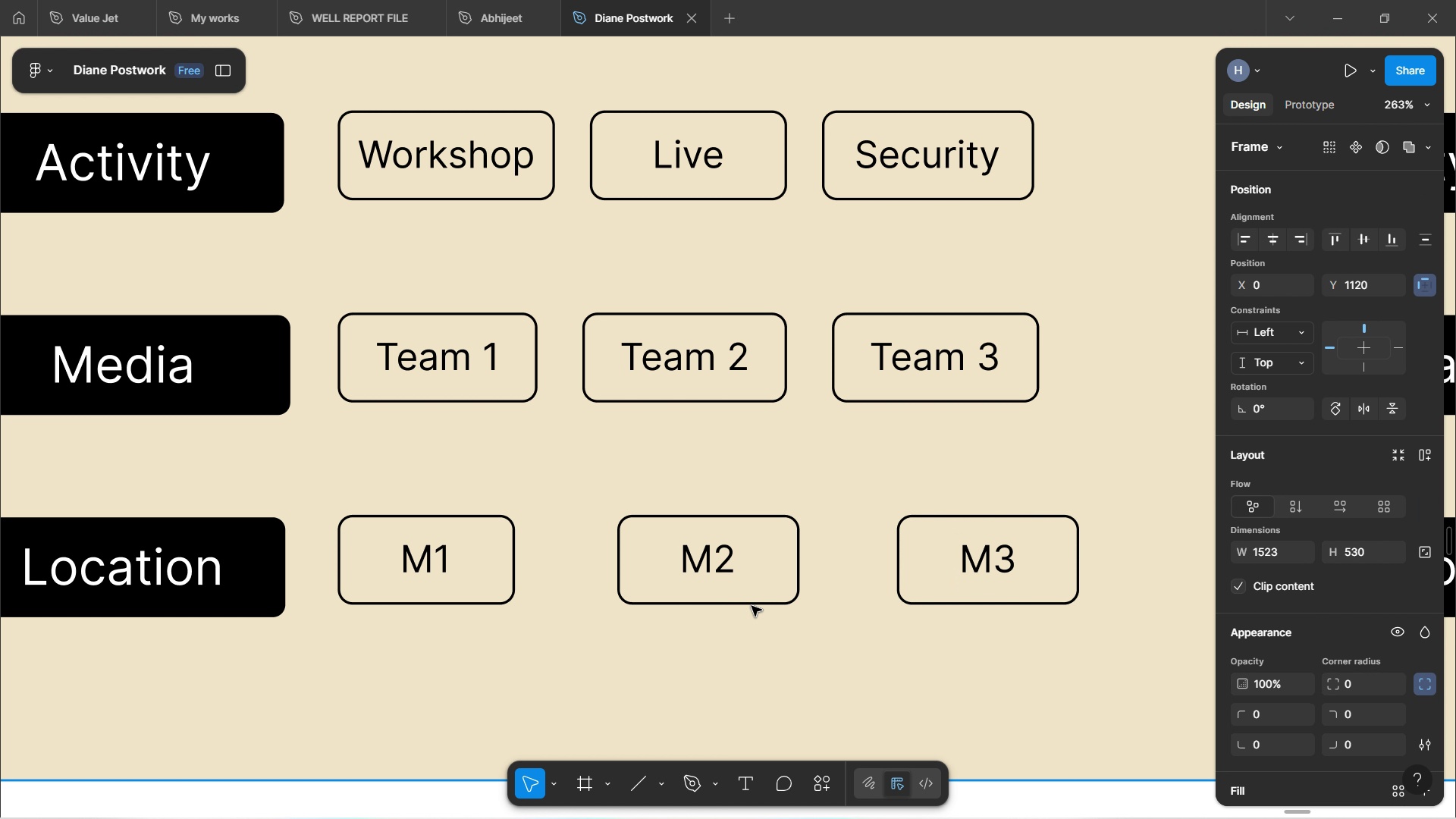 
double_click([752, 606])
 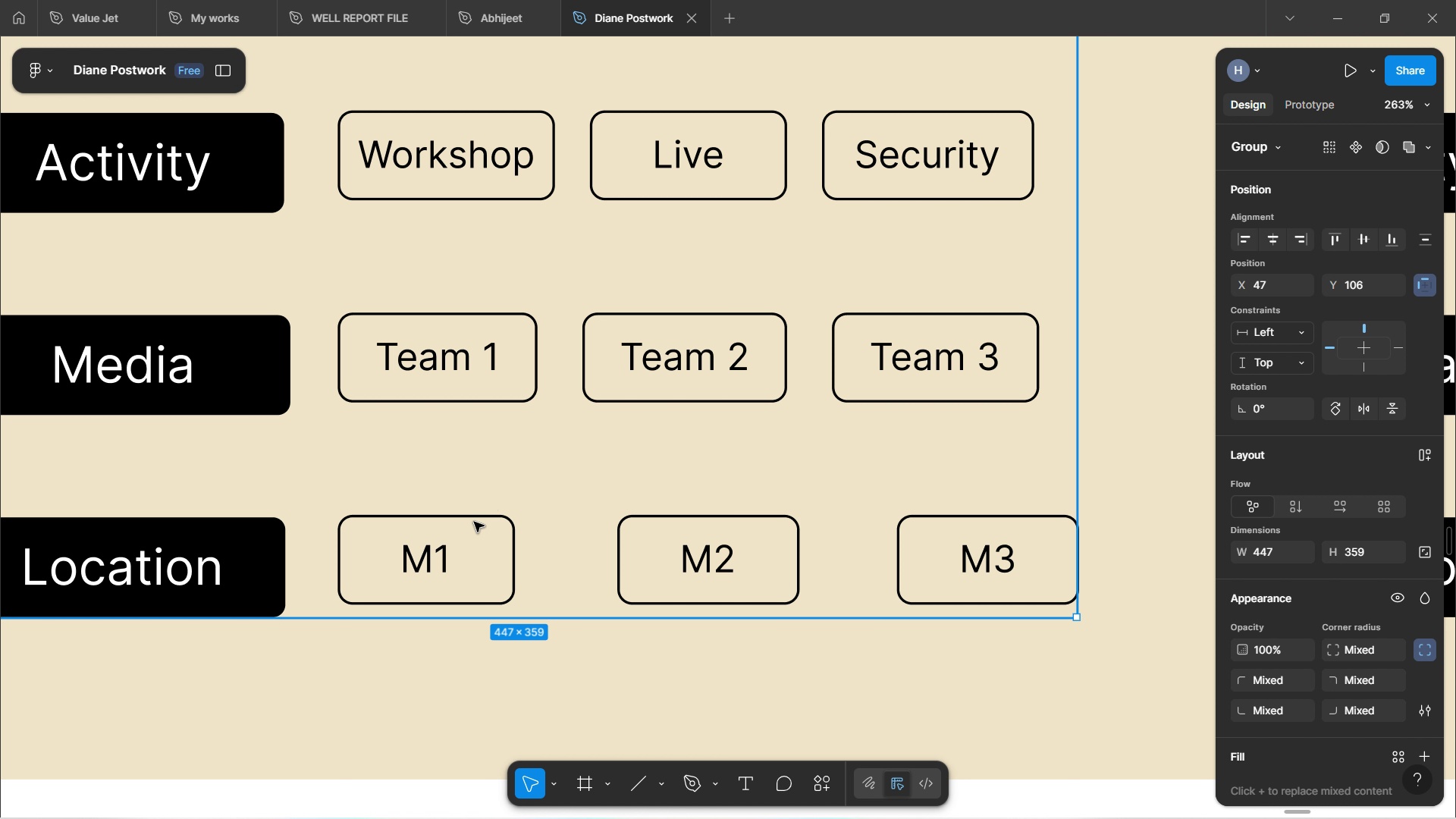 
double_click([474, 522])
 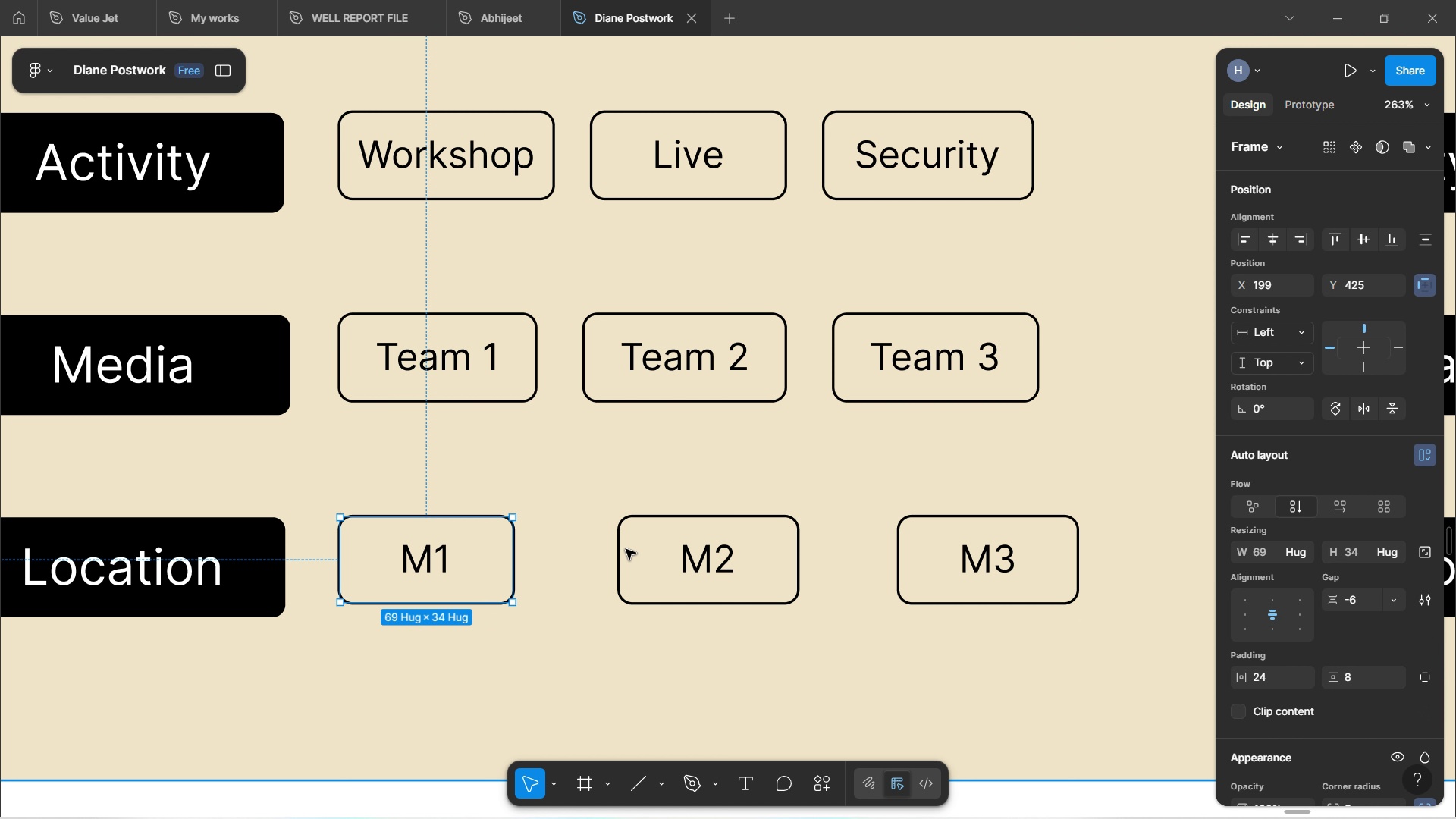 
hold_key(key=ShiftLeft, duration=1.47)
left_click([731, 526])
 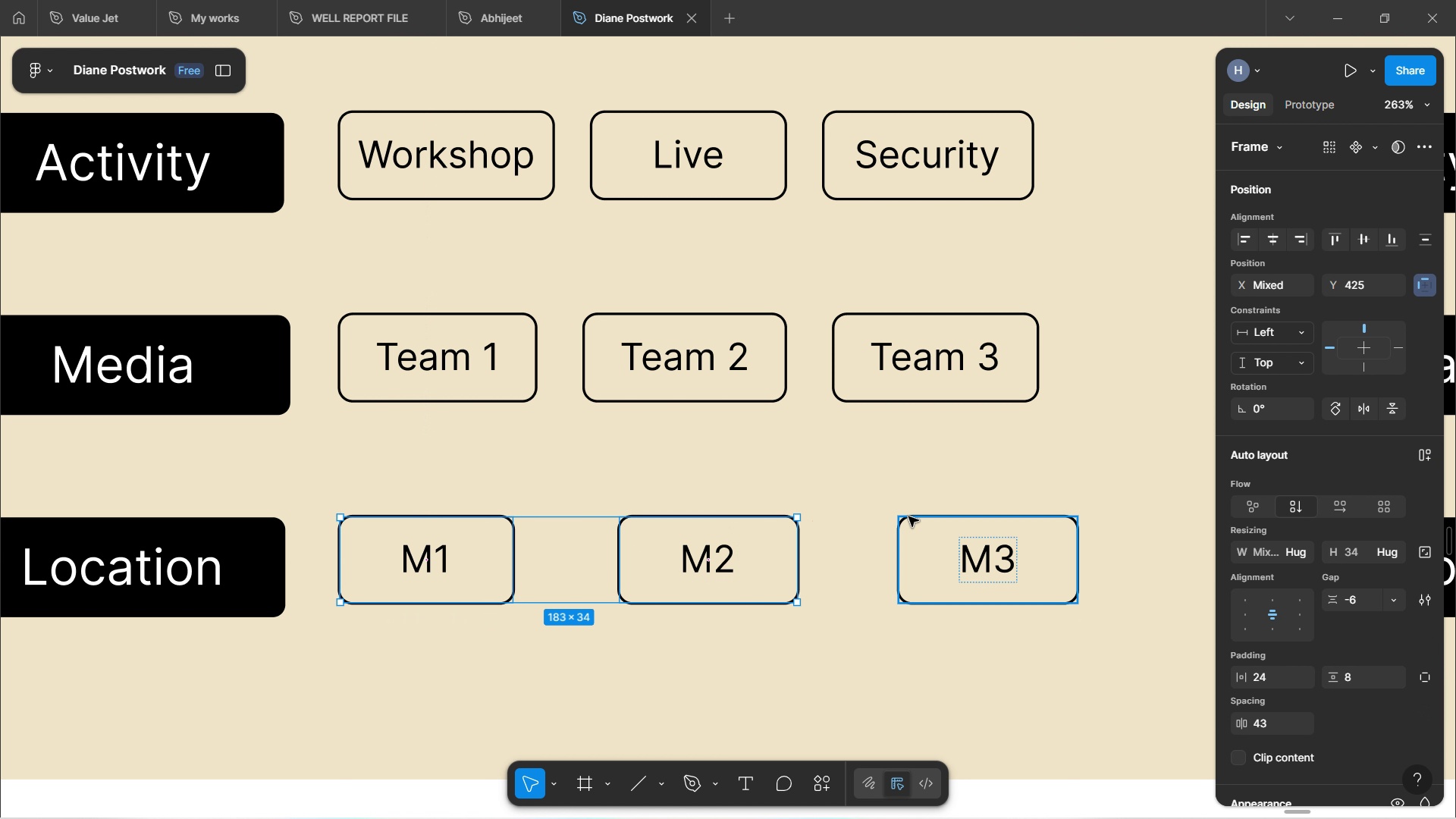 
left_click([912, 521])
 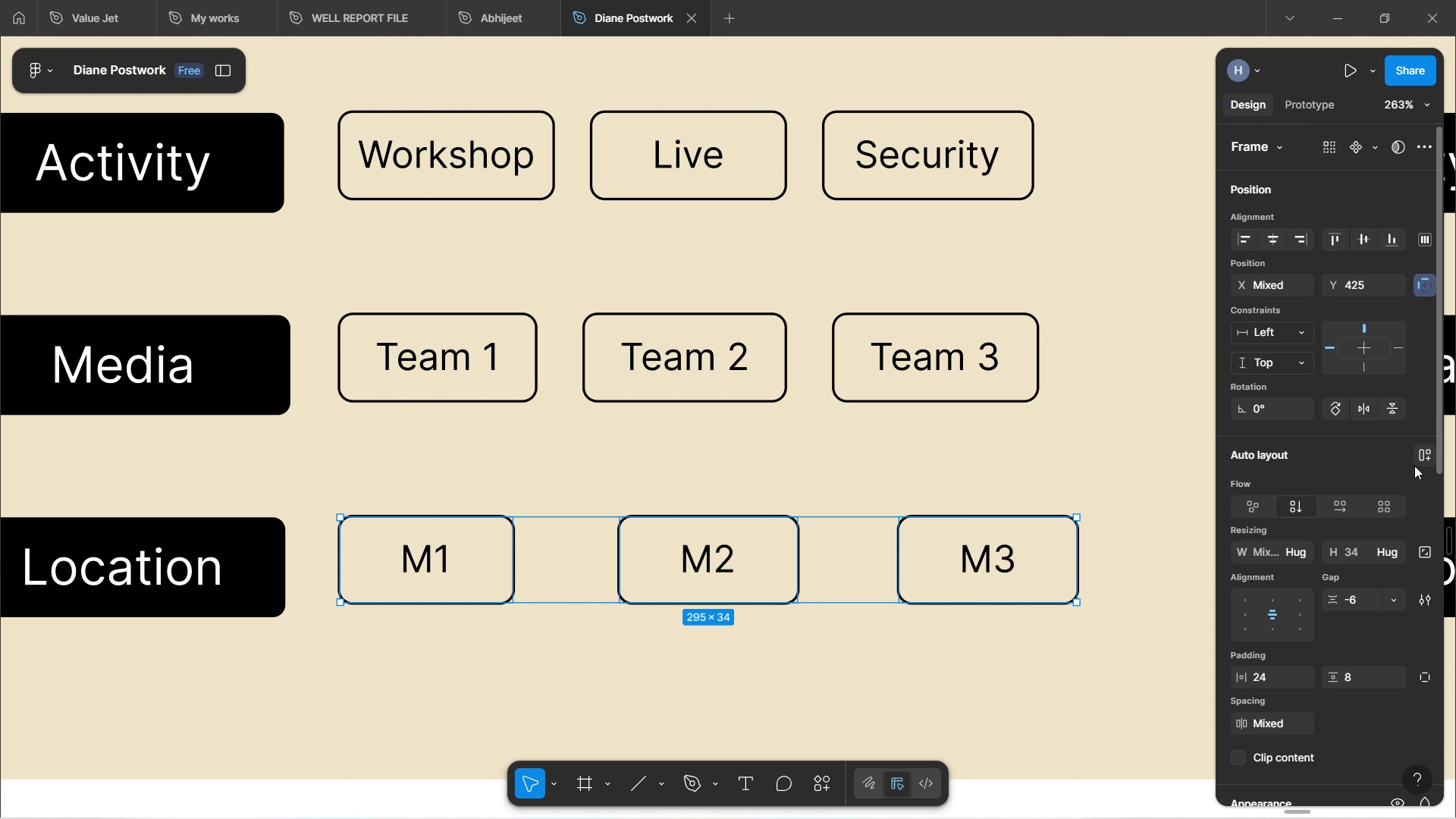 
left_click([1421, 457])
 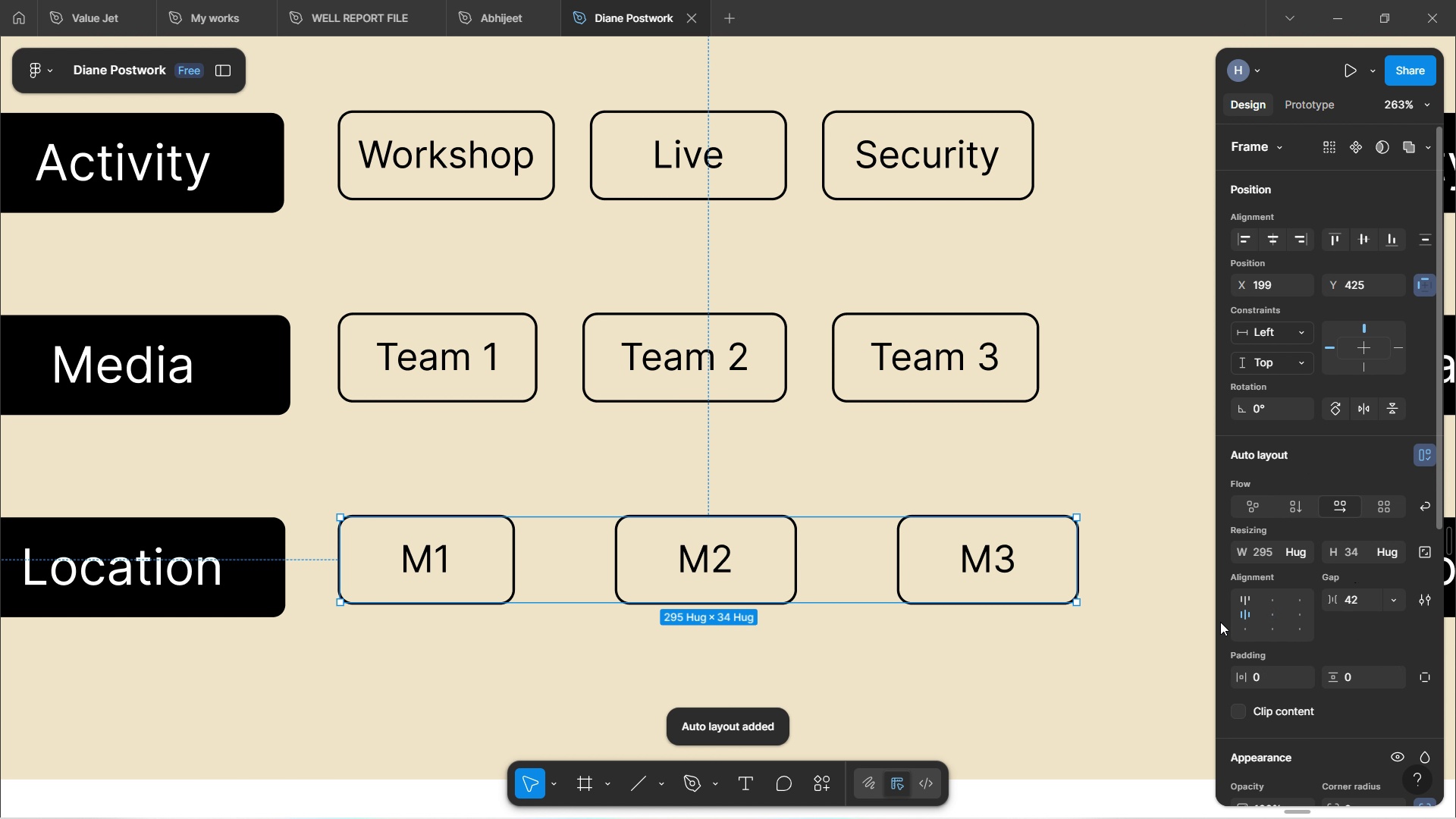 
left_click_drag(start_coordinate=[845, 557], to_coordinate=[815, 578])
 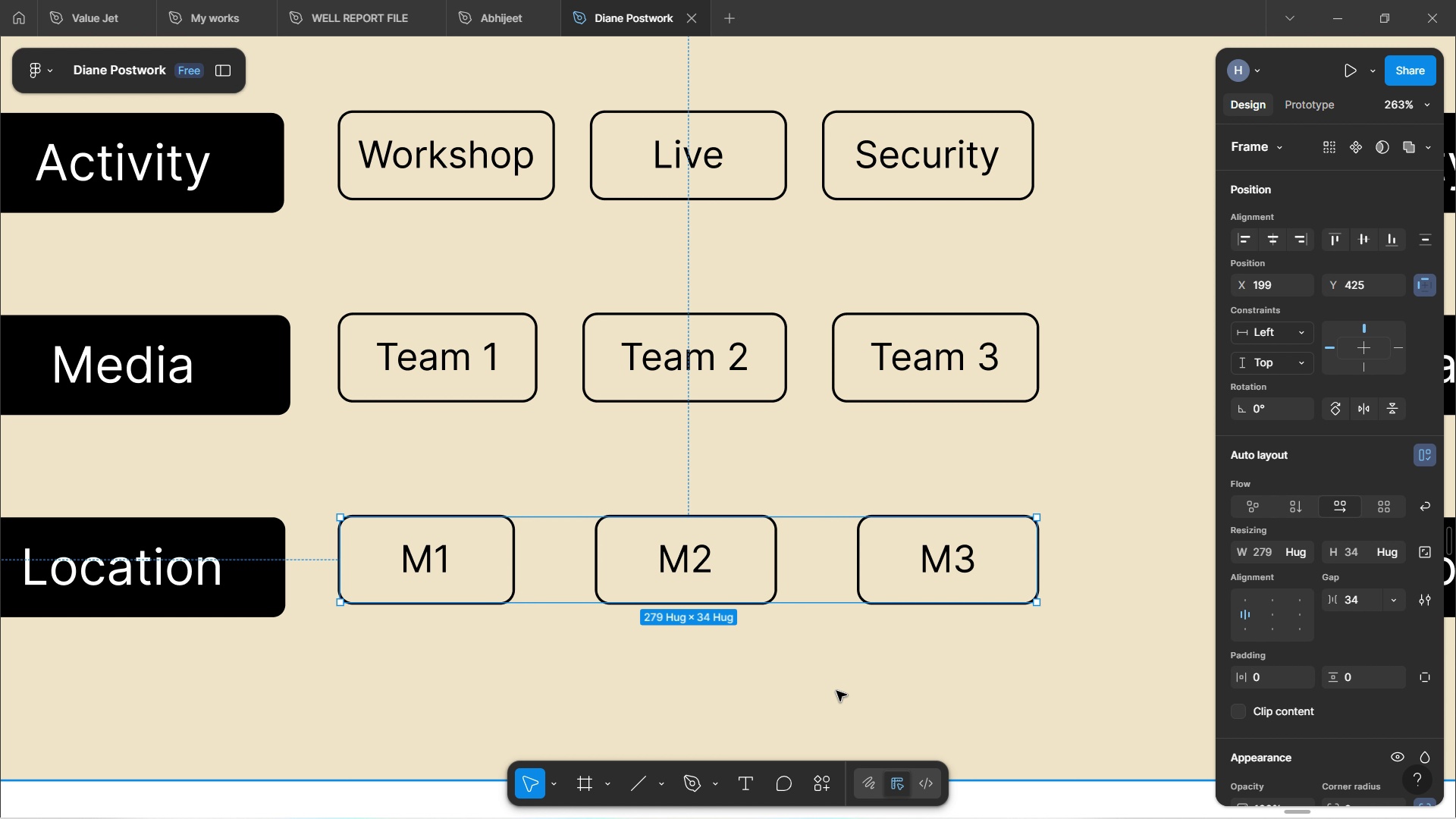 
left_click([836, 691])
 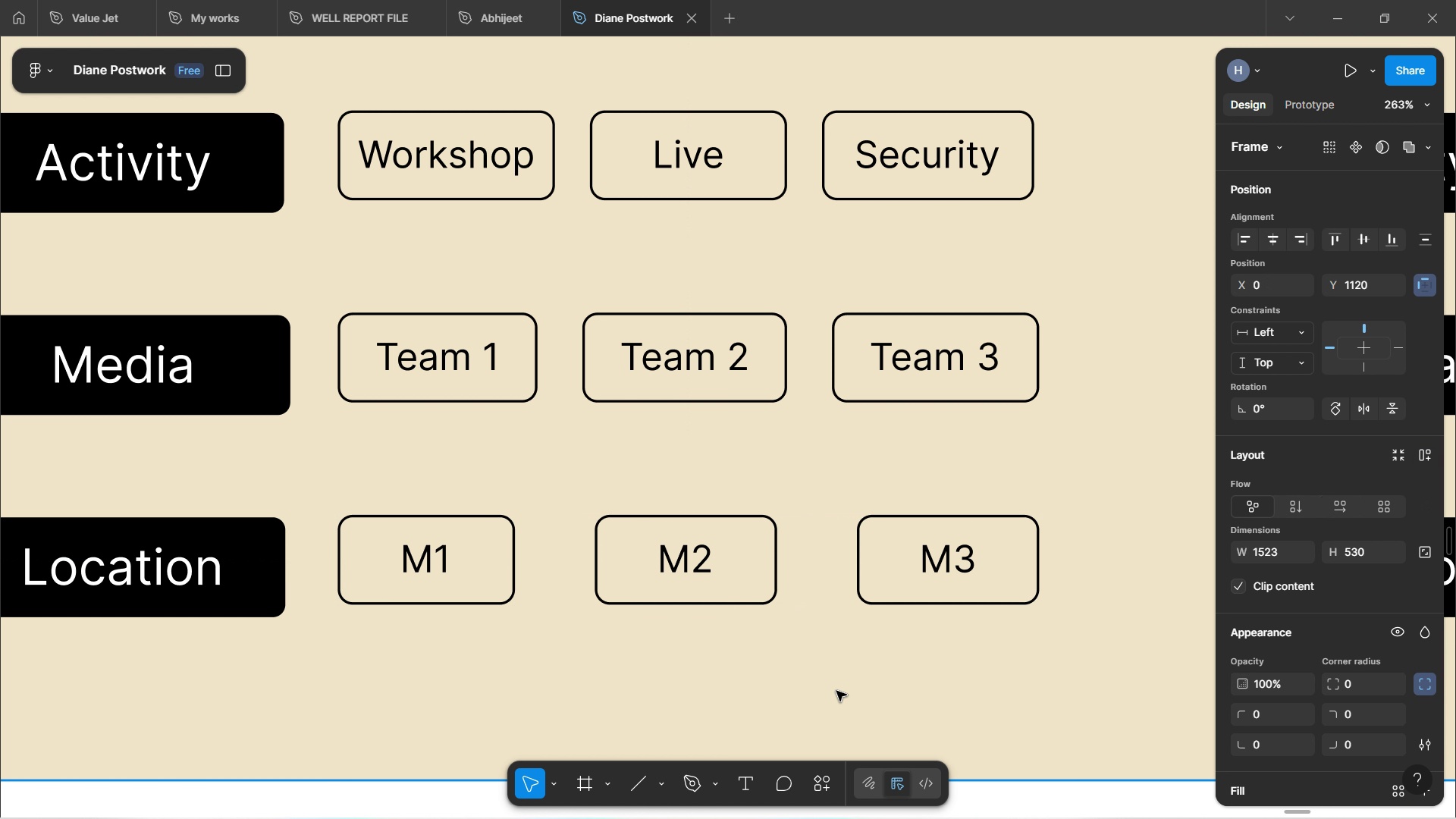 
scroll: coordinate [836, 691], scroll_direction: up, amount: 4.0
 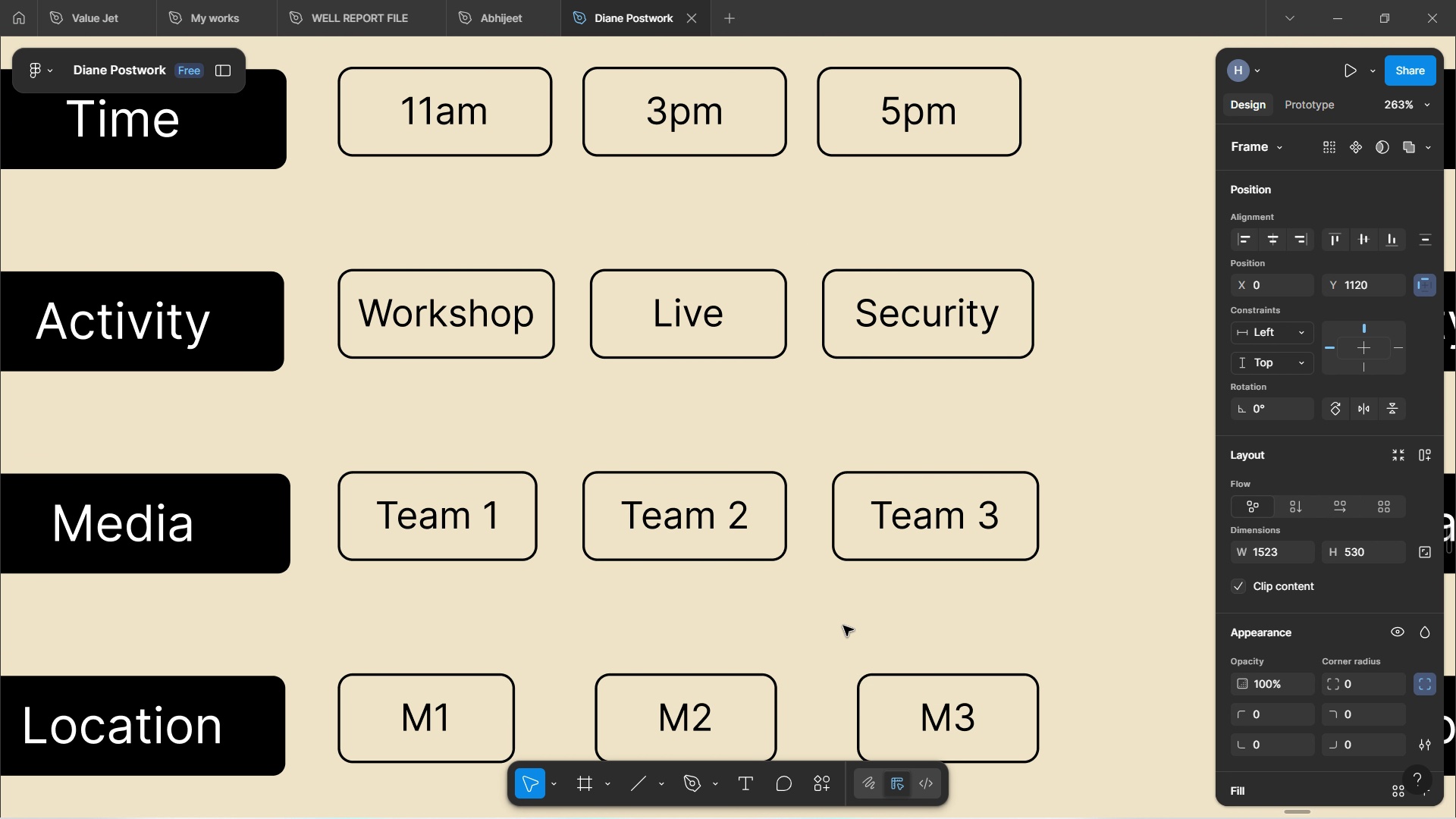 
hold_key(key=ControlLeft, duration=1.68)
scroll: coordinate [842, 617], scroll_direction: down, amount: 6.0
 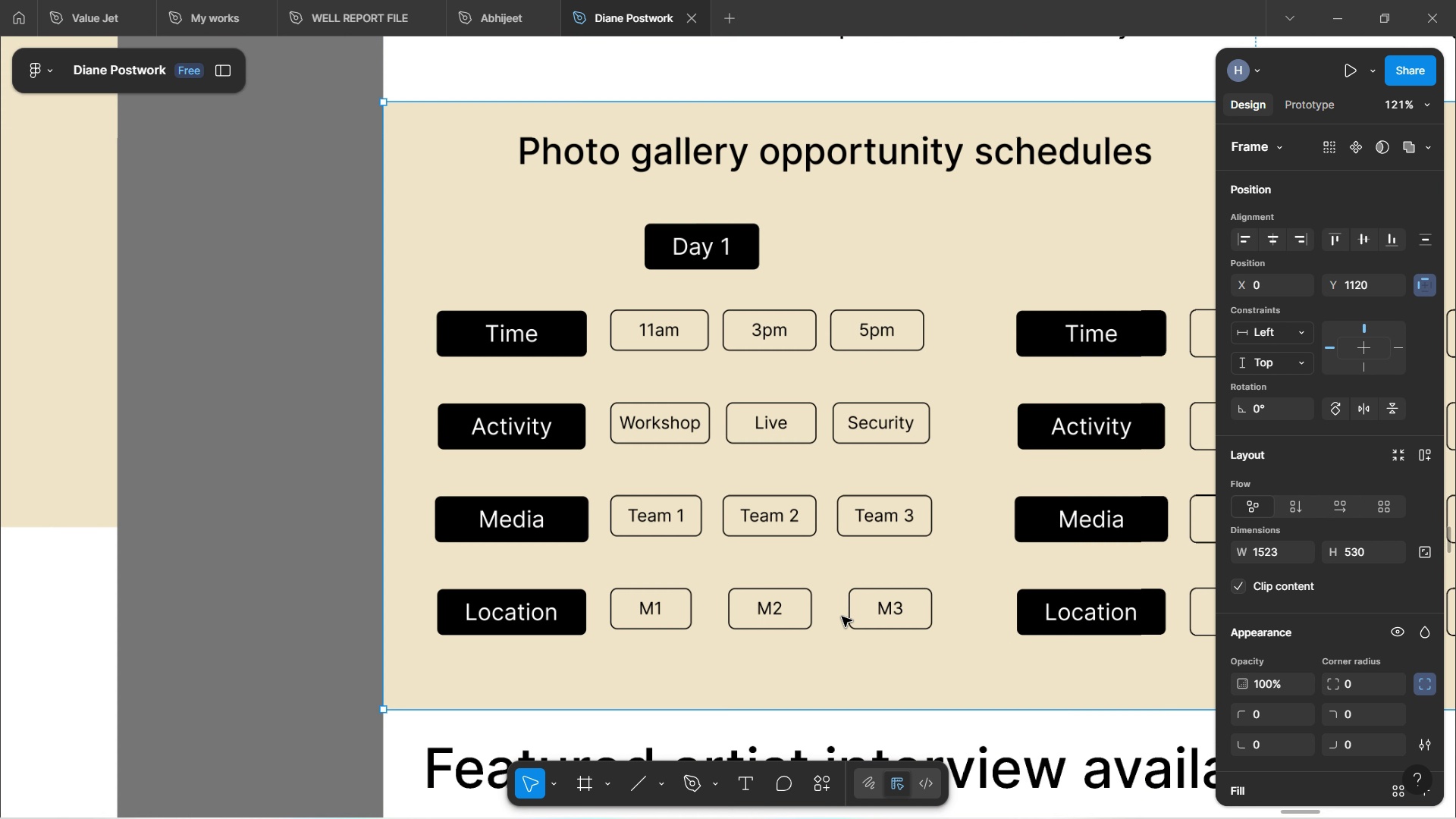 
hold_key(key=ControlLeft, duration=0.38)
 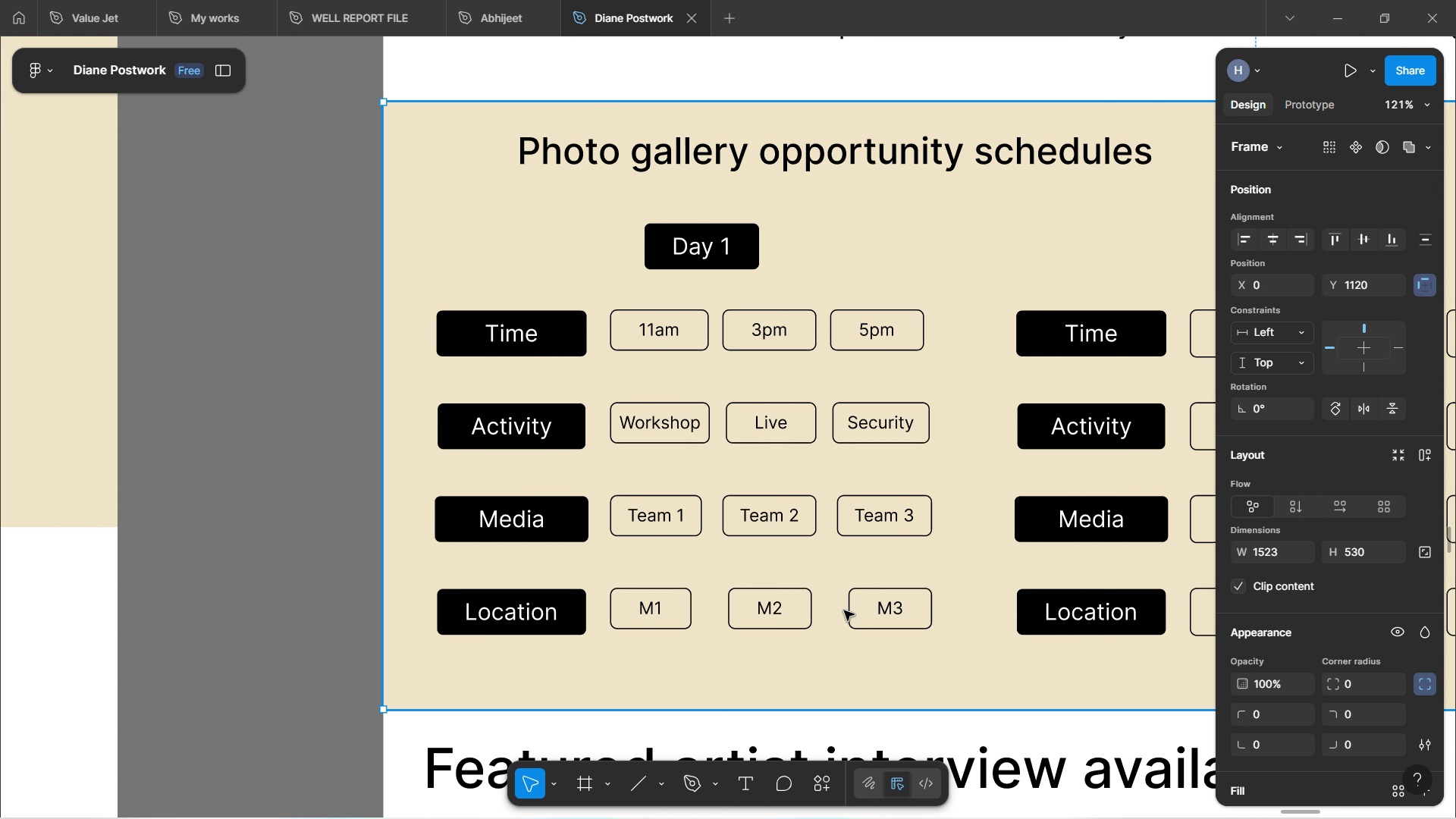 
hold_key(key=ControlLeft, duration=0.44)
scroll: coordinate [871, 582], scroll_direction: down, amount: 1.0
 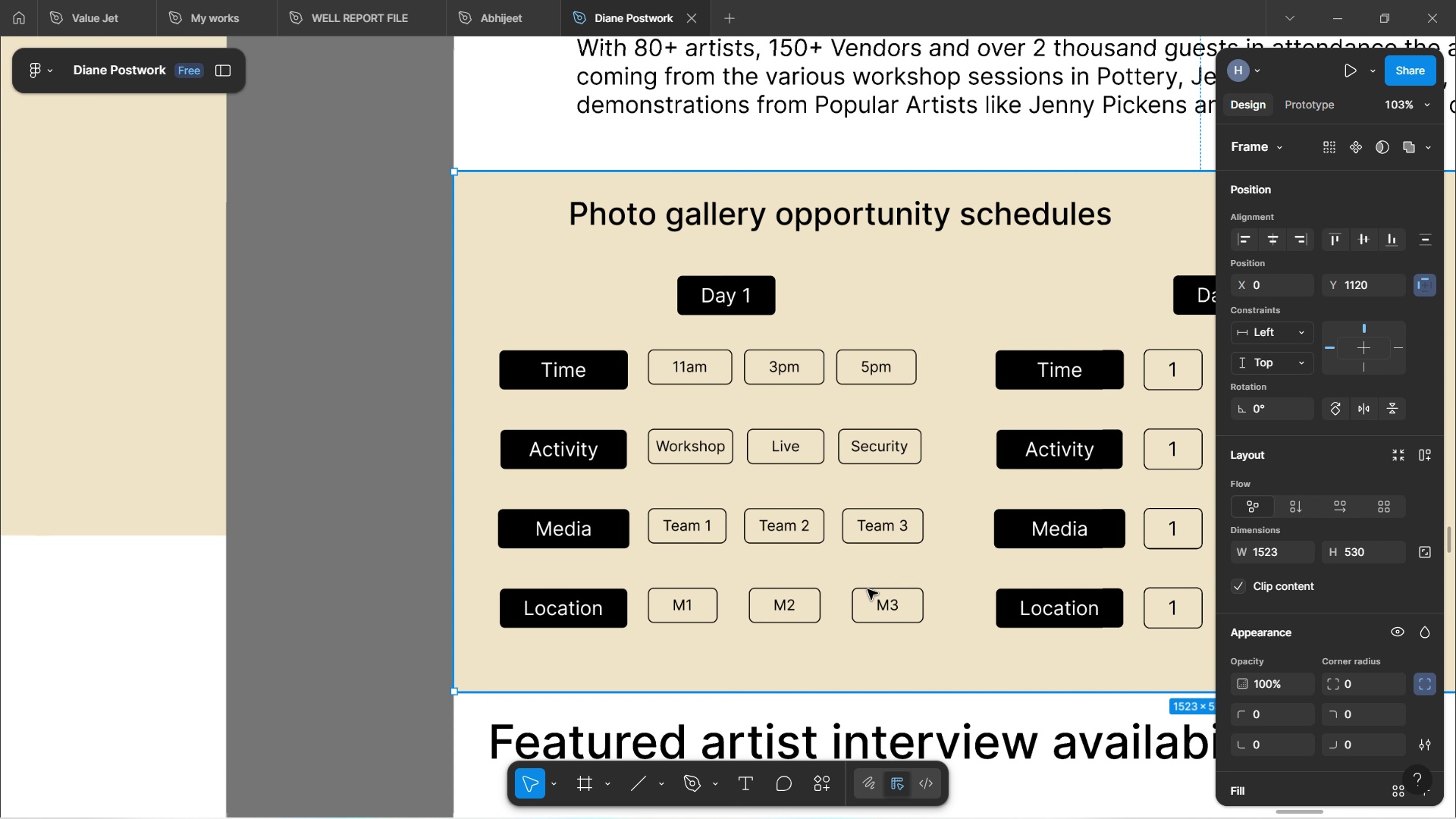 
hold_key(key=ControlLeft, duration=0.35)
scroll: coordinate [868, 589], scroll_direction: up, amount: 1.0
 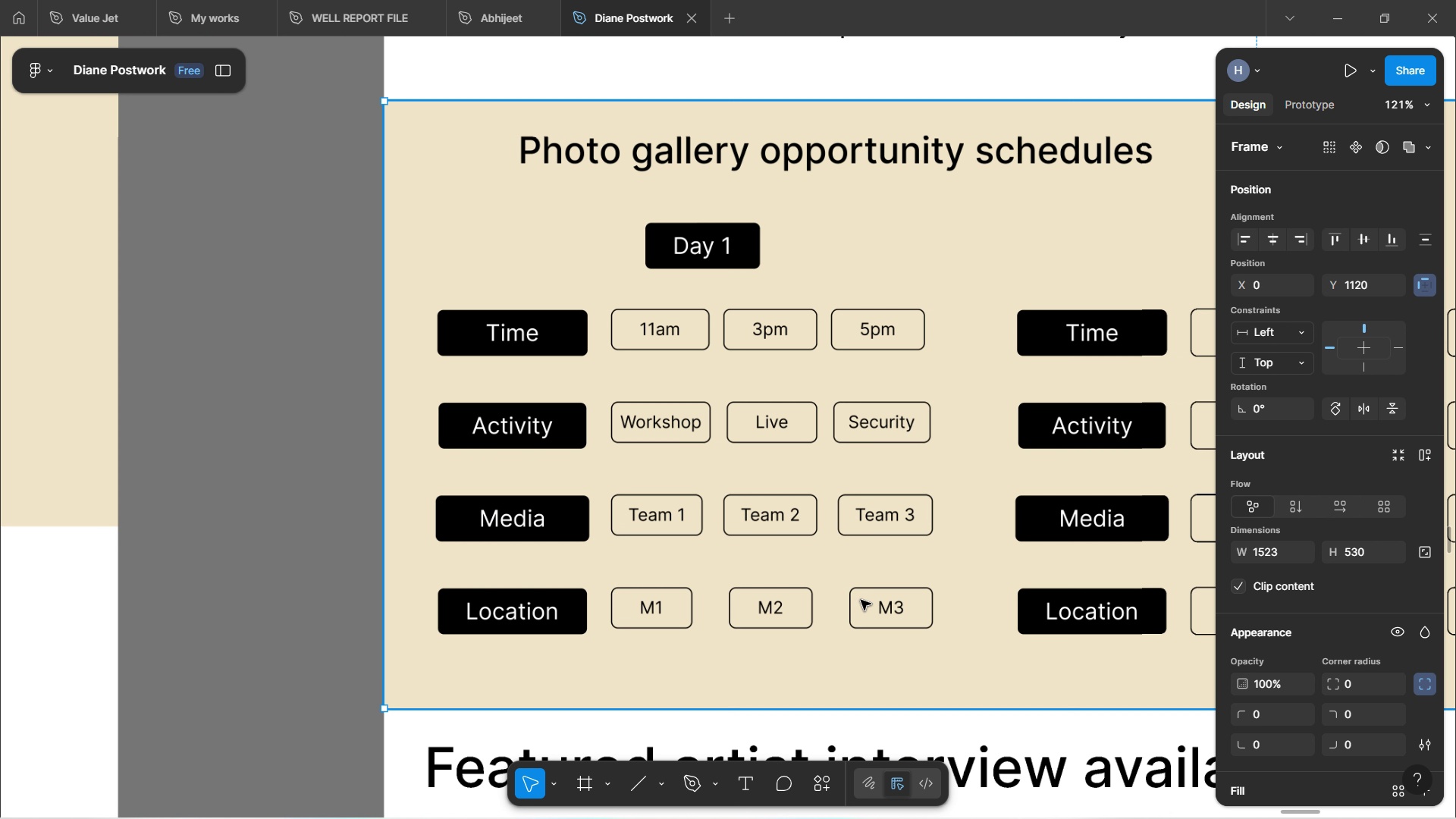 
hold_key(key=ControlLeft, duration=1.4)
scroll: coordinate [856, 604], scroll_direction: down, amount: 1.0
 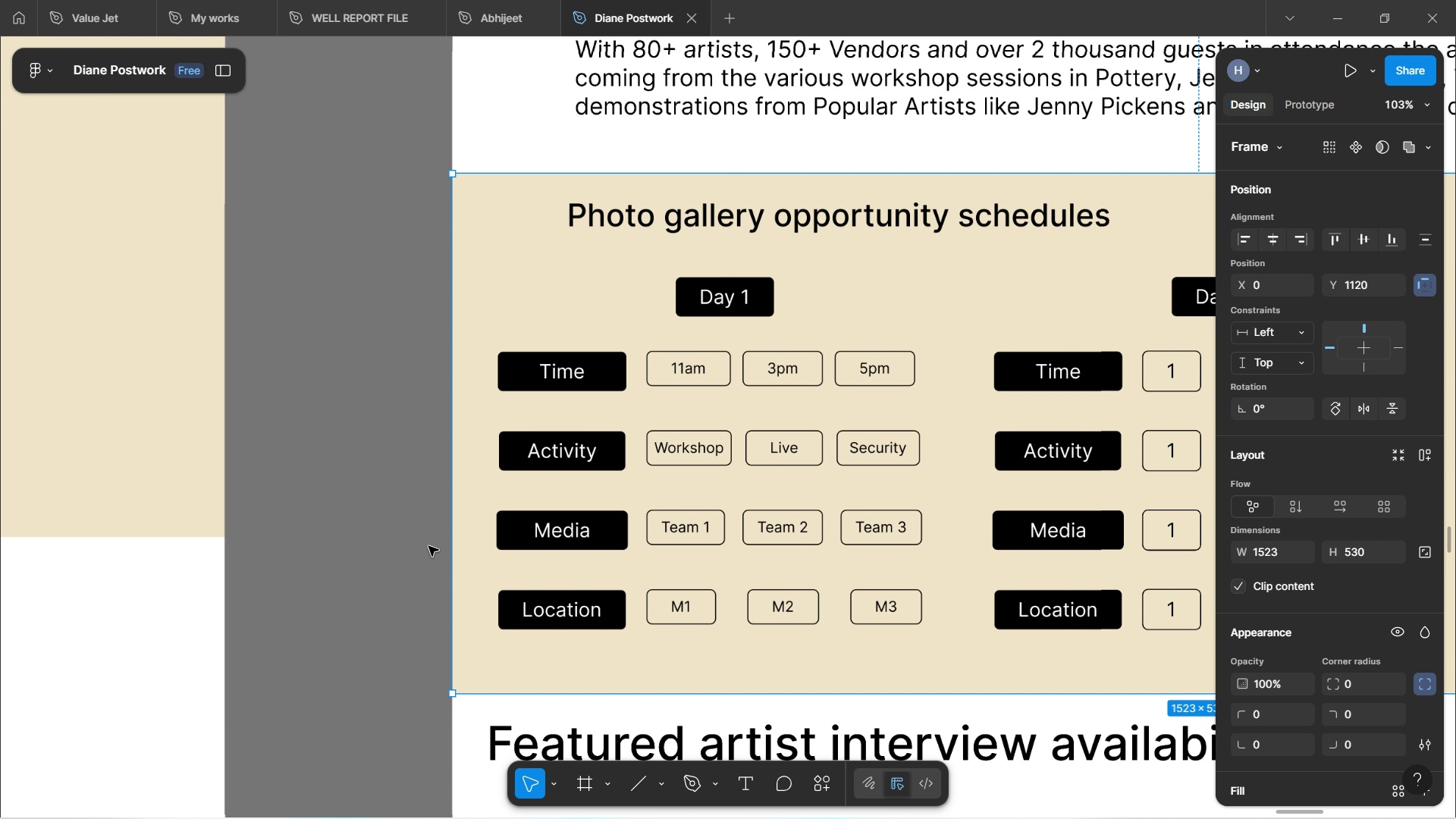 
left_click([423, 545])
 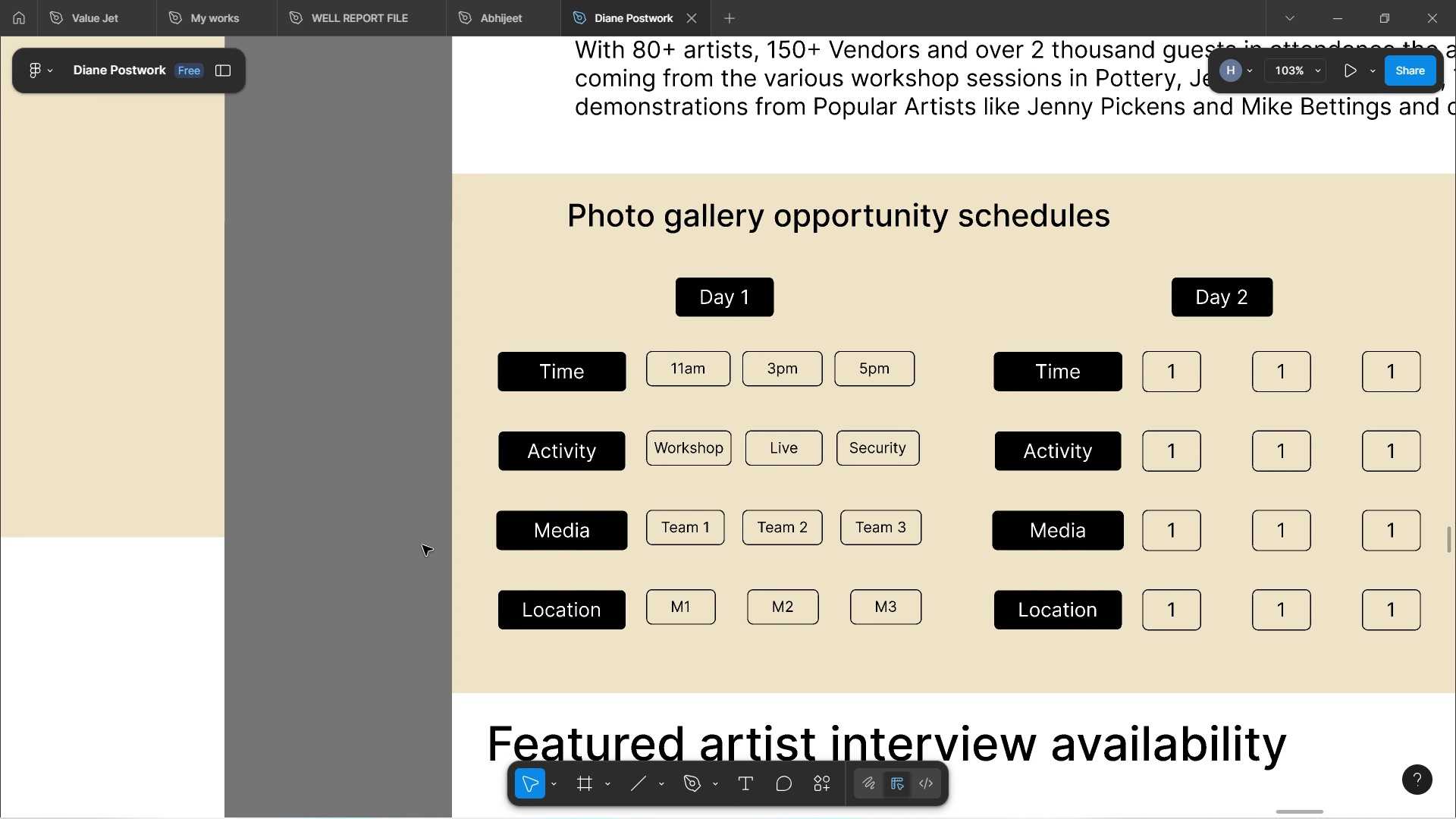 
hold_key(key=ShiftLeft, duration=1.5)
scroll: coordinate [422, 545], scroll_direction: down, amount: 11.0
 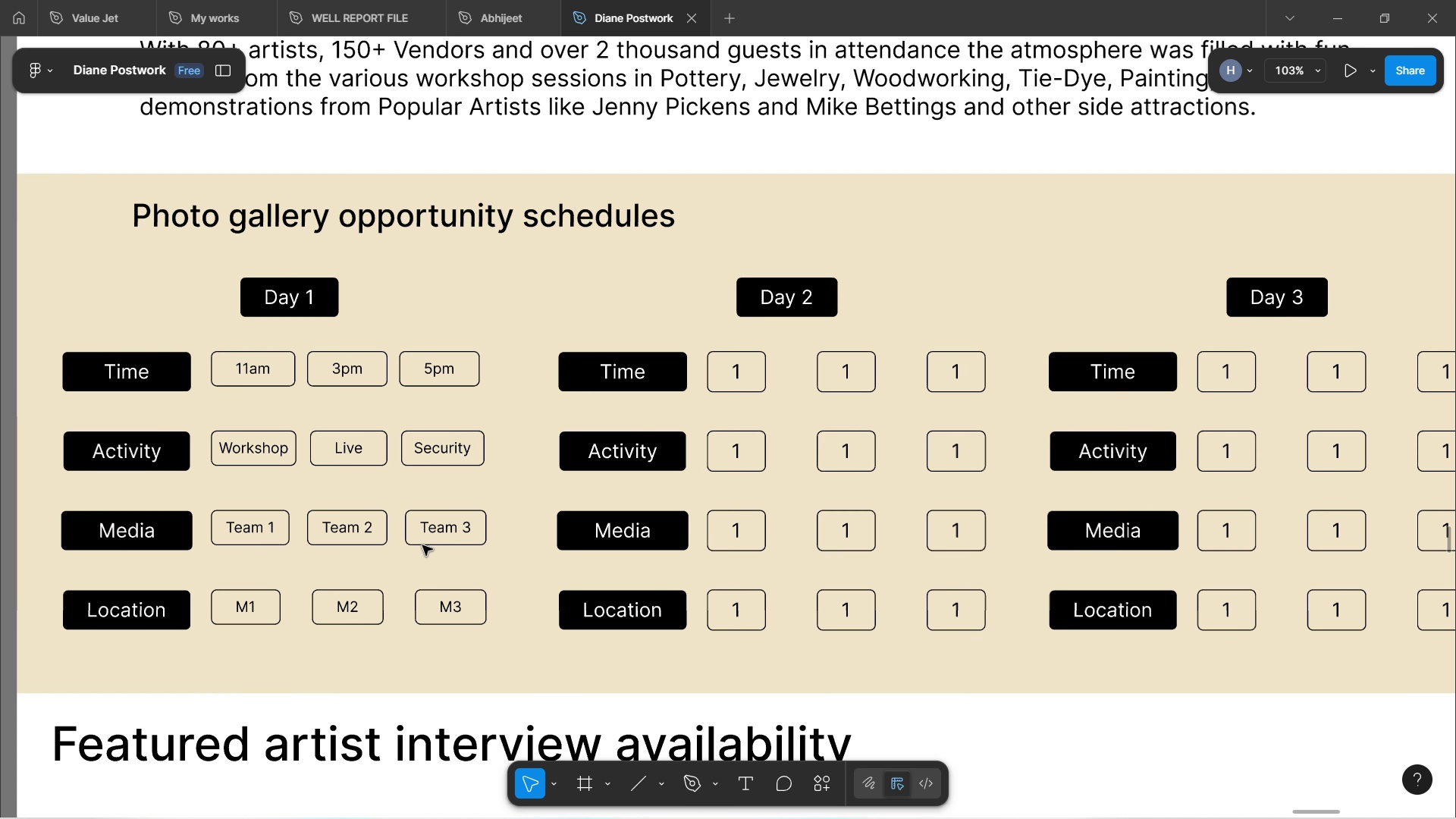 
hold_key(key=ShiftLeft, duration=0.53)
 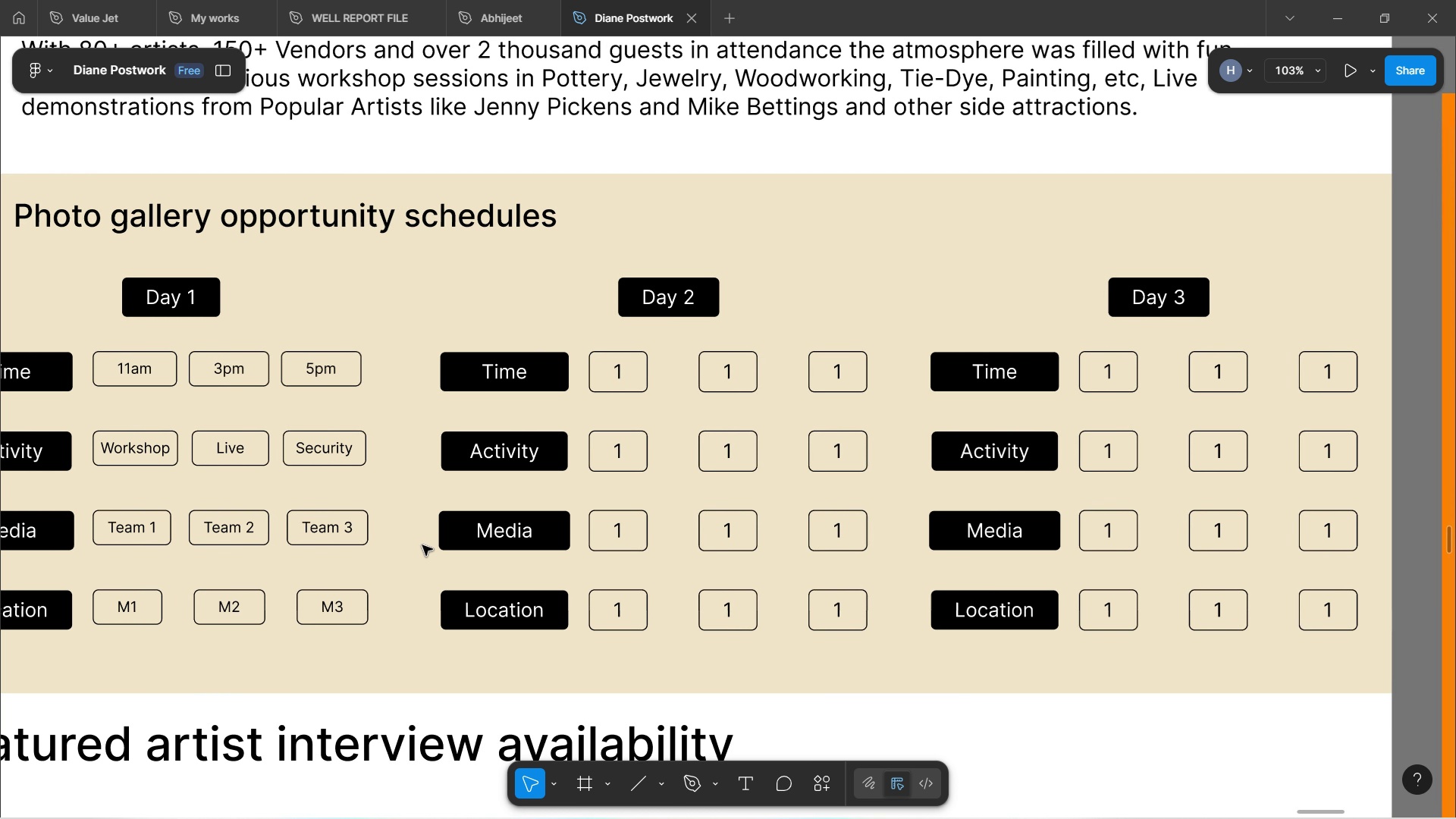 
hold_key(key=ControlLeft, duration=1.55)
scroll: coordinate [422, 545], scroll_direction: up, amount: 2.0
 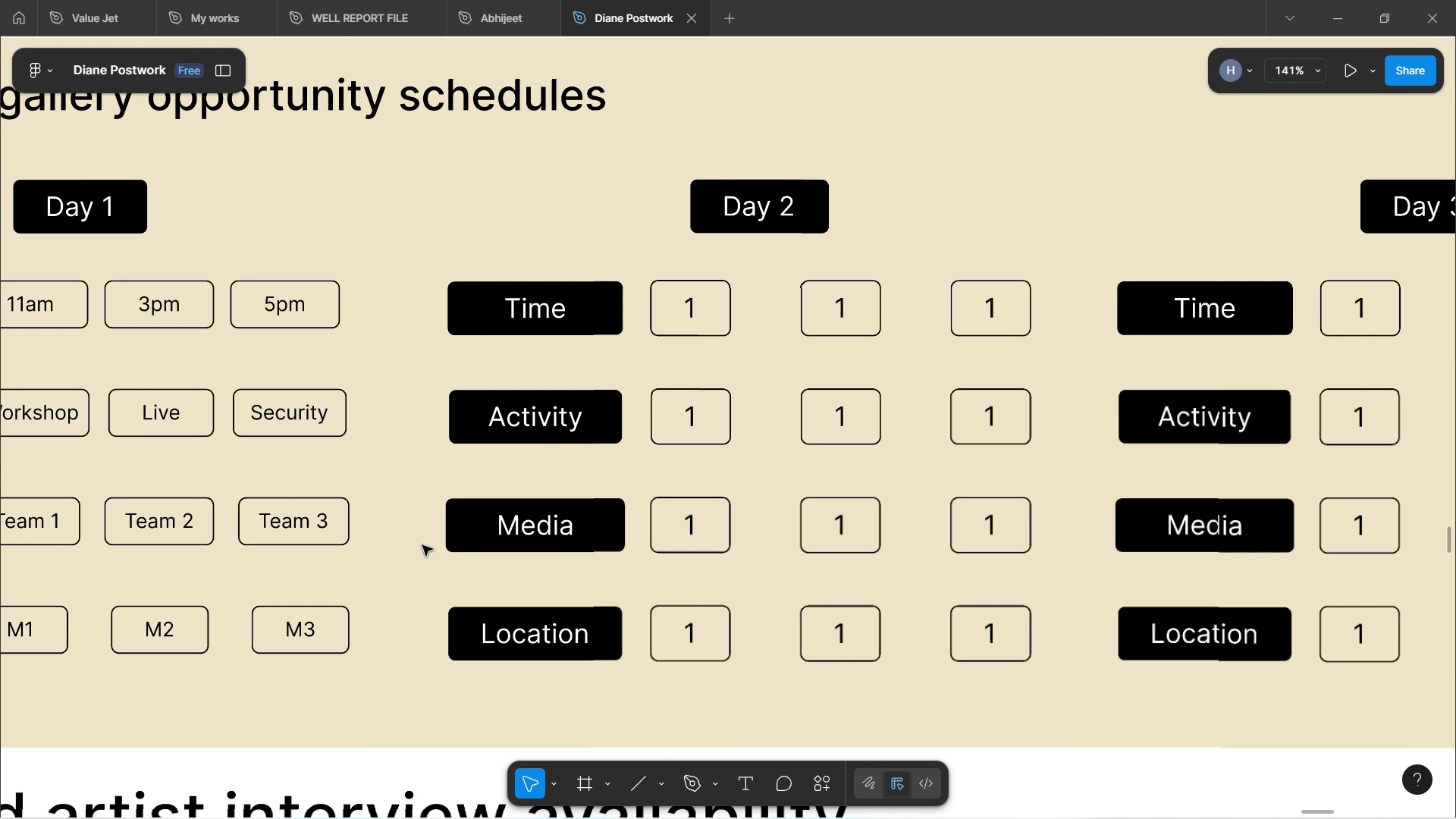 
scroll: coordinate [422, 545], scroll_direction: down, amount: 1.0
 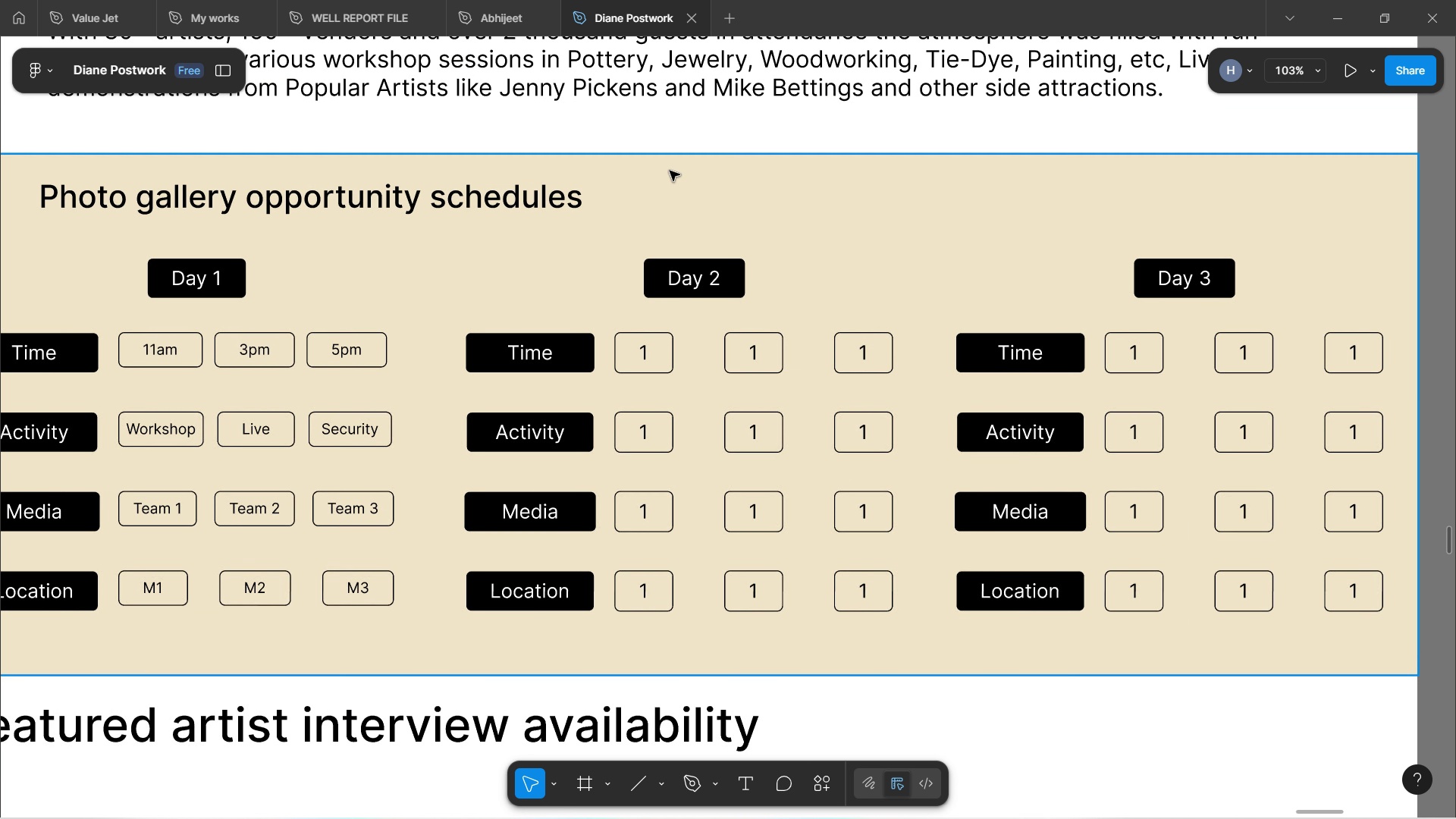 
hold_key(key=ControlLeft, duration=0.46)
 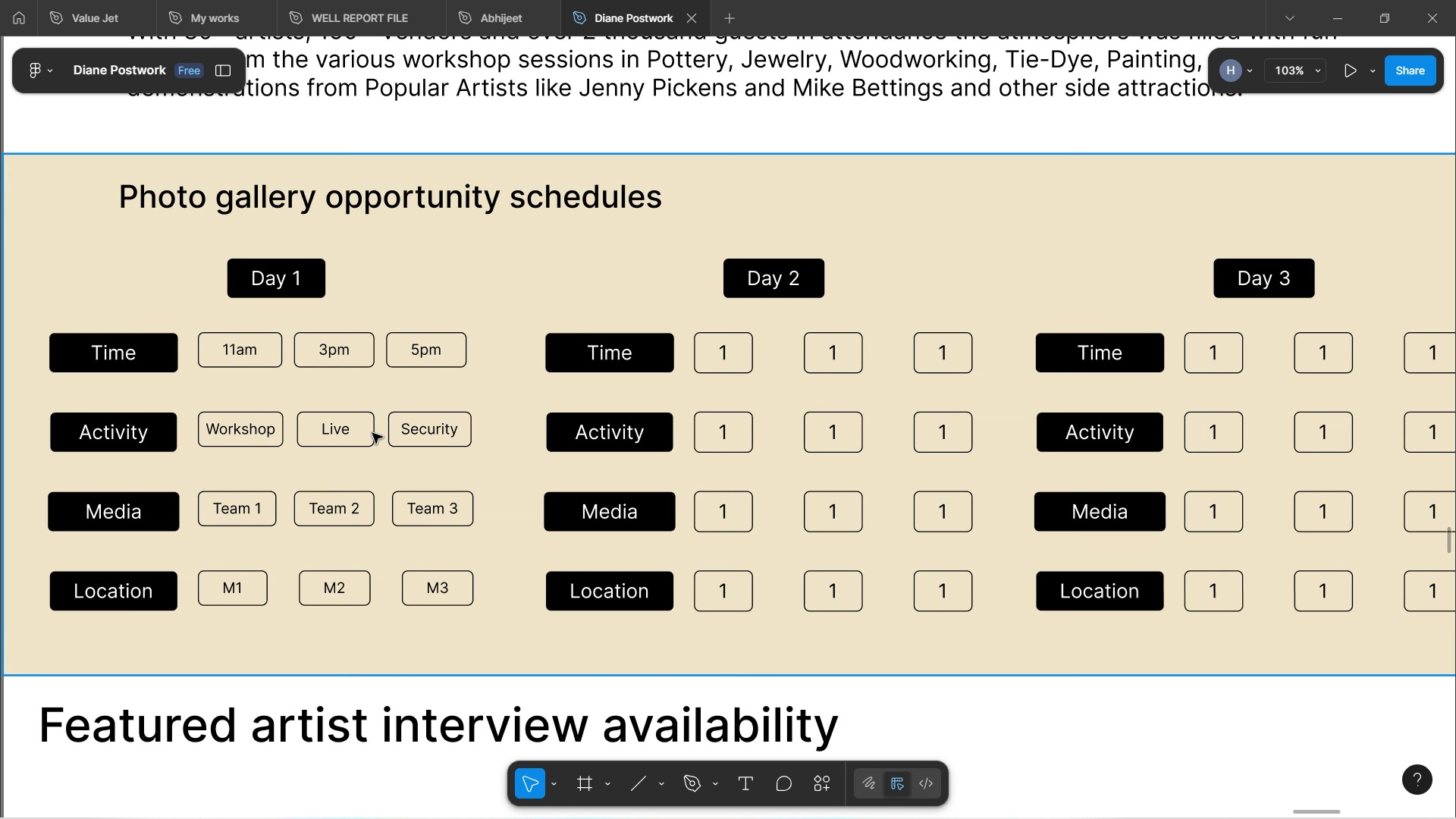 
hold_key(key=ControlLeft, duration=1.52)
scroll: coordinate [598, 416], scroll_direction: down, amount: 1.0
 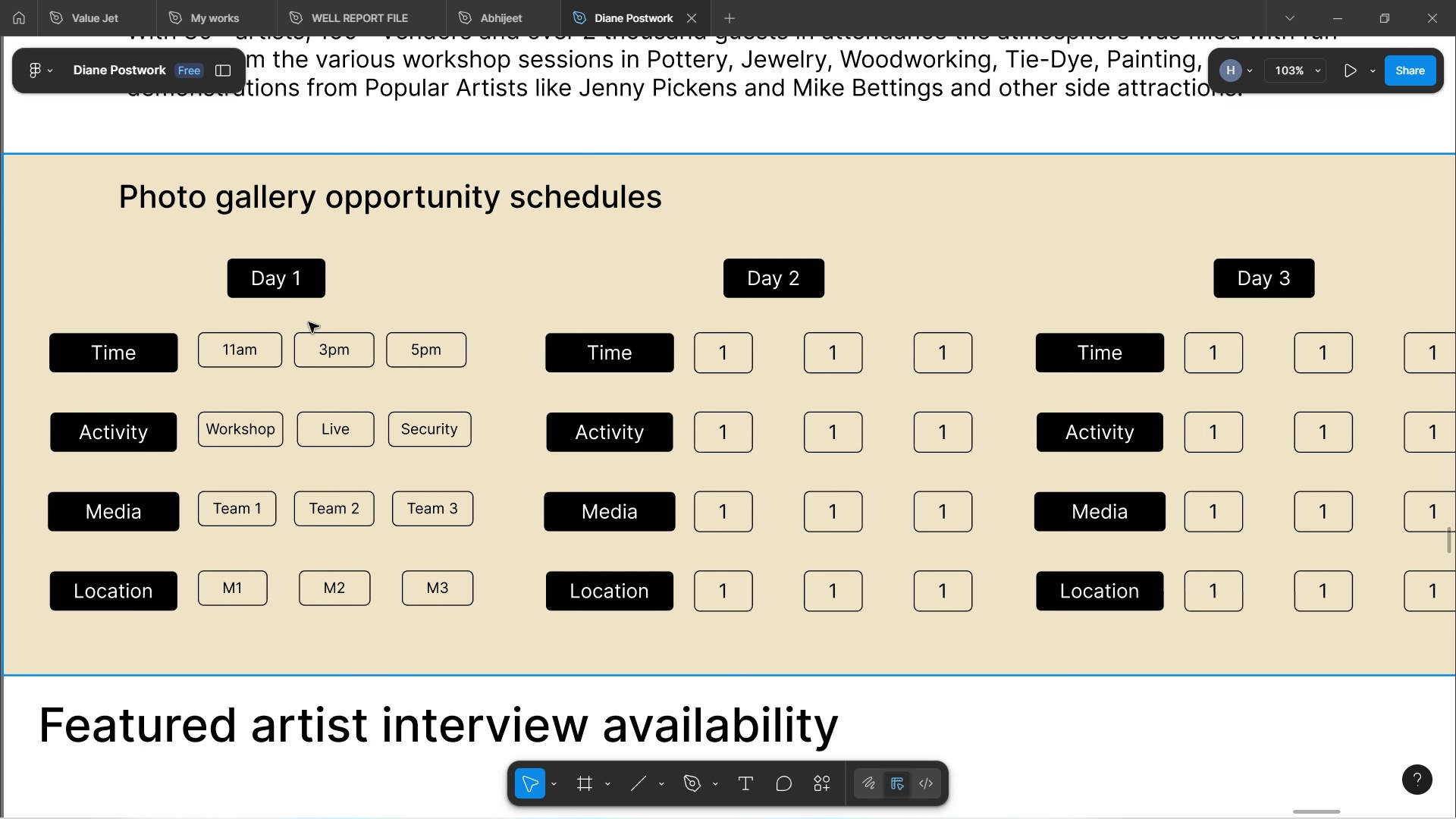 
hold_key(key=ControlLeft, duration=5.41)
left_click([666, 115])
 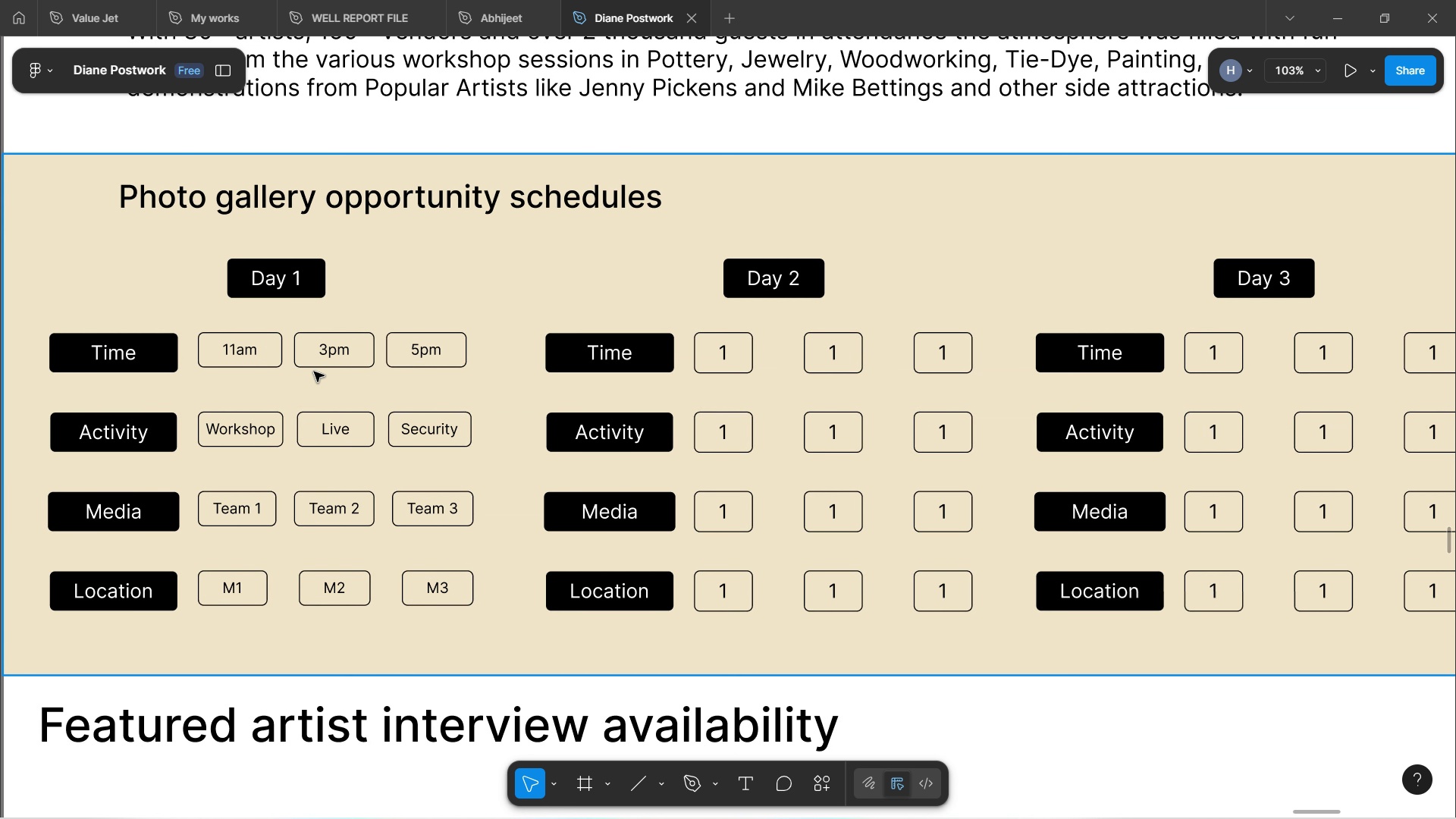 
hold_key(key=ShiftLeft, duration=1.35)
scroll: coordinate [670, 171], scroll_direction: up, amount: 2.0
 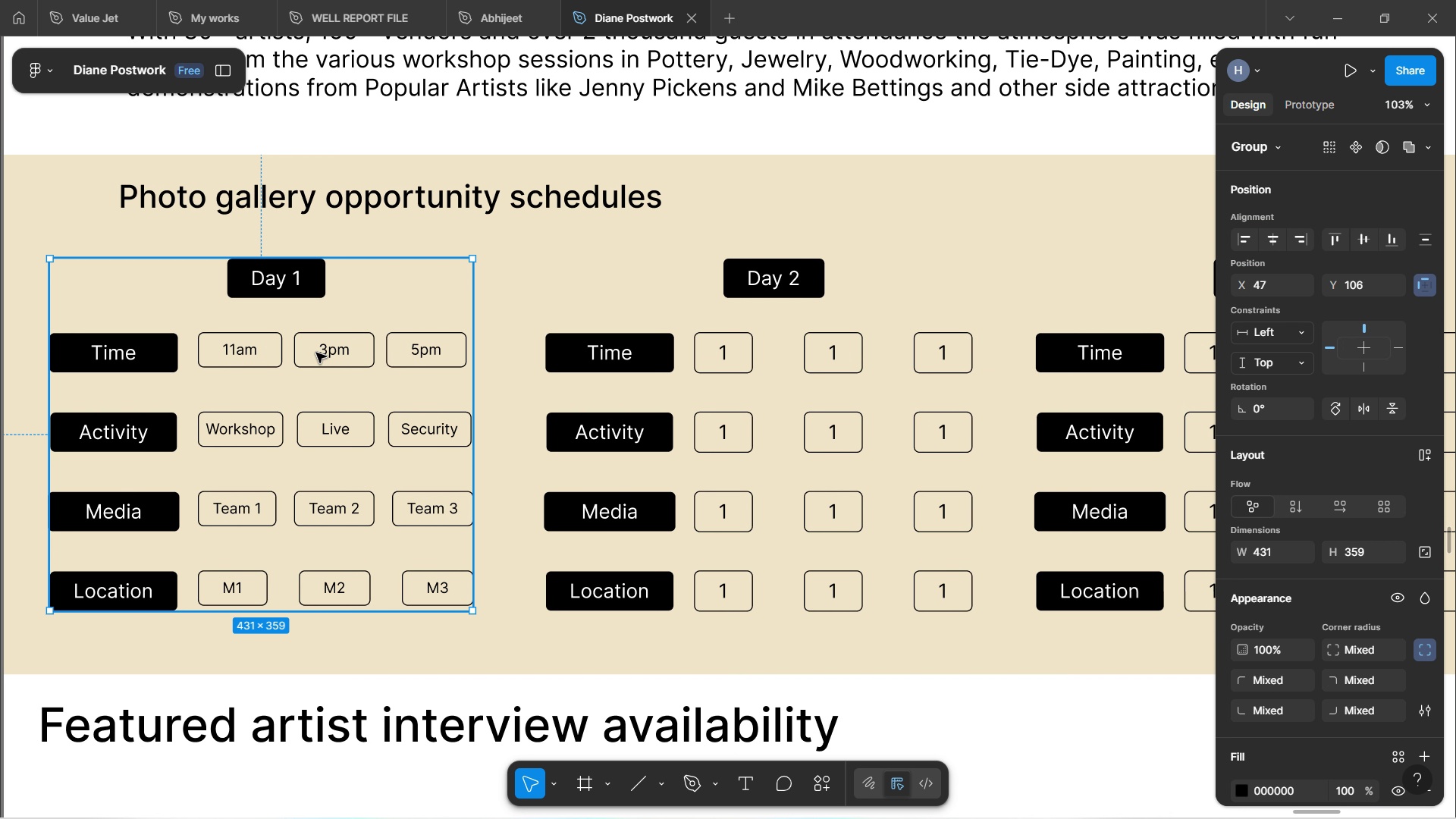 
double_click([316, 353])
 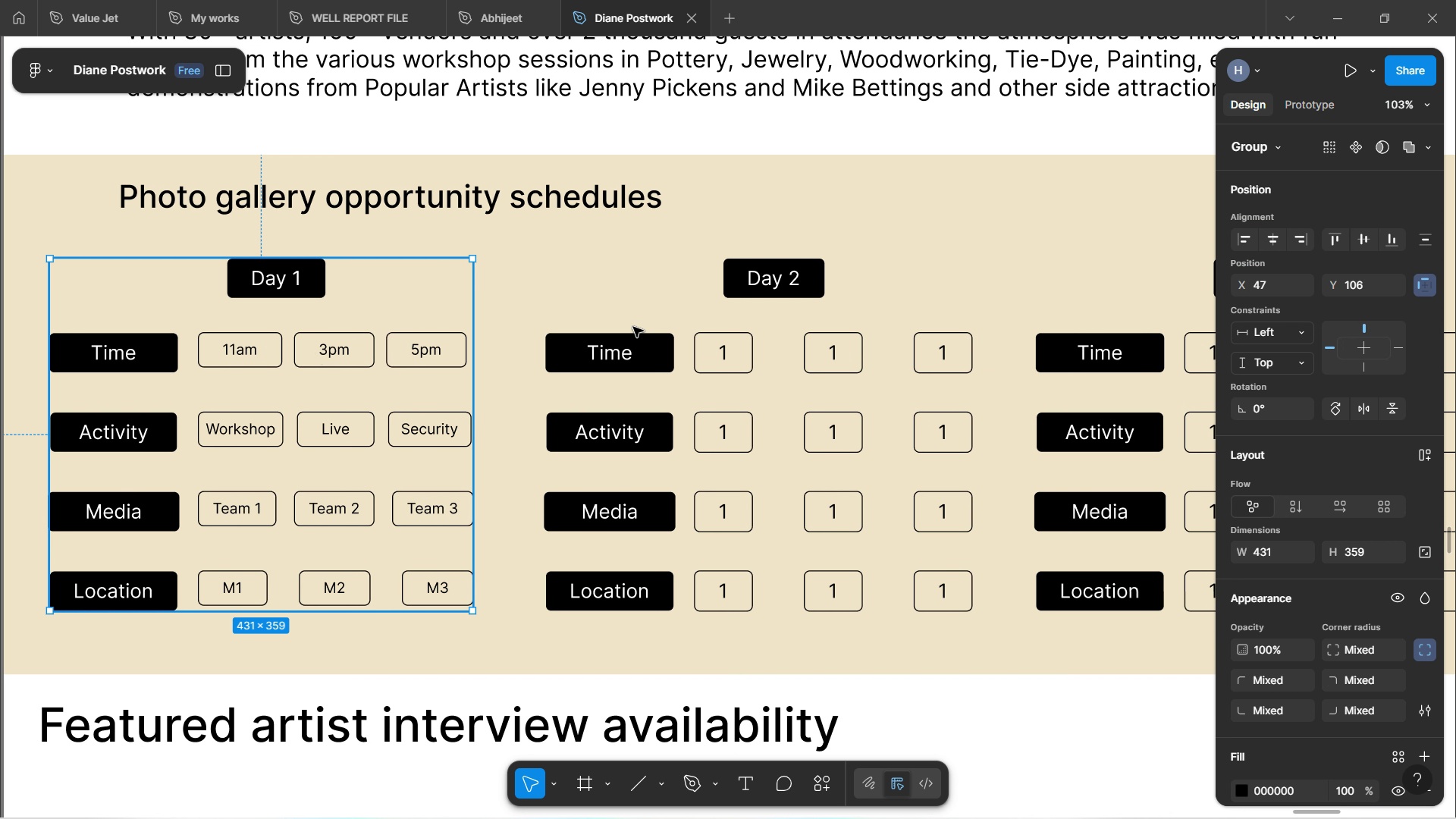 
key(Control+C)
 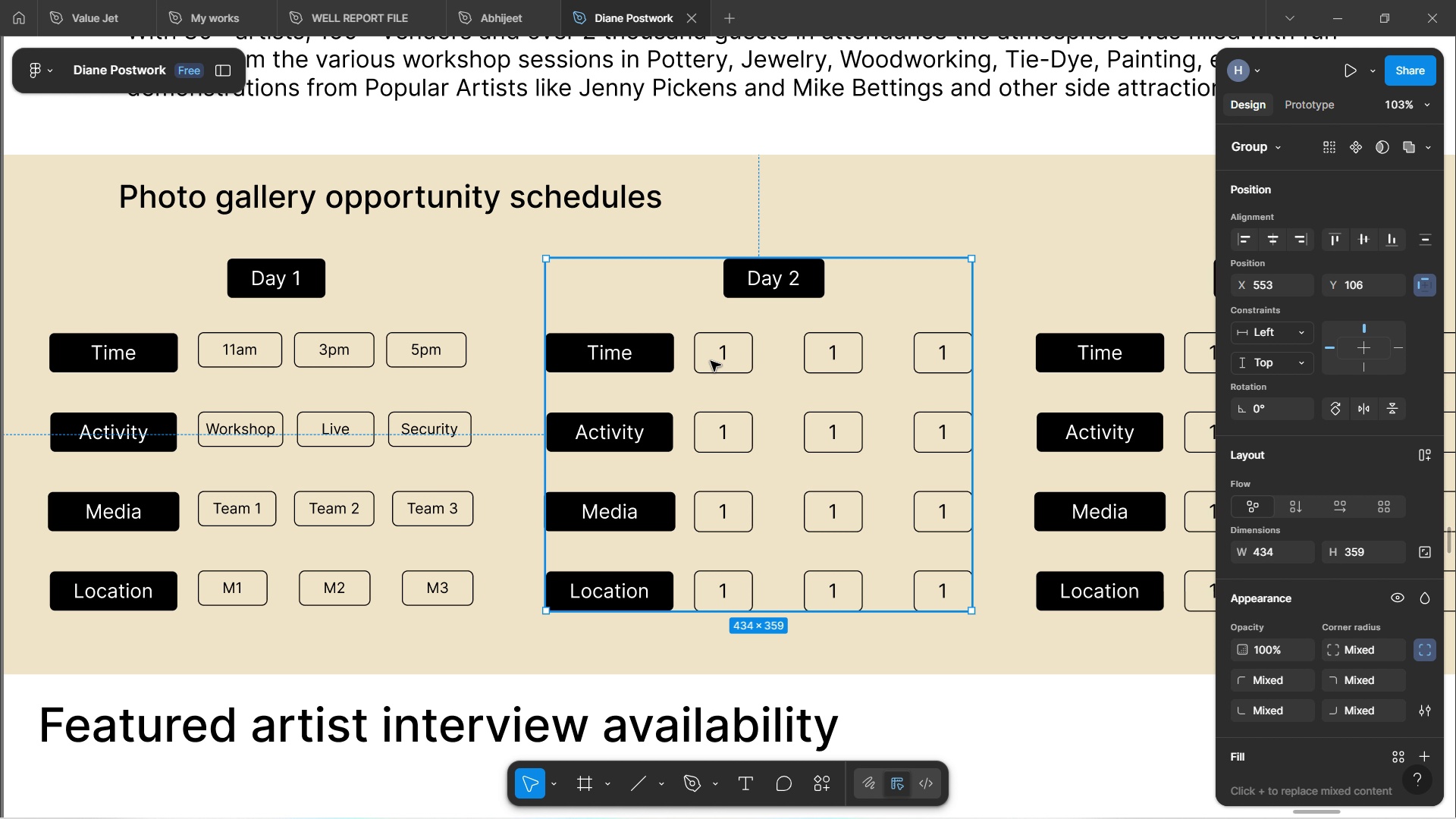 
left_click([711, 361])
 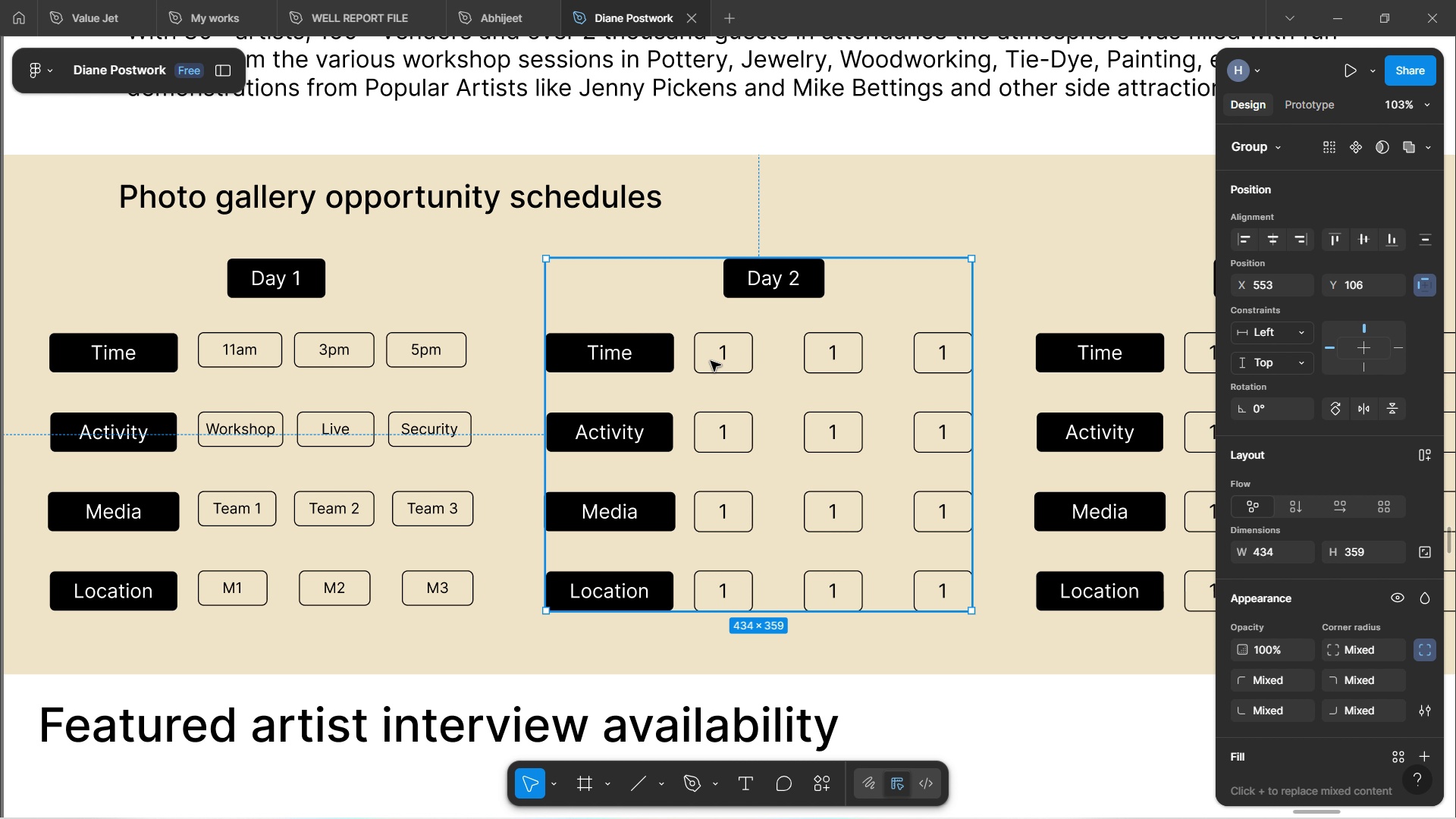 
key(Control+Shift+R)
 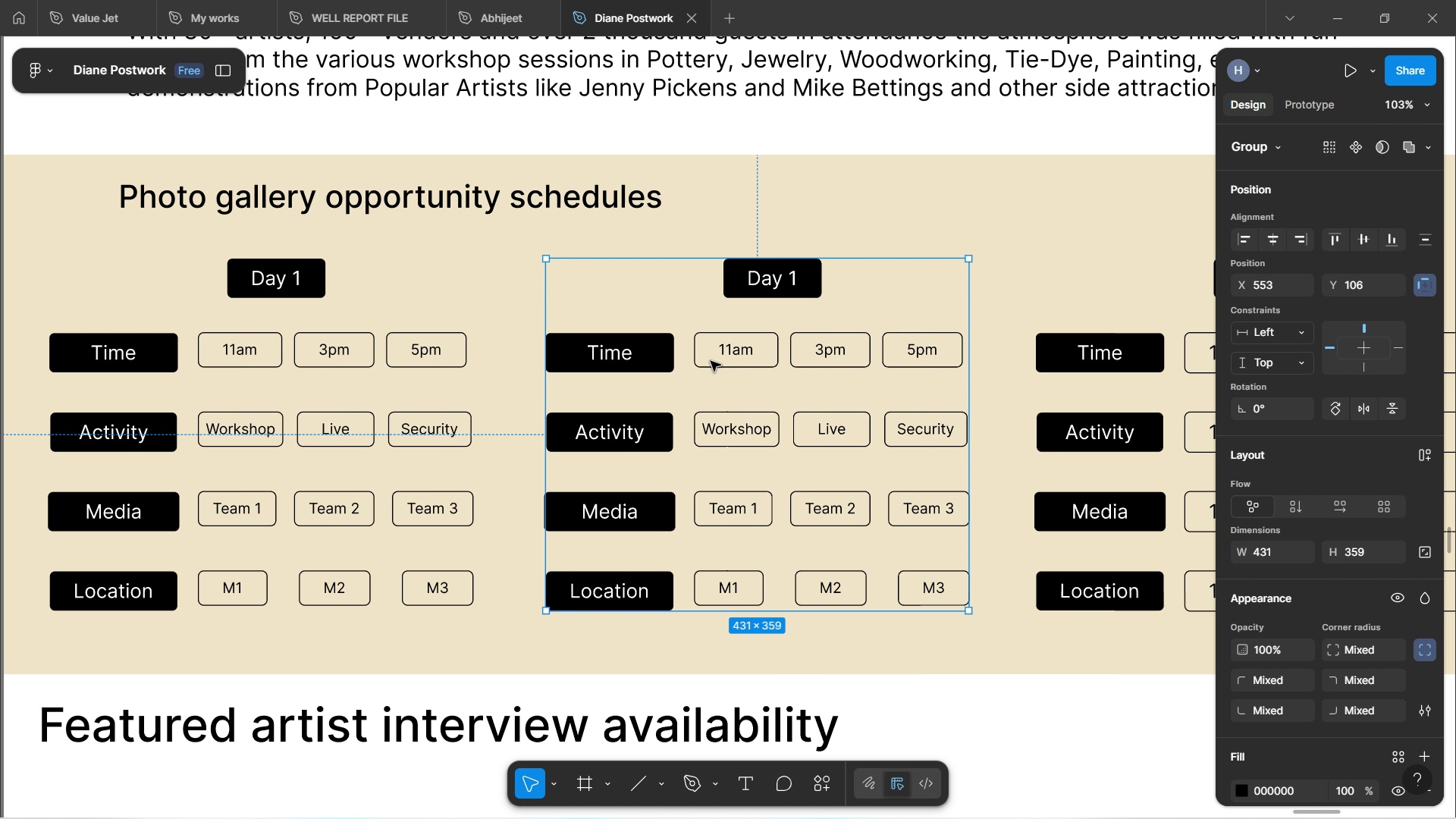 
hold_key(key=ShiftLeft, duration=0.86)
scroll: coordinate [682, 382], scroll_direction: down, amount: 6.0
 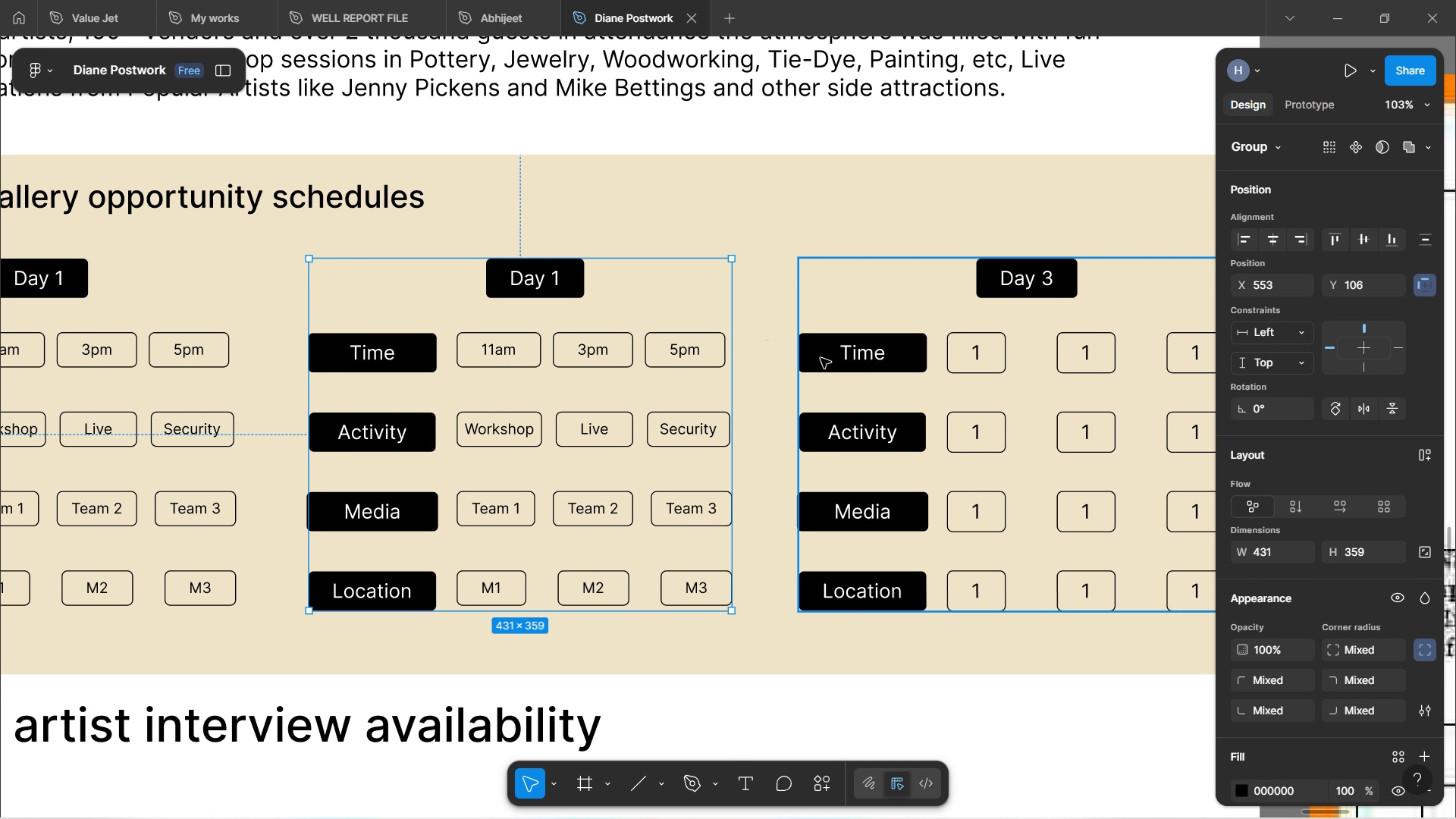 
left_click([824, 358])
 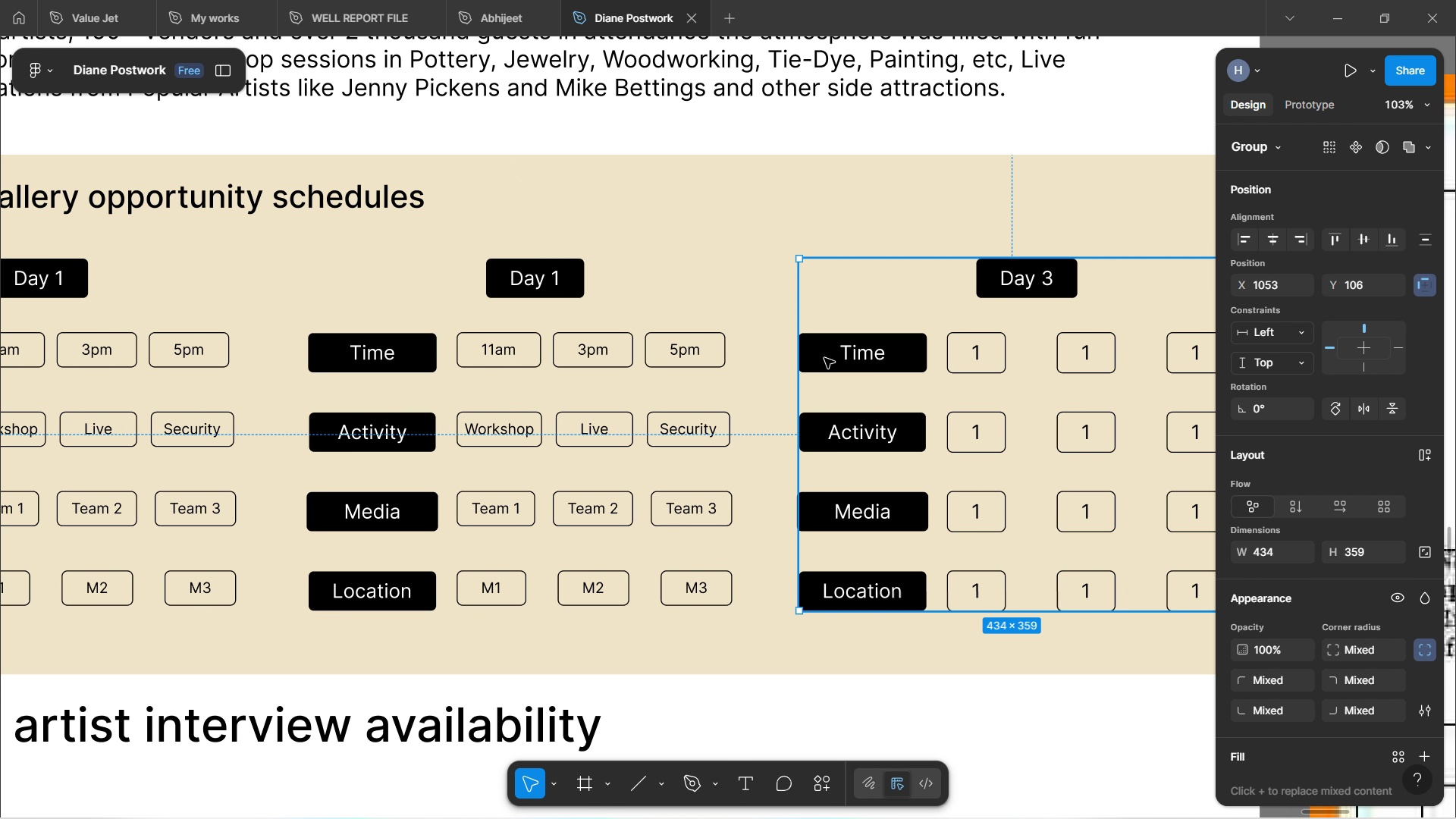 
key(Control+Shift+R)
 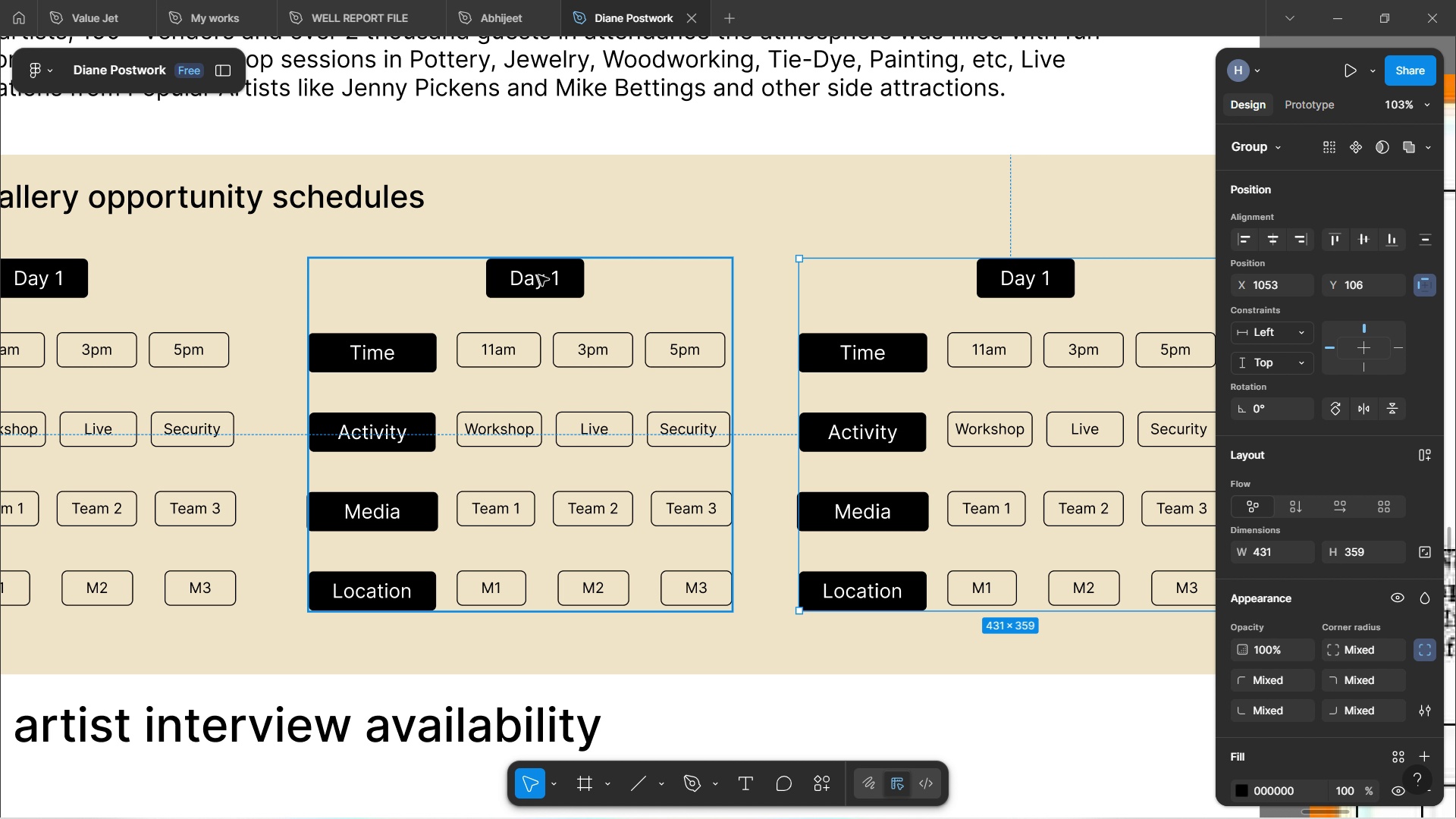 
double_click([557, 287])
 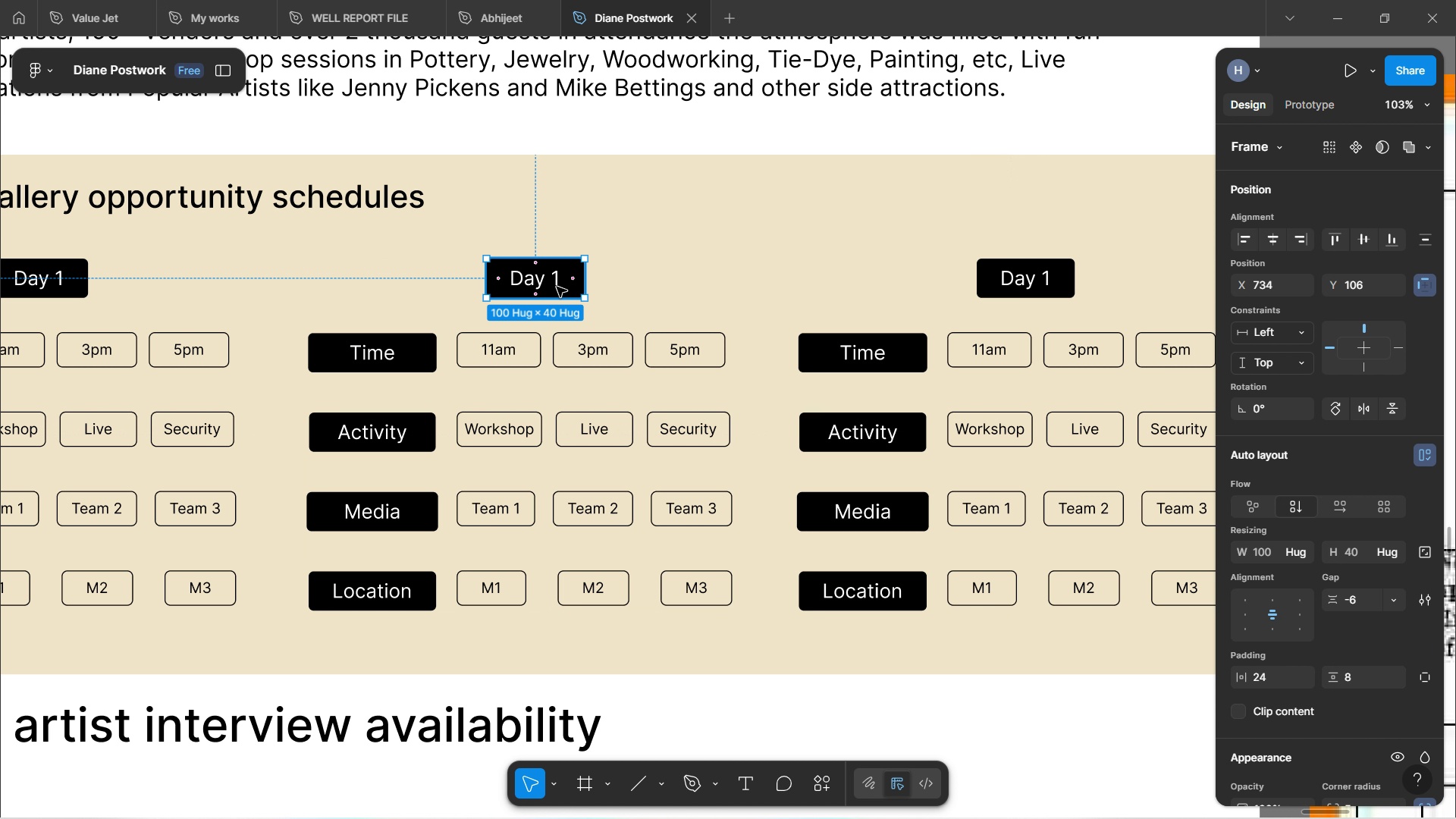 
double_click([557, 287])
 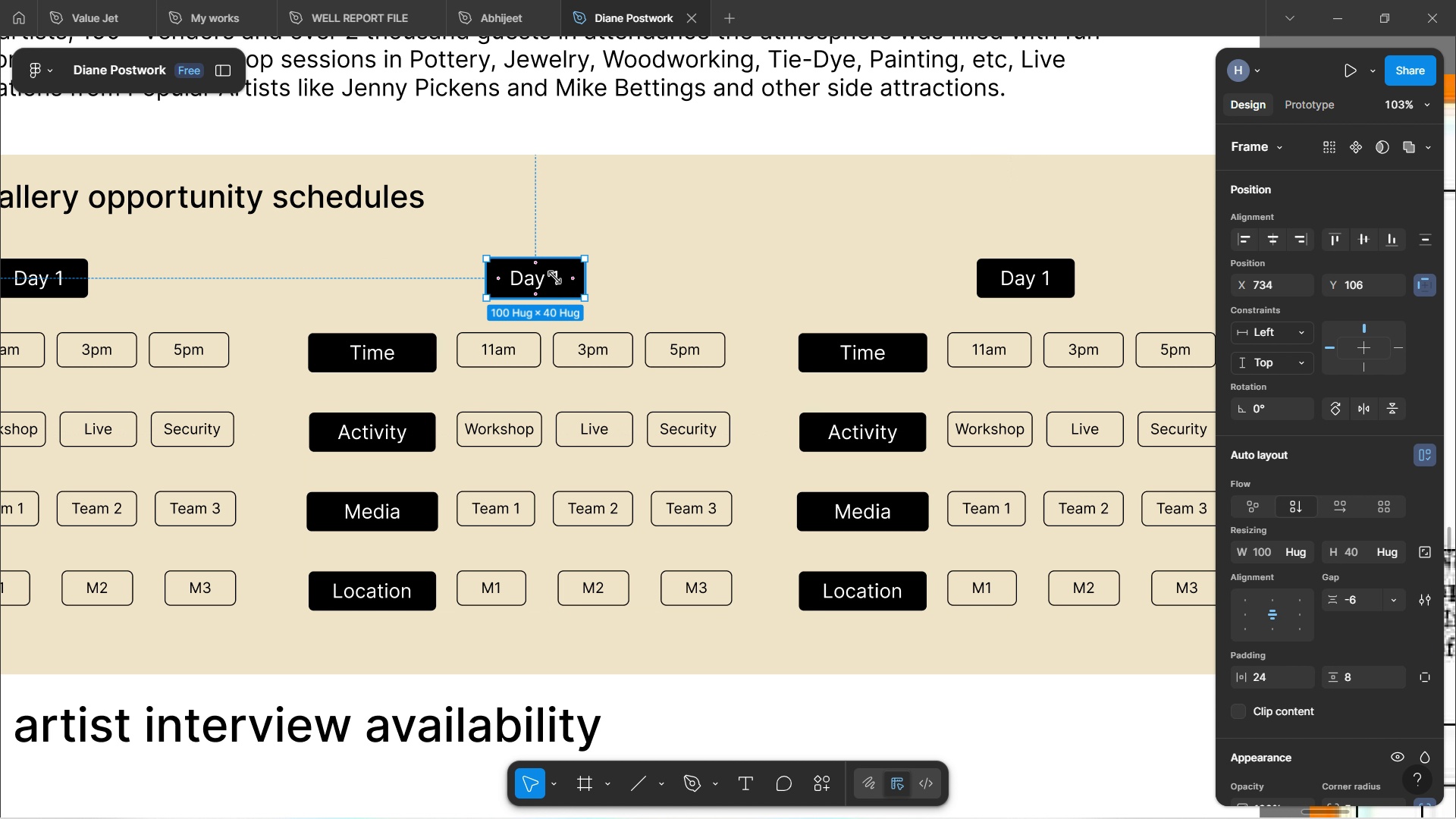 
double_click([554, 278])
 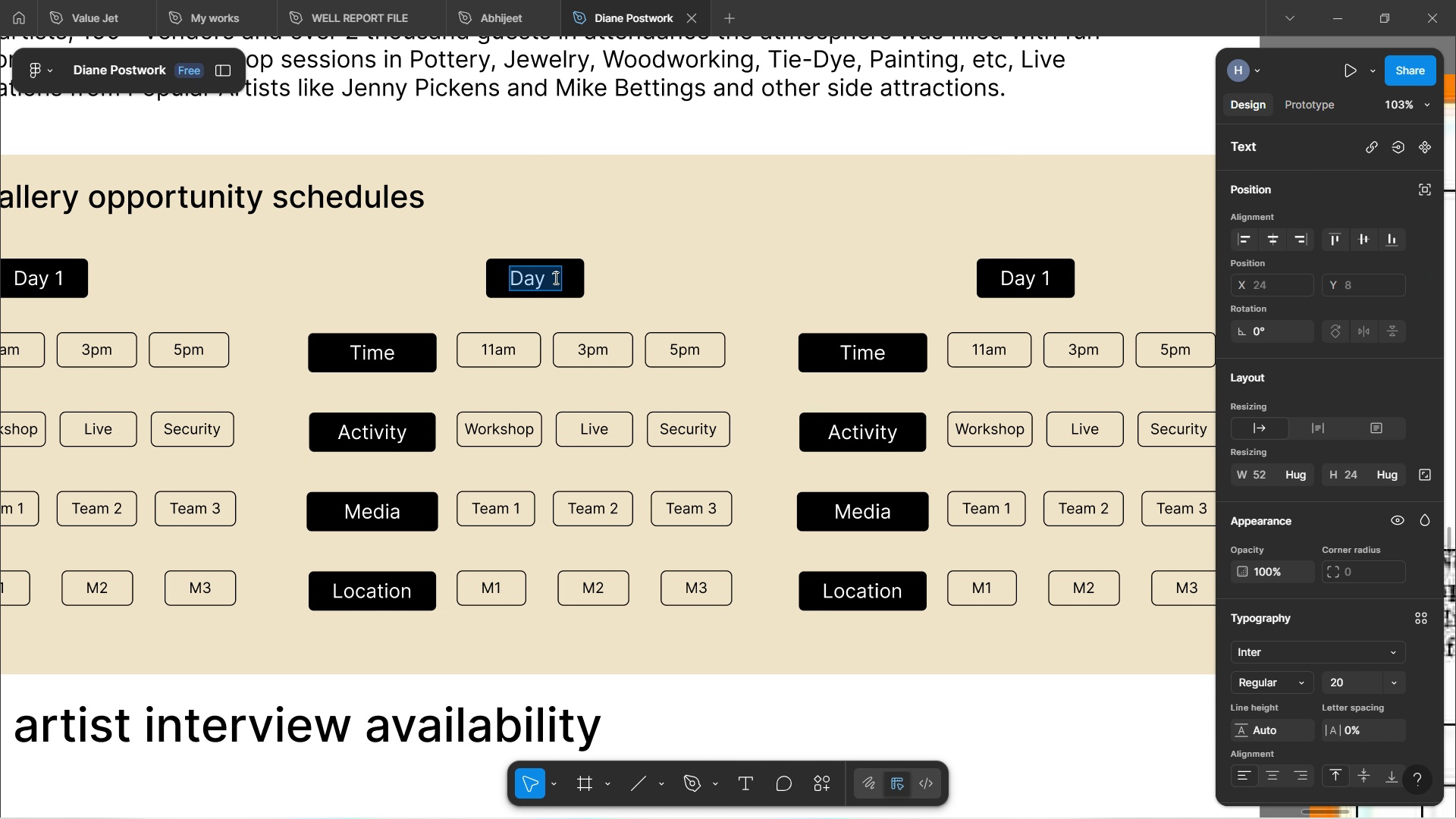 
left_click([554, 278])
 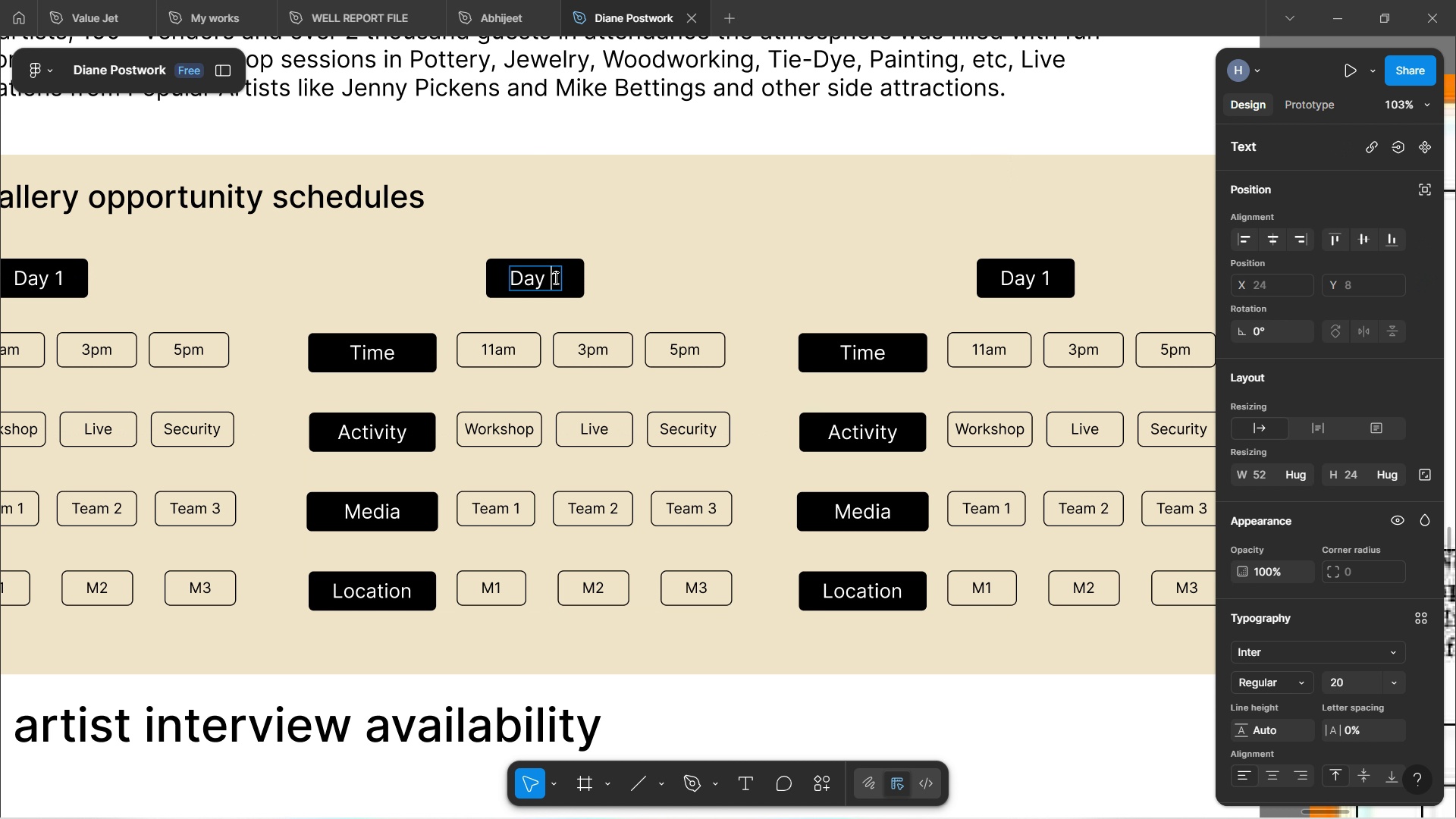 
key(ArrowRight)
 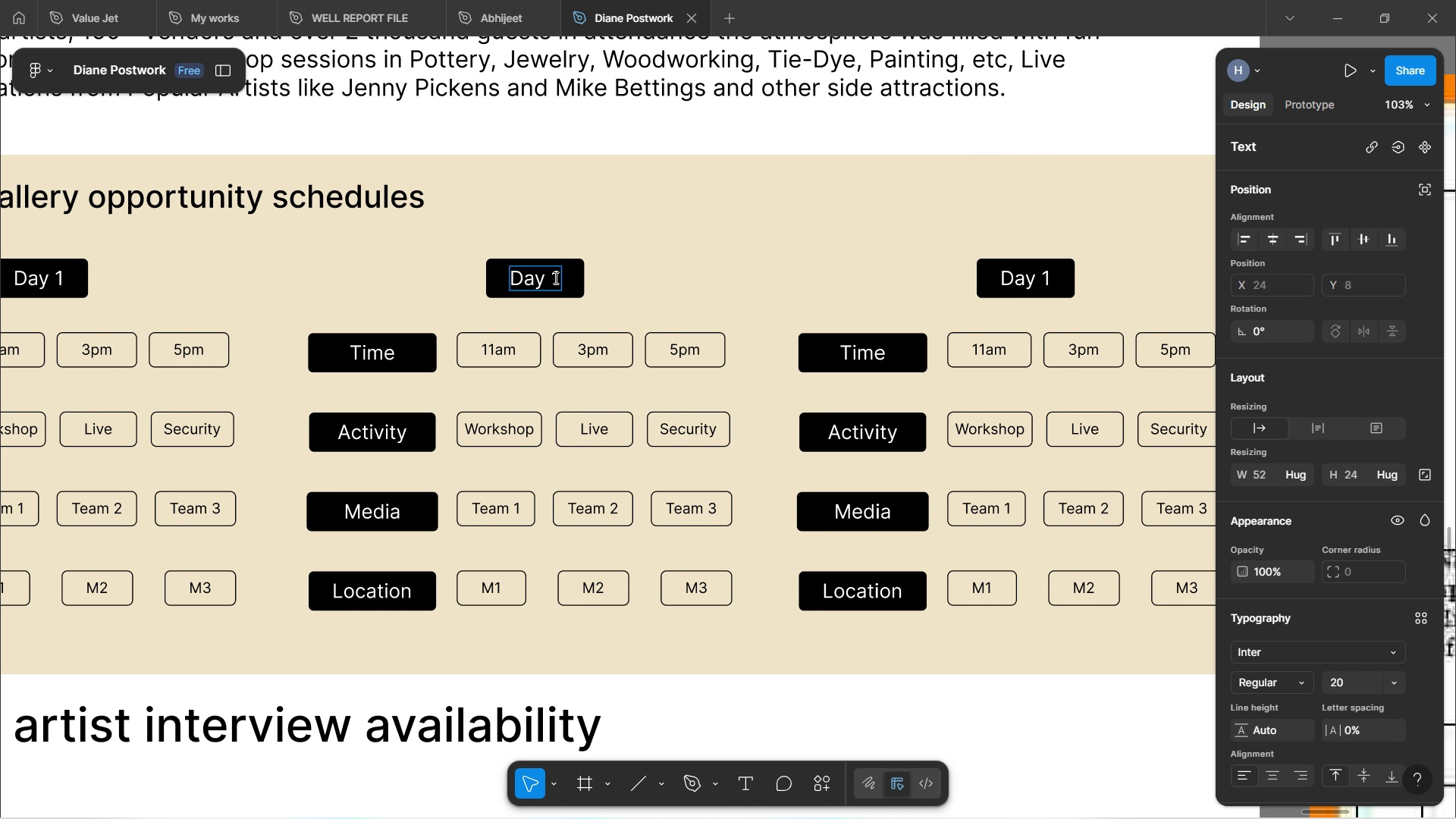 
key(Backspace)
 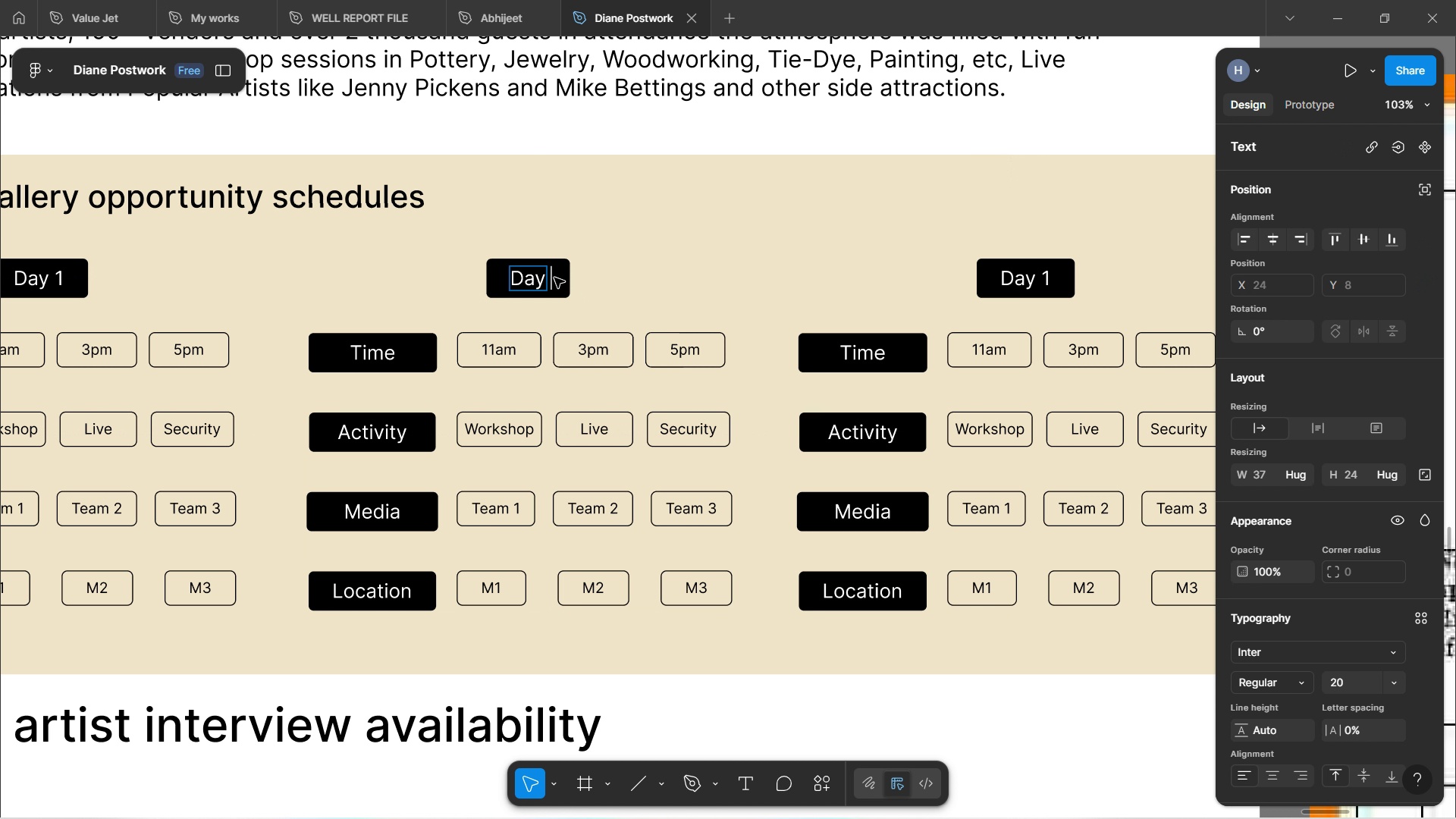 
key(2)
 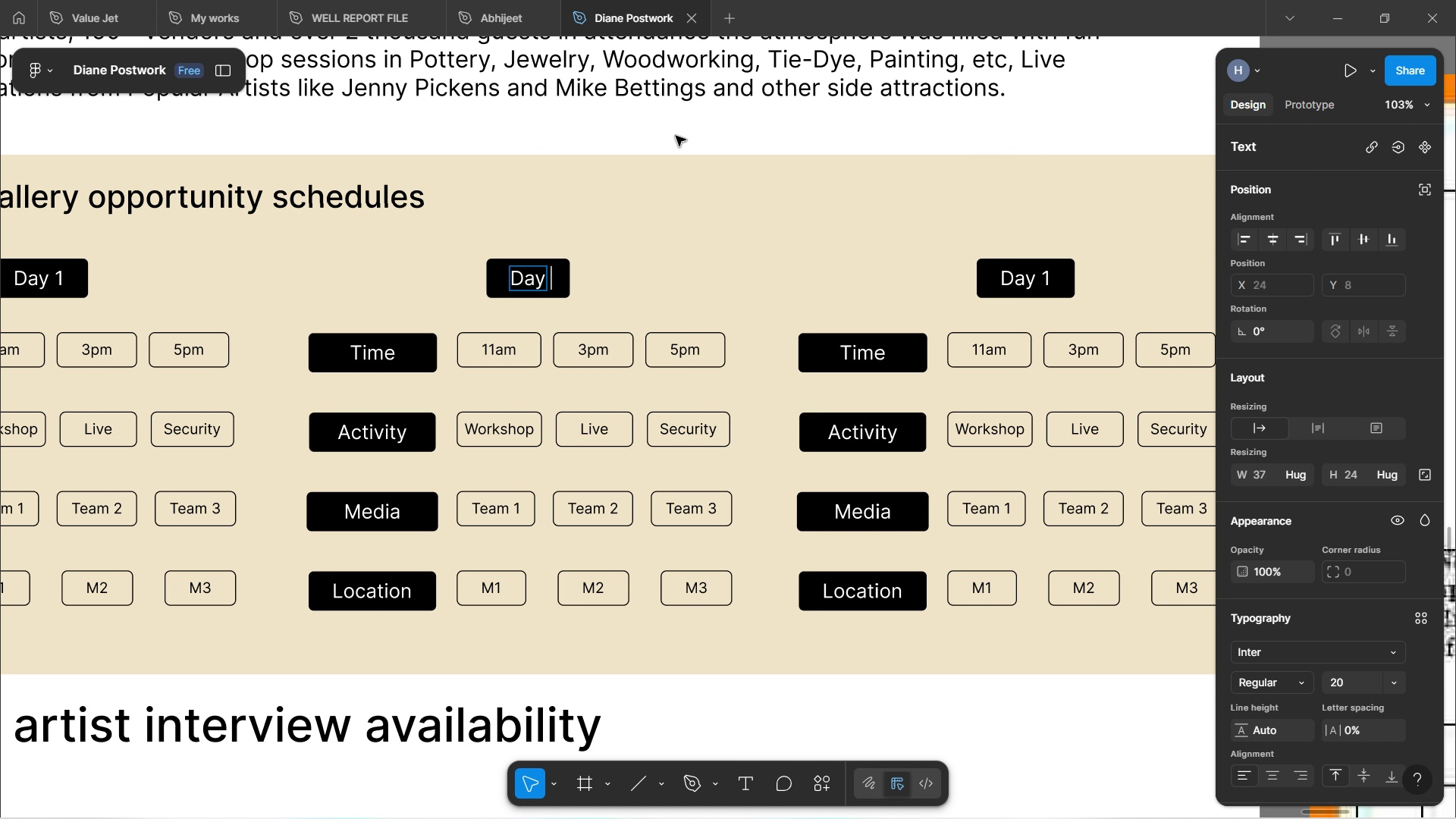 
left_click([676, 136])
 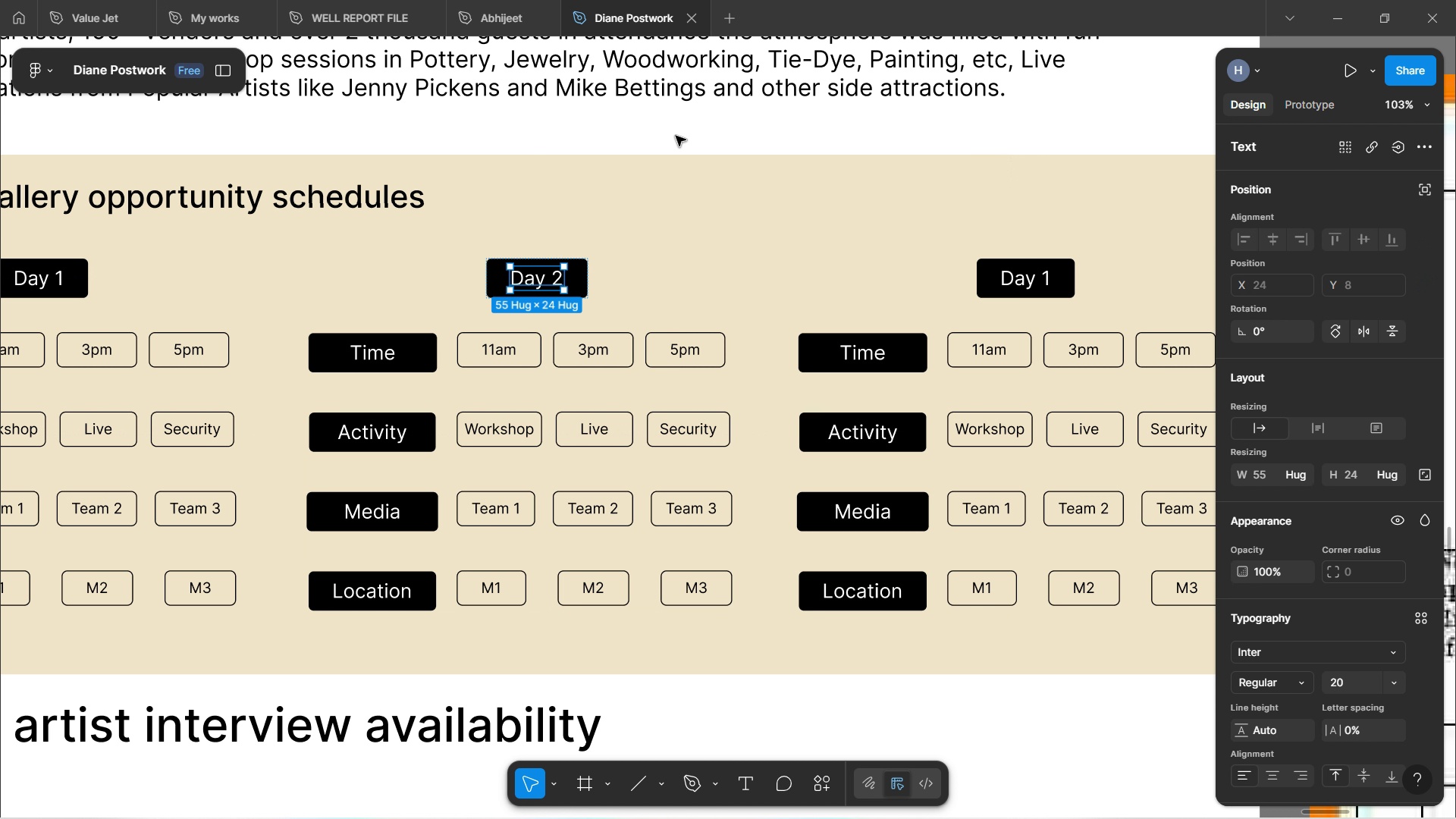 
left_click([676, 136])
 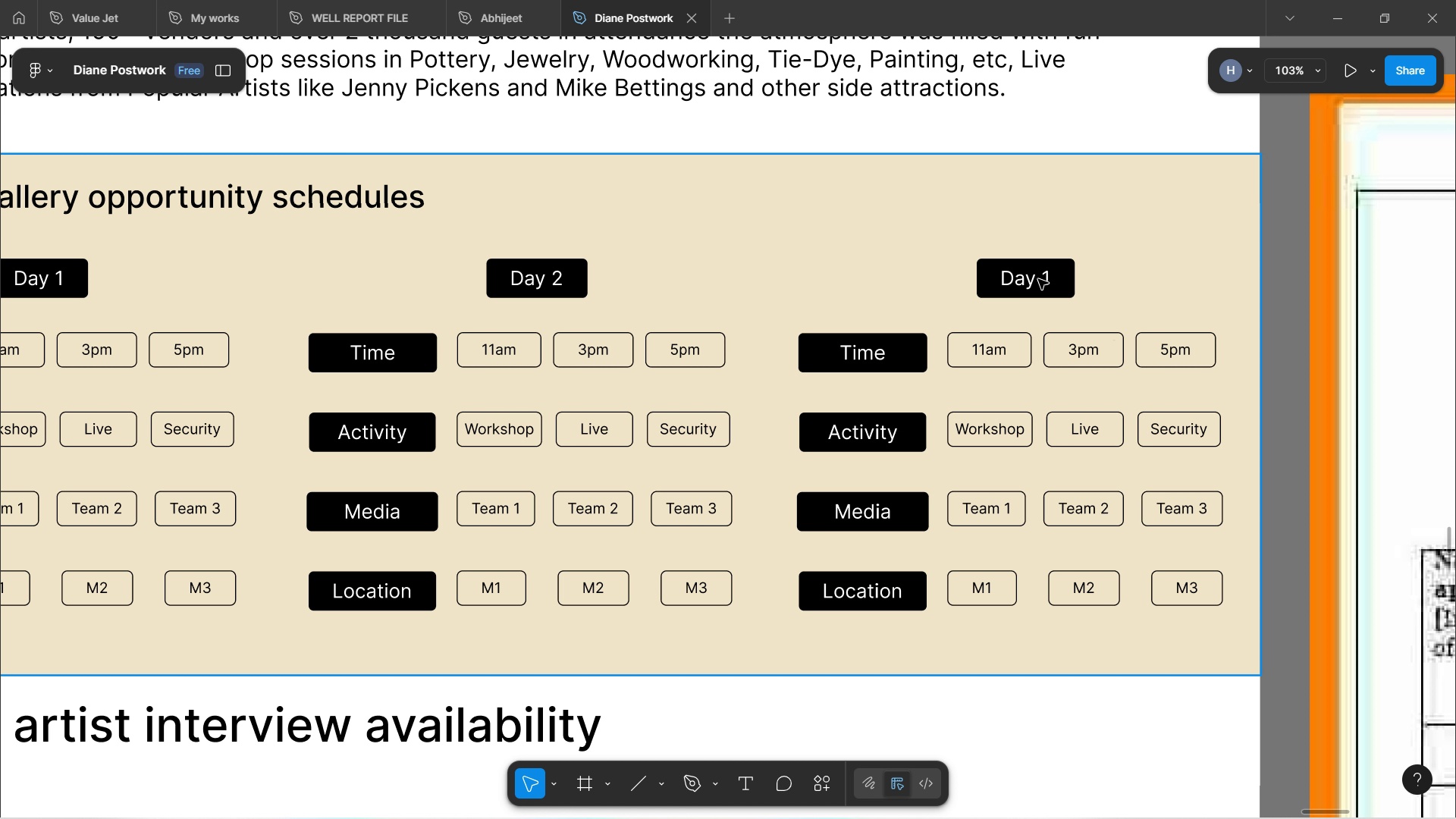 
double_click([1038, 279])
 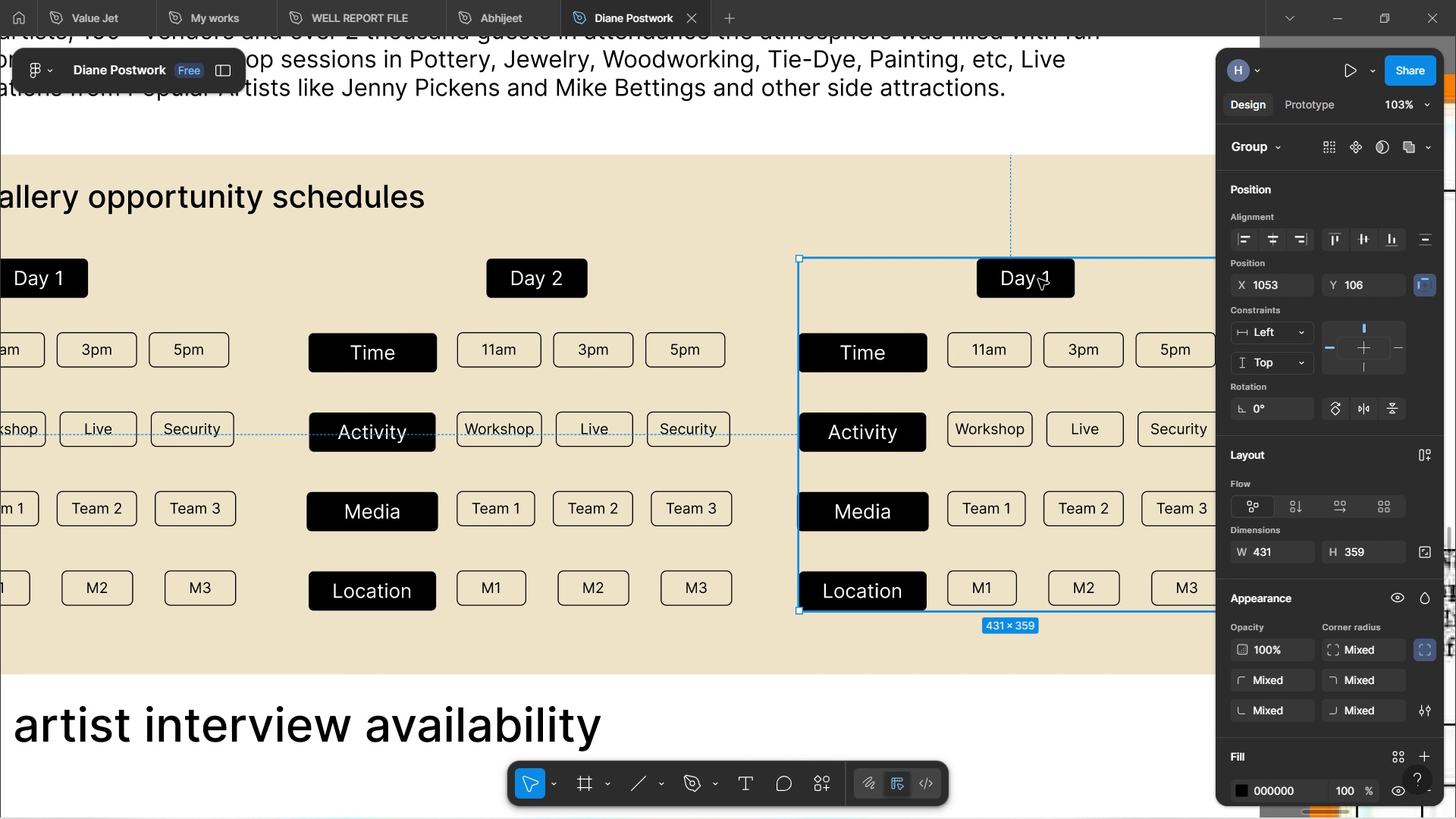 
double_click([1038, 279])
 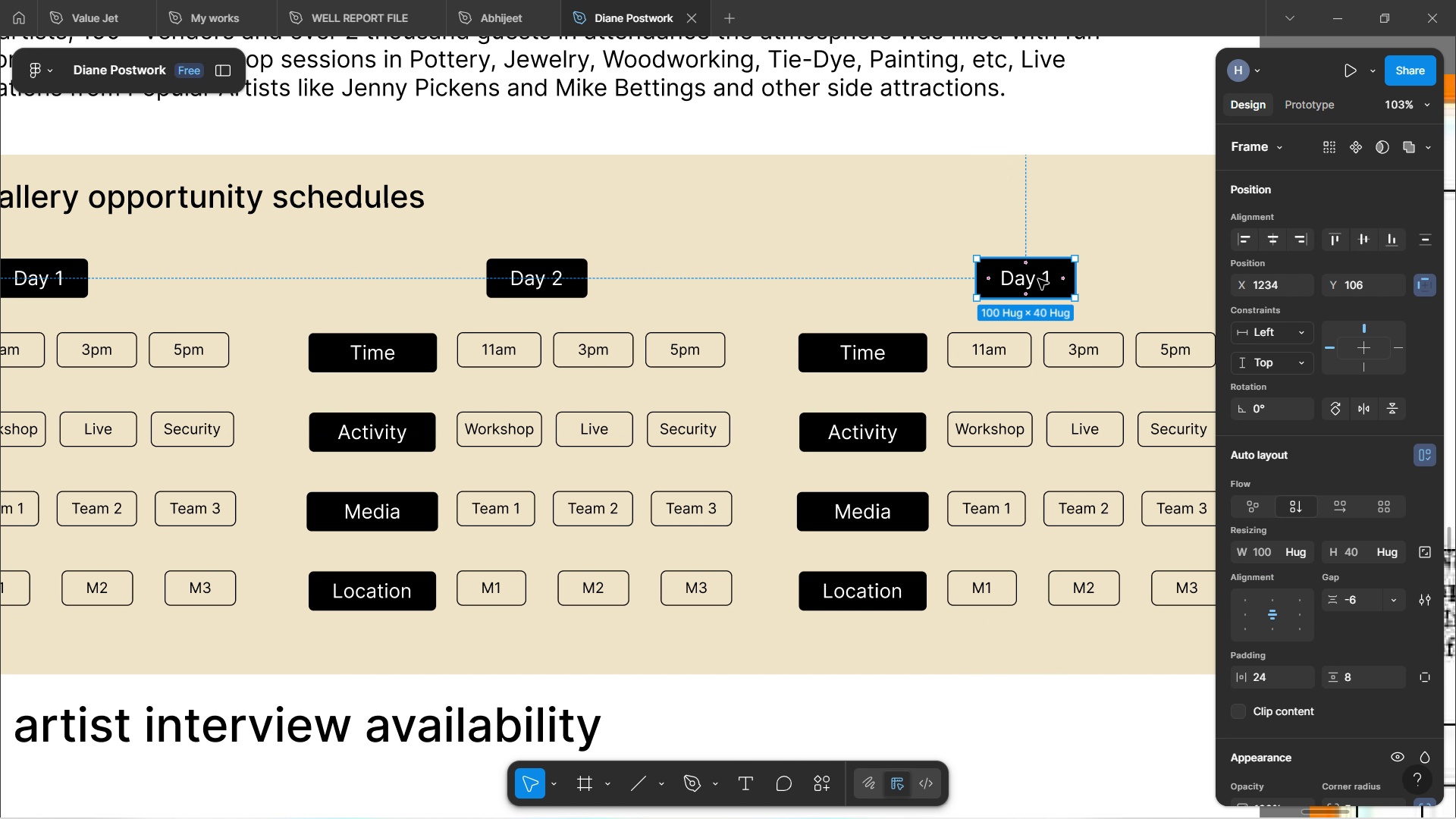 
double_click([1038, 279])
 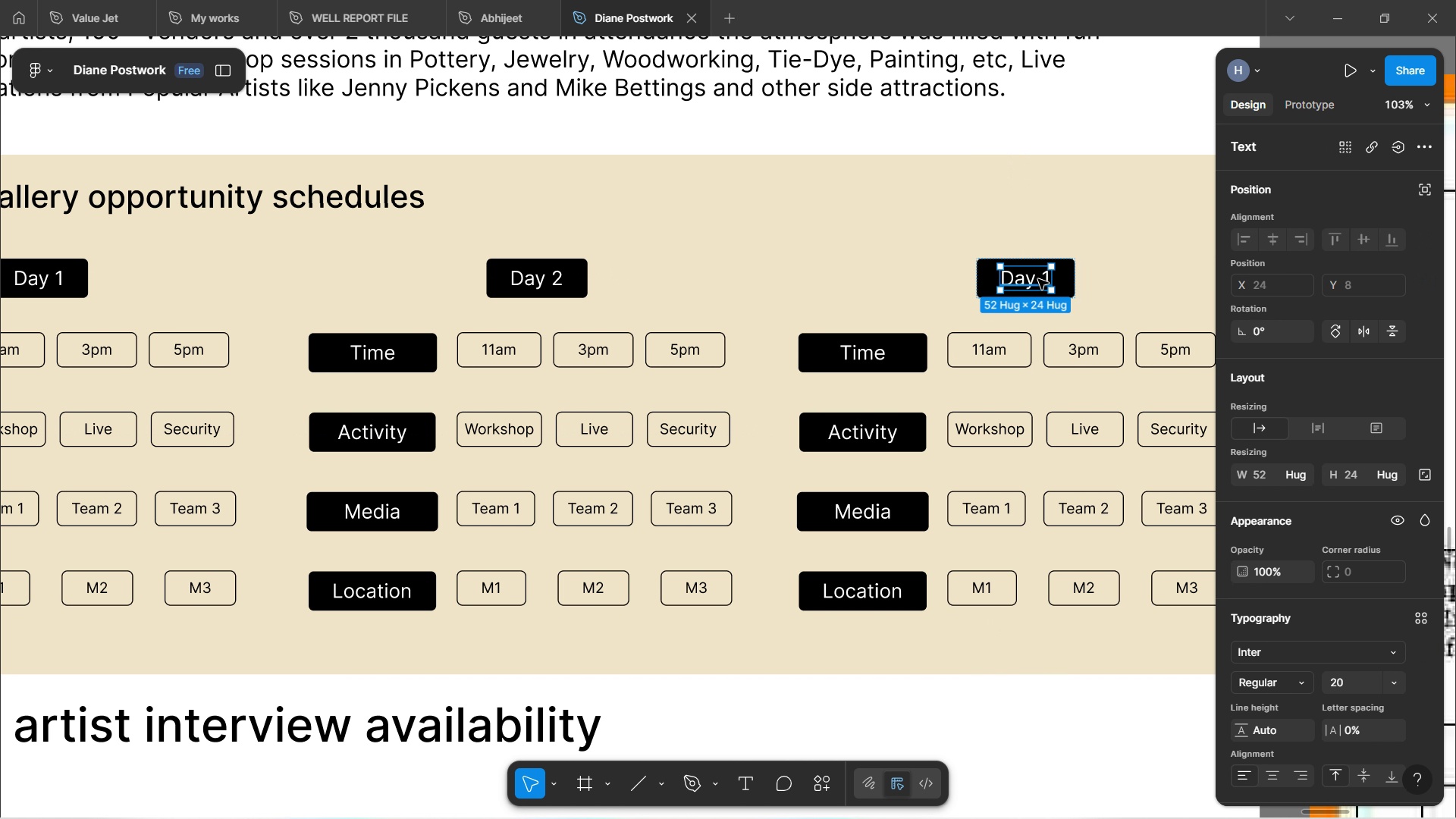 
double_click([1038, 279])
 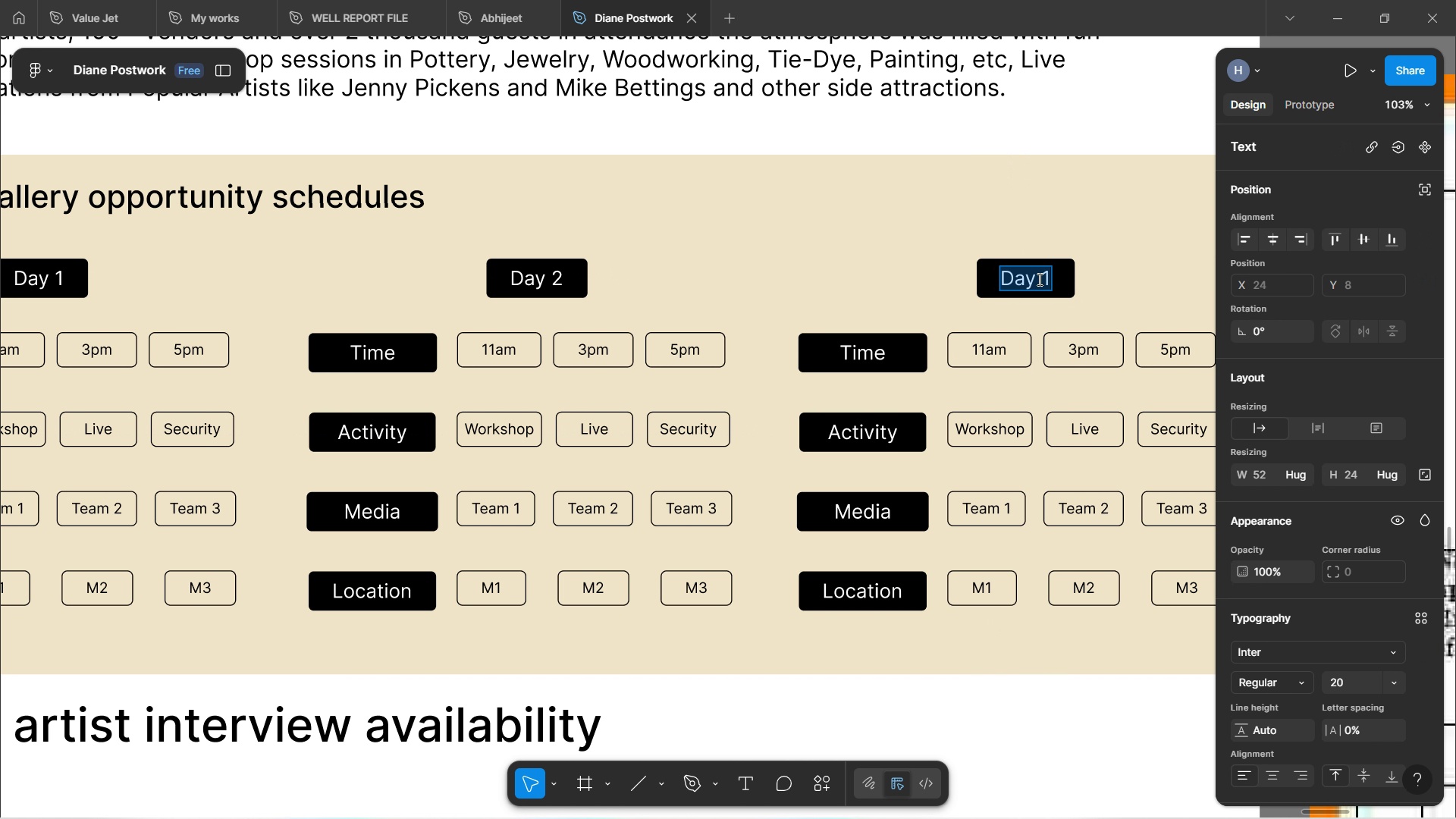 
key(ArrowRight)
 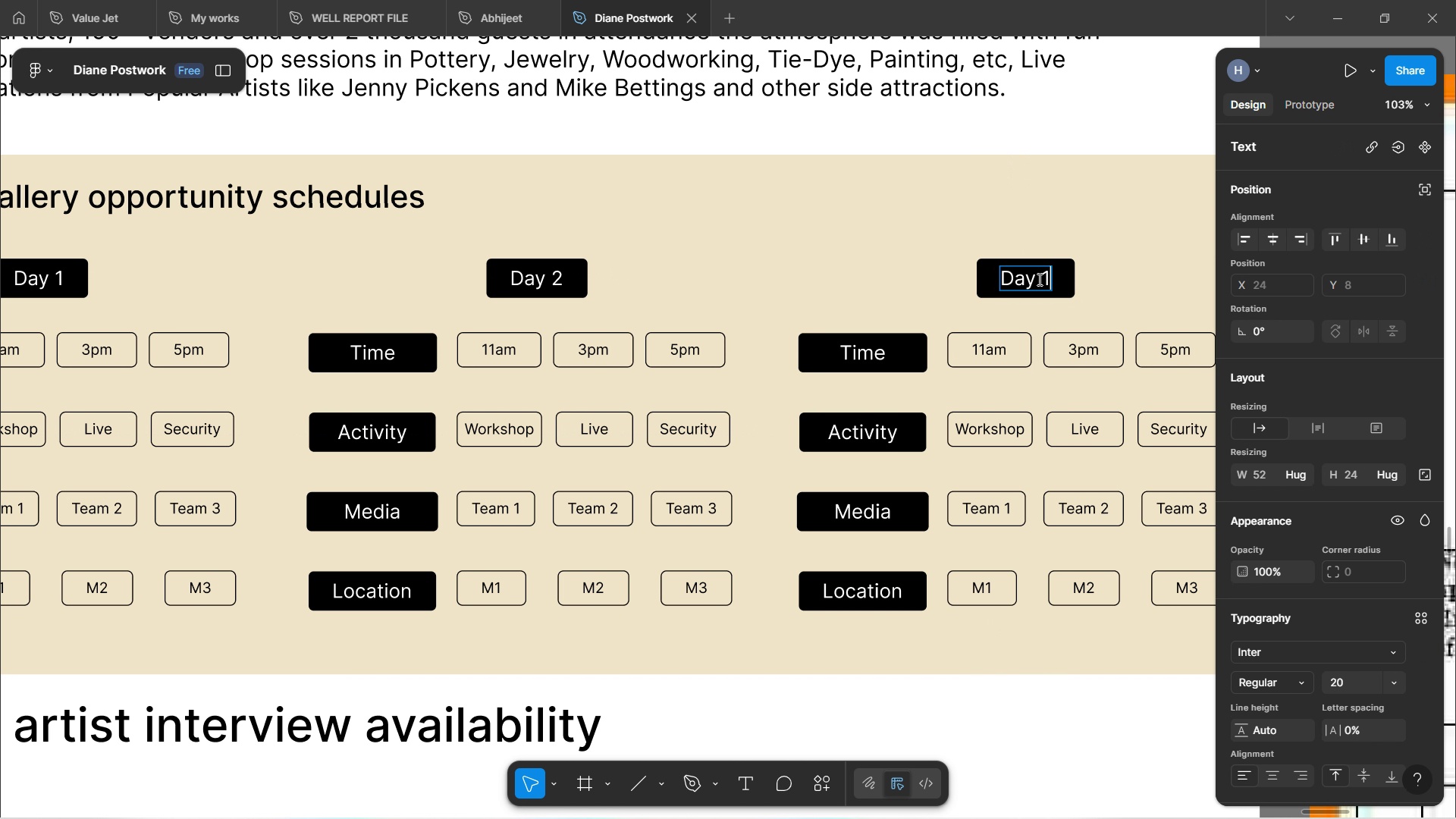 
key(Backspace)
 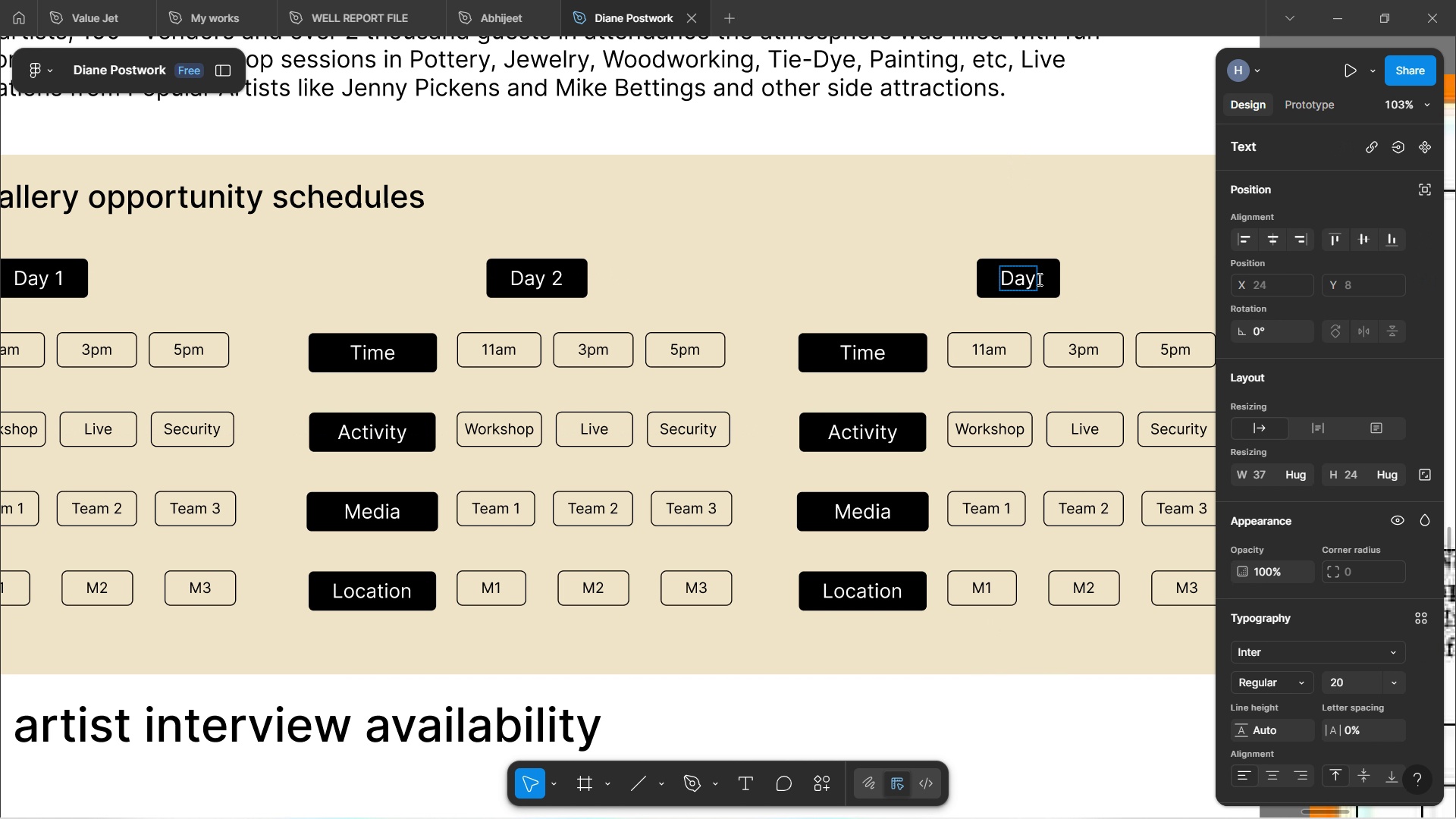 
key(4)
 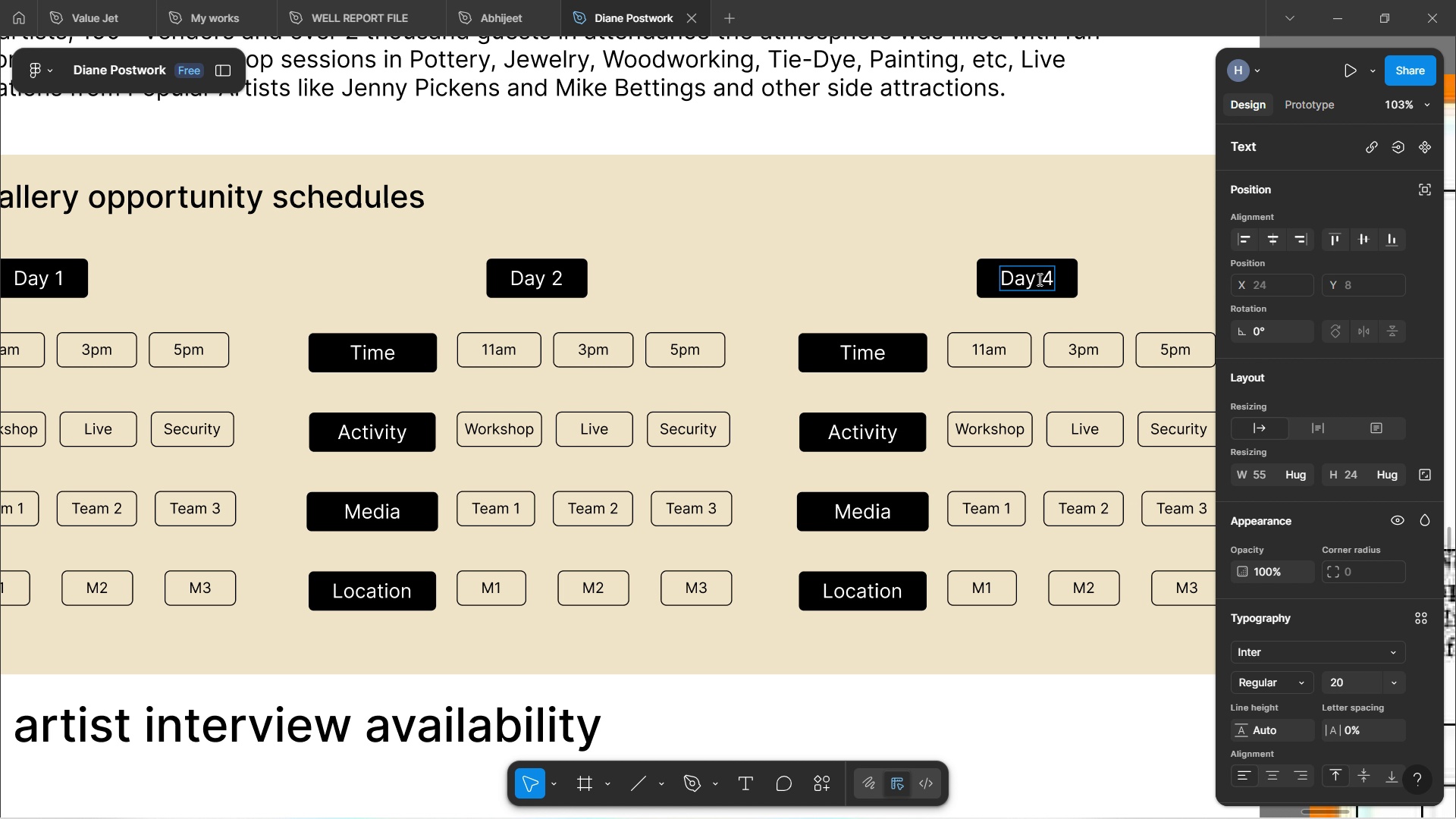 
key(Backspace)
 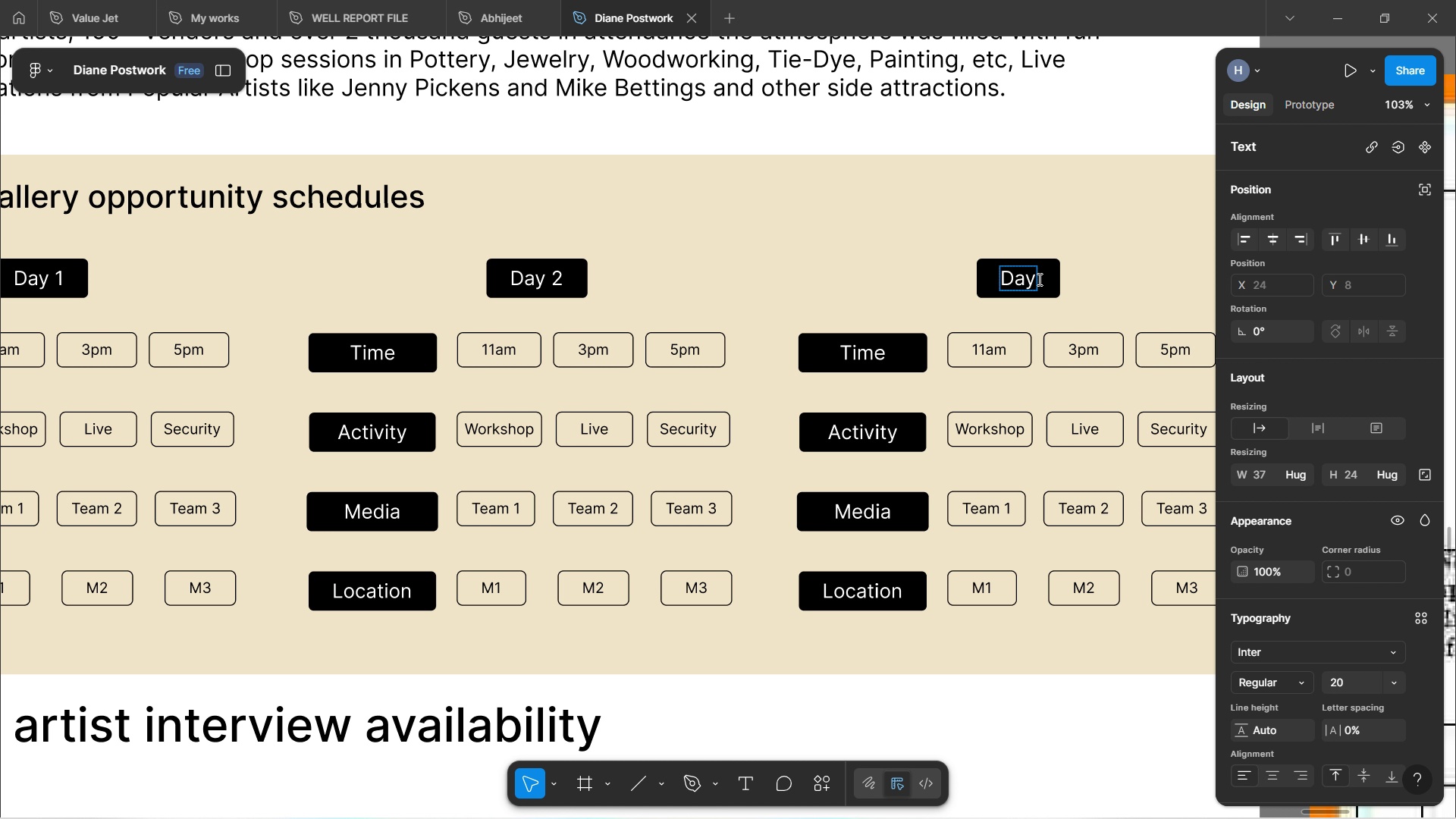 
key(3)
 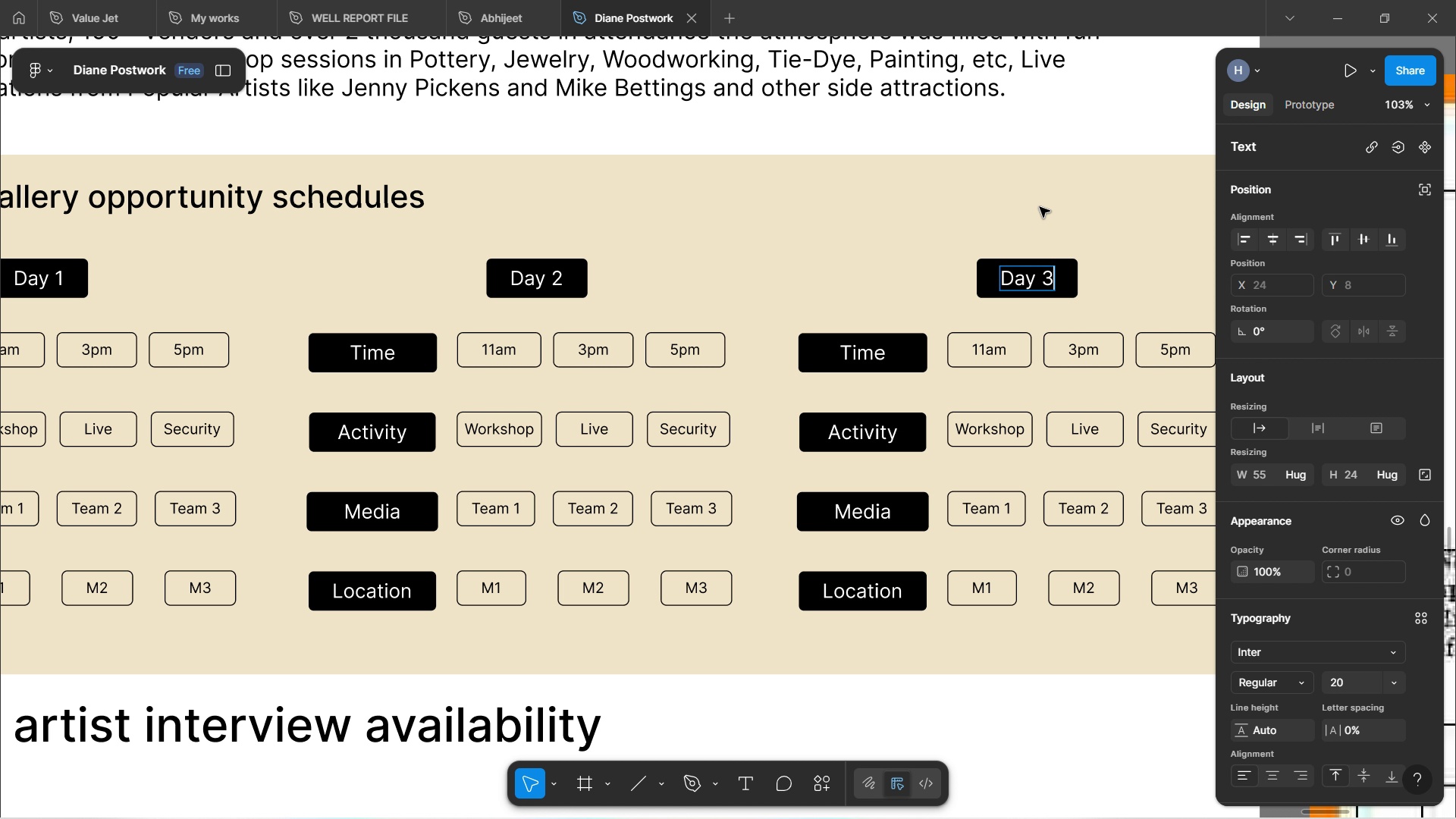 
left_click([1018, 135])
 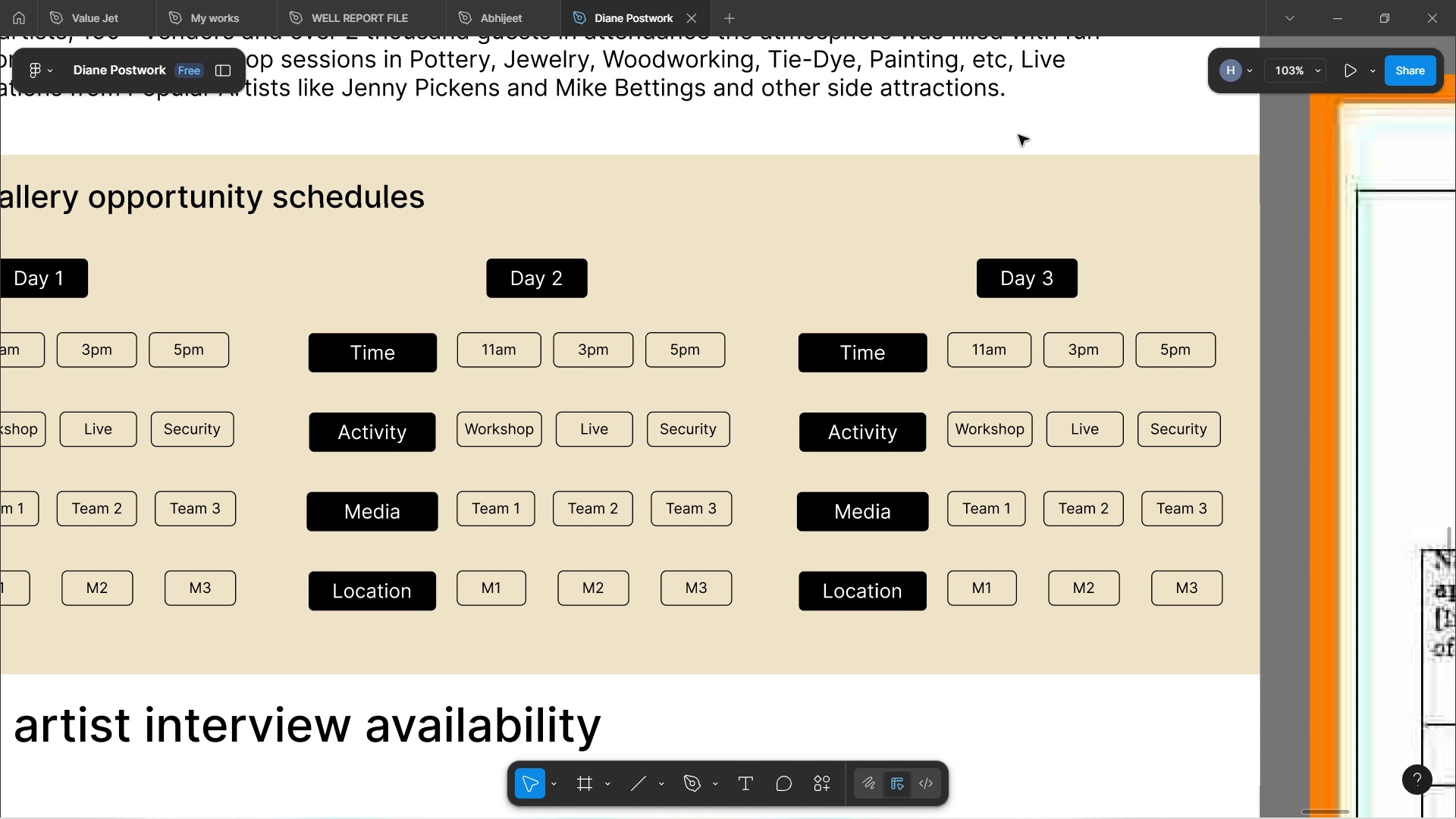 
left_click([1018, 135])
 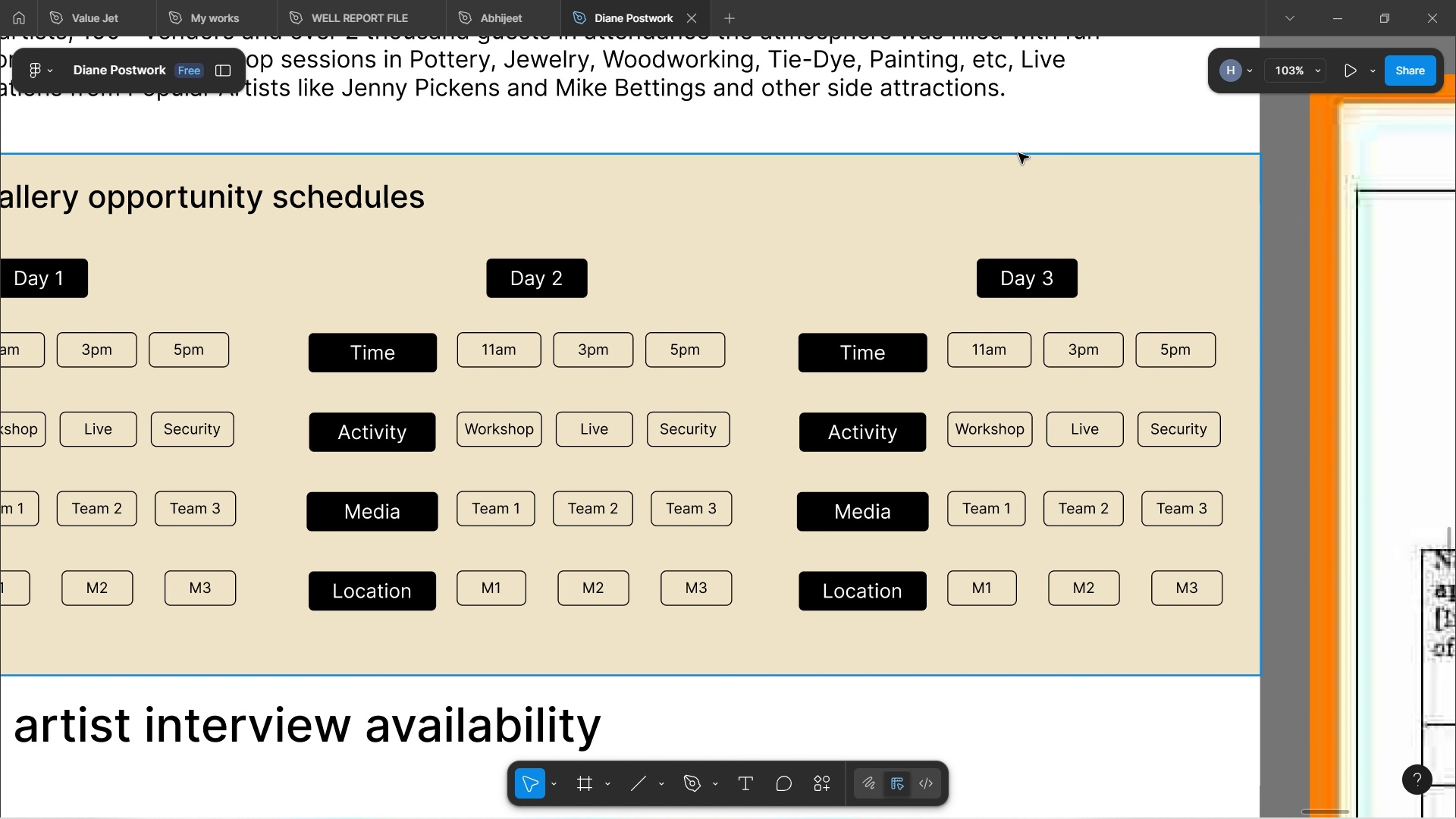 
wait(9.43)
 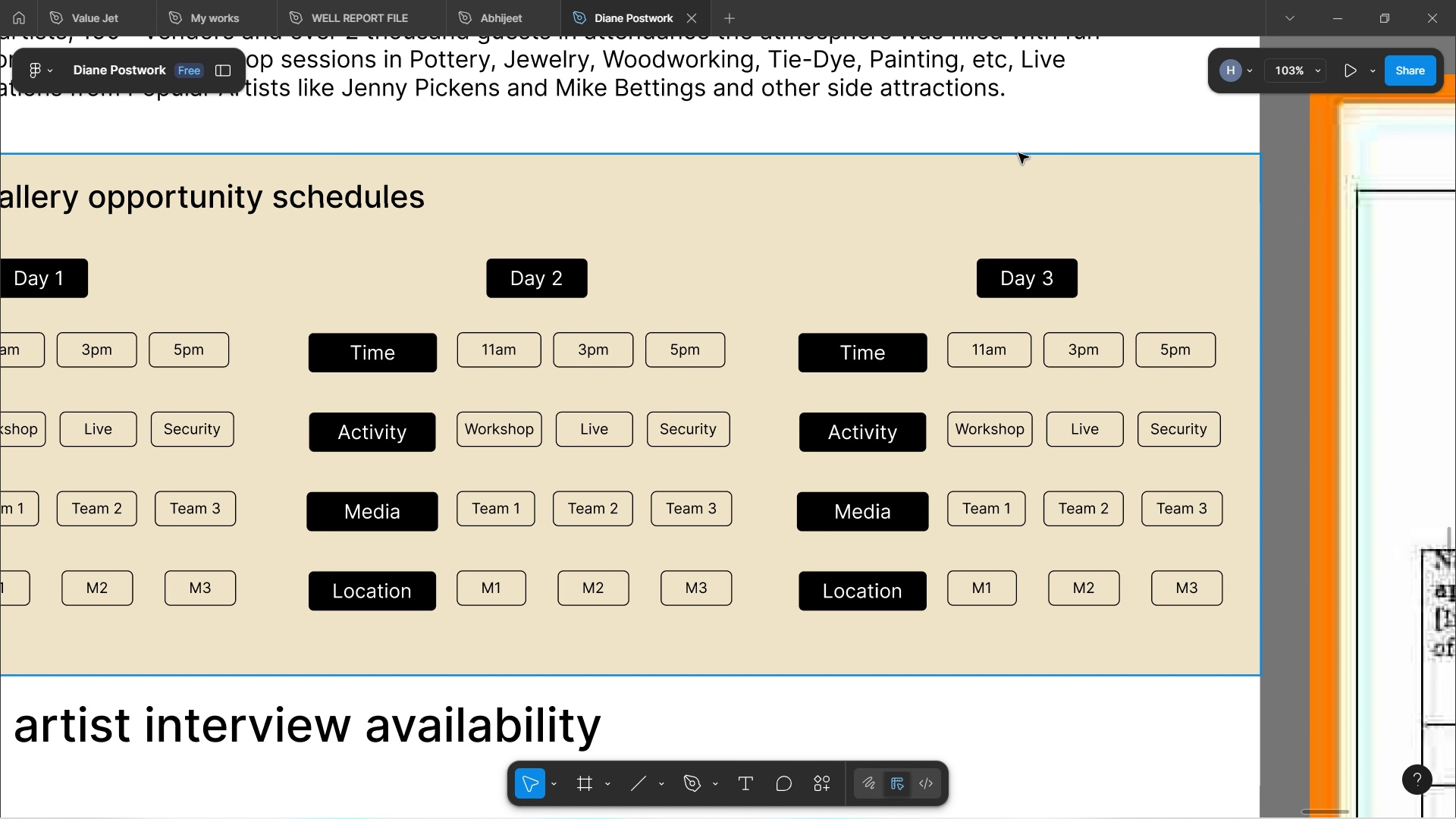 
hold_key(key=ControlLeft, duration=1.75)
scroll: coordinate [813, 281], scroll_direction: down, amount: 8.0
 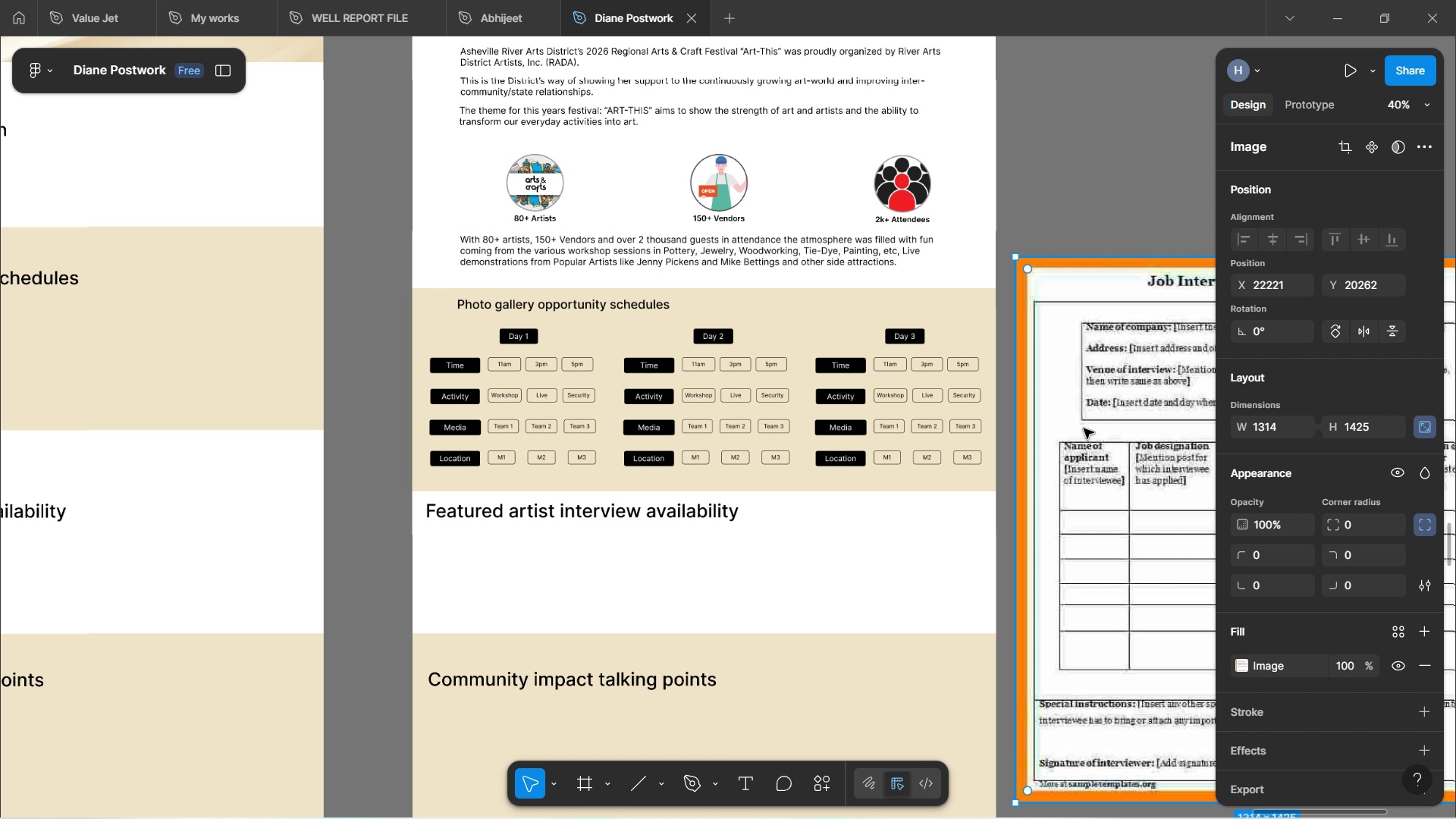 
hold_key(key=ControlLeft, duration=1.55)
scroll: coordinate [845, 292], scroll_direction: up, amount: 3.0
 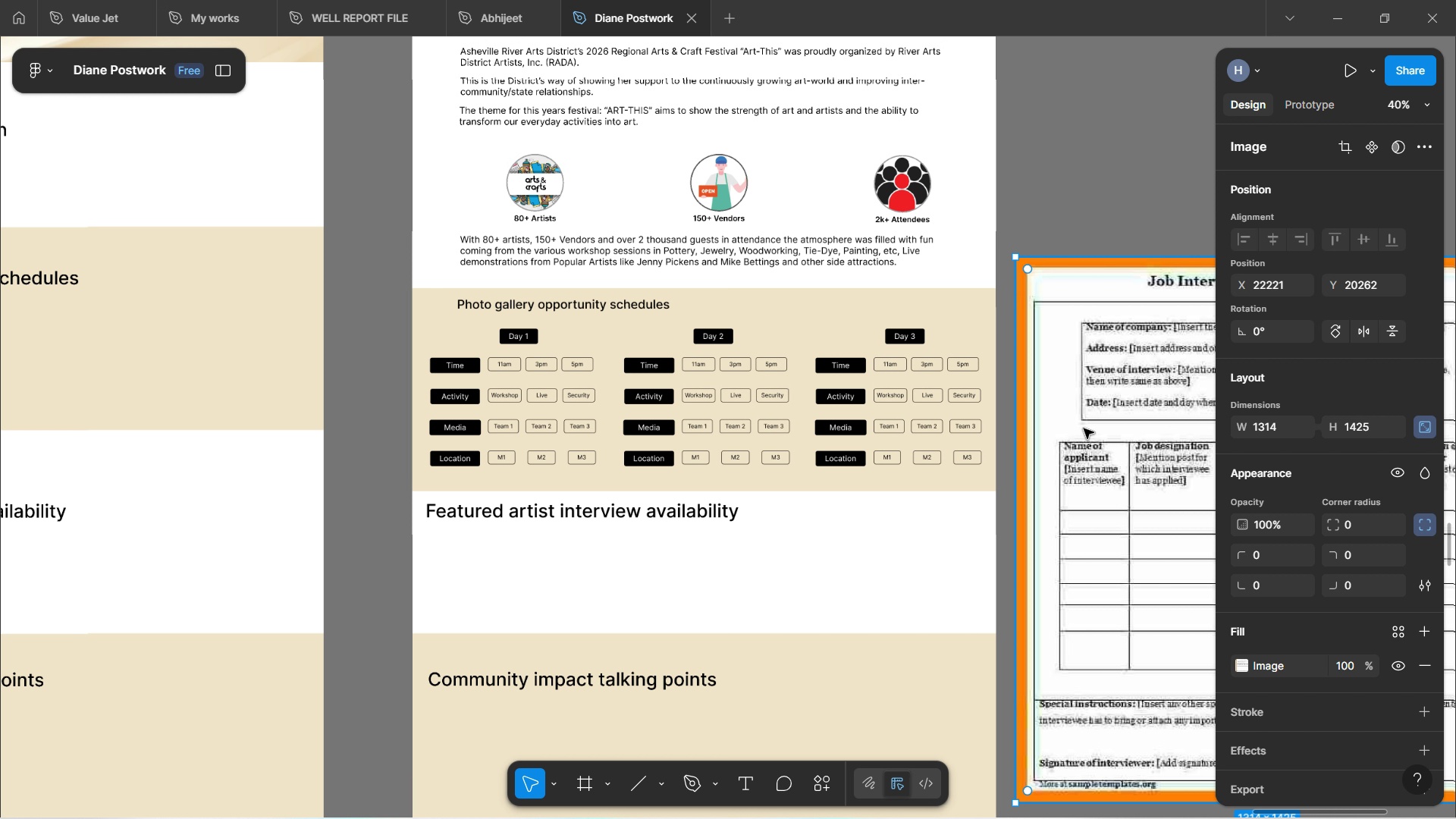 
scroll: coordinate [844, 292], scroll_direction: down, amount: 1.0
 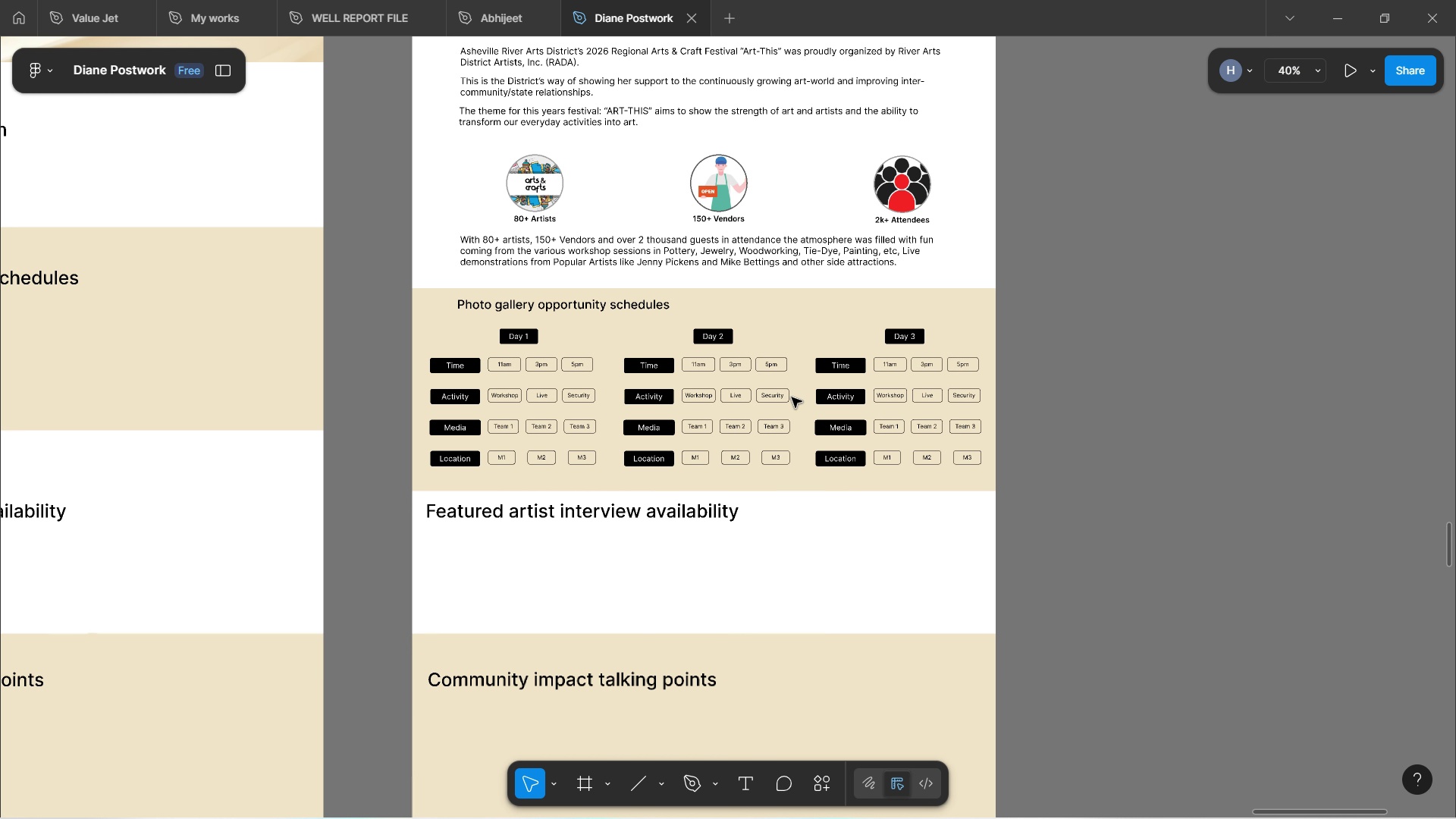 
scroll: coordinate [808, 188], scroll_direction: up, amount: 3.0
 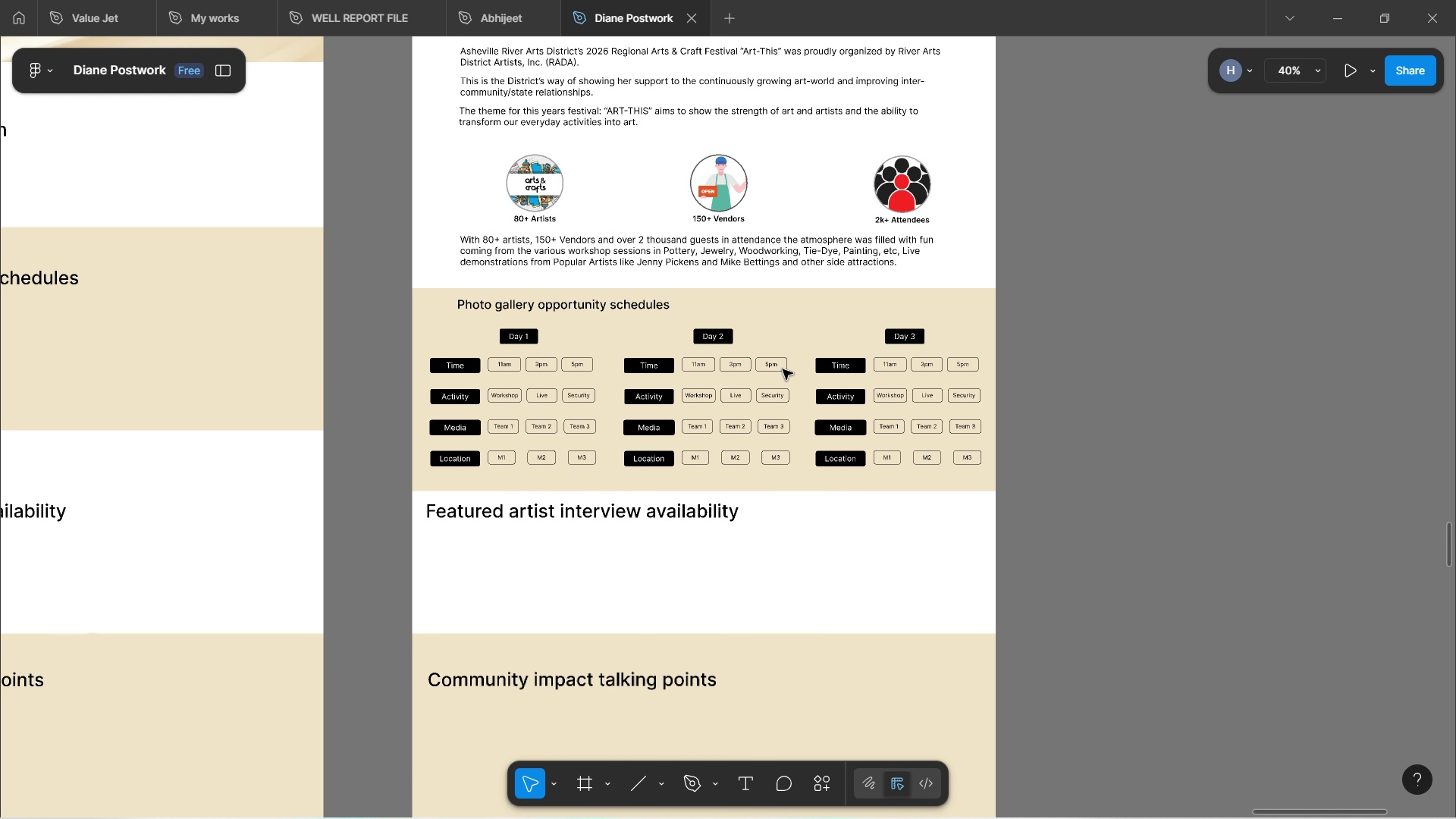 
hold_key(key=ControlLeft, duration=1.52)
scroll: coordinate [808, 179], scroll_direction: down, amount: 2.0
 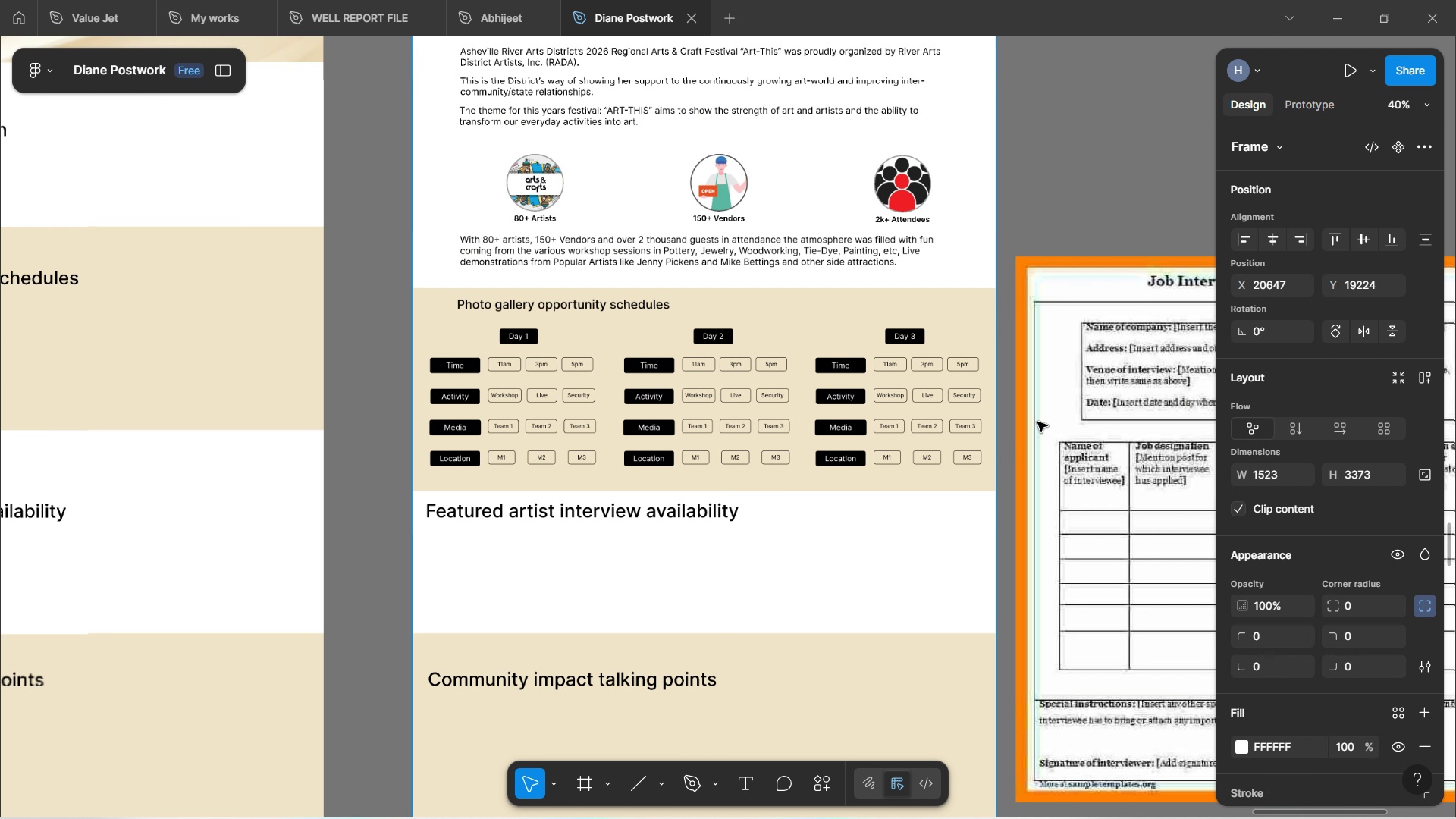 
key(Control+ControlLeft)
 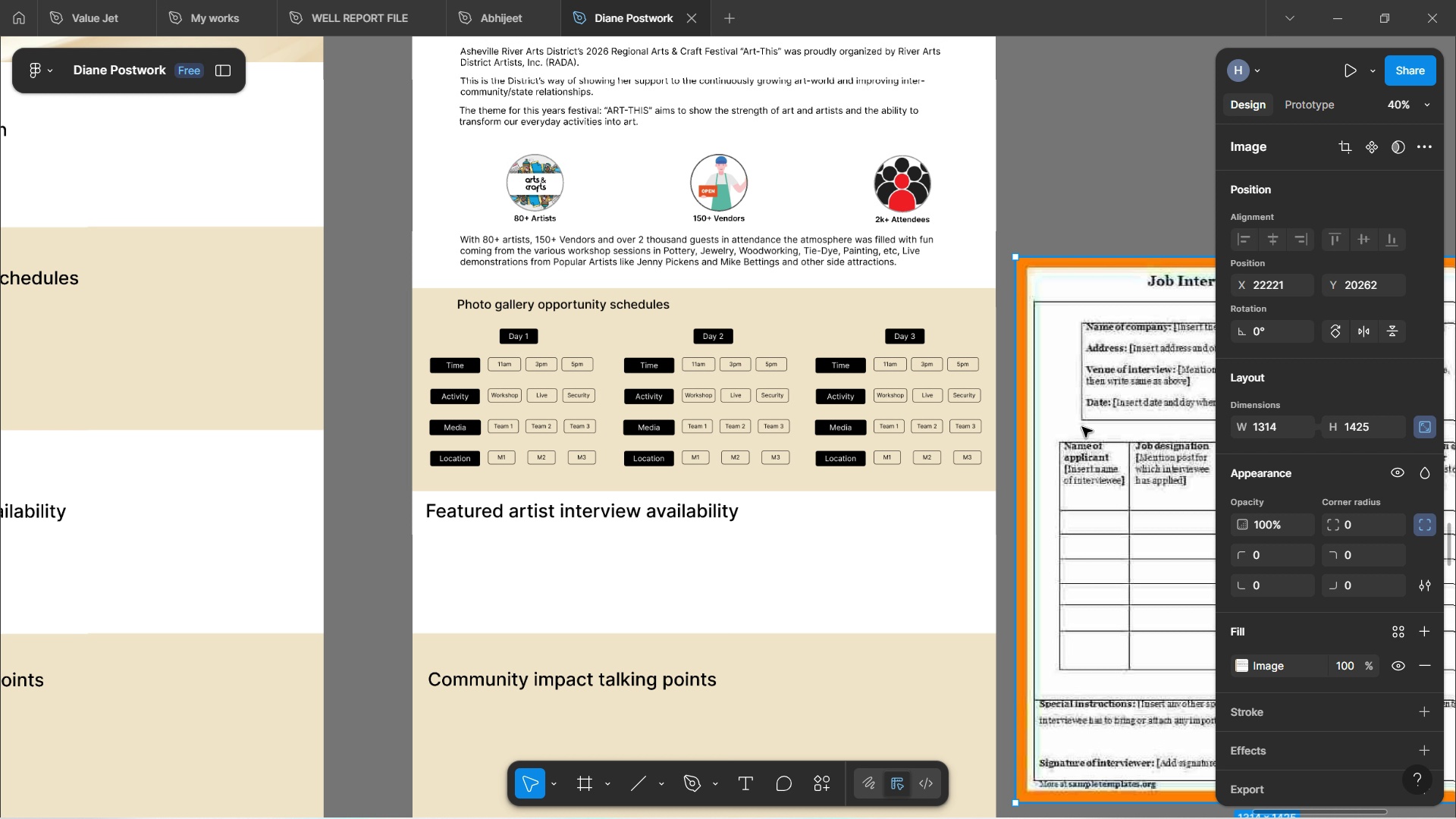 
key(Control+ControlLeft)
 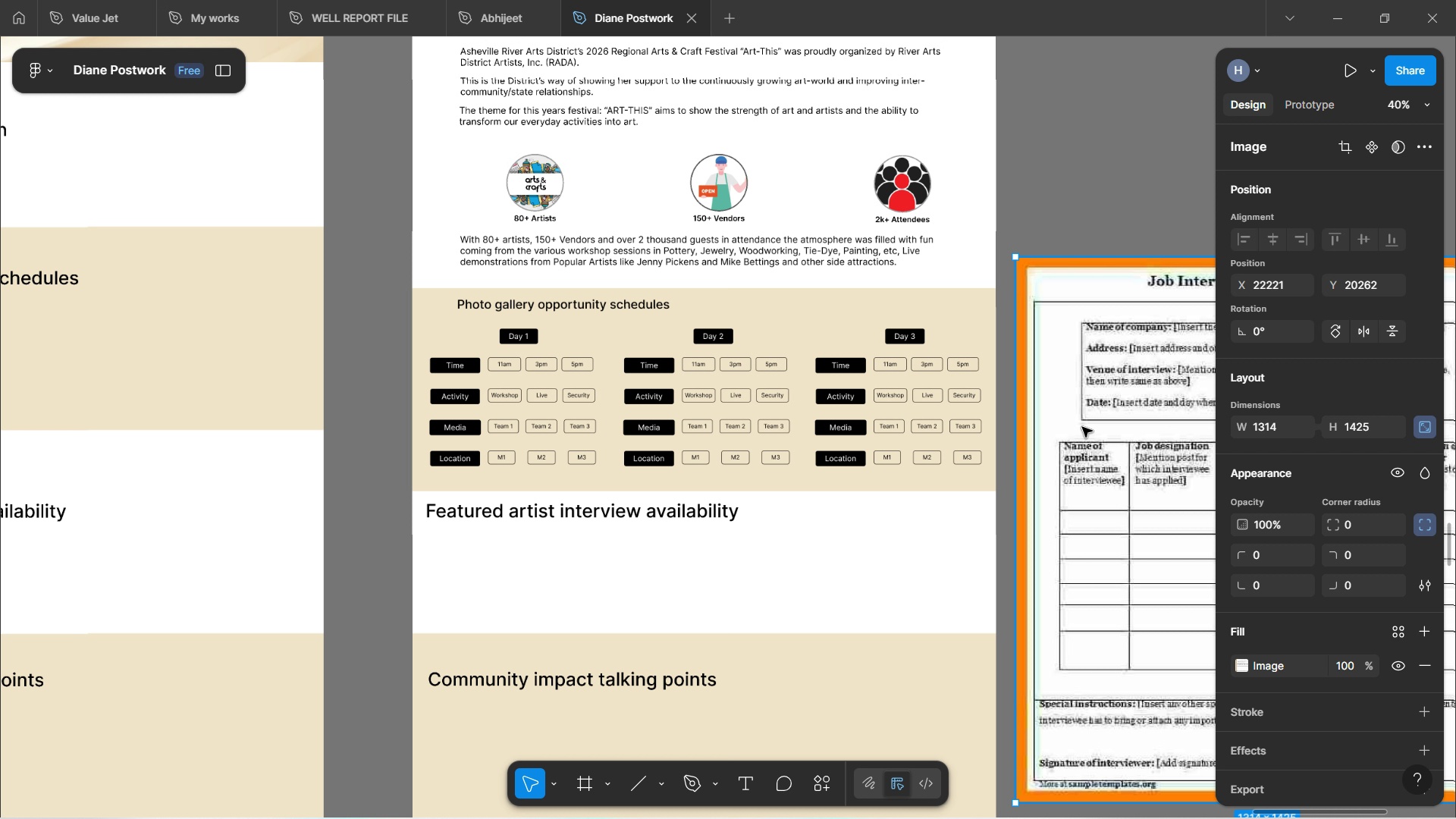 
key(Control+ControlLeft)
 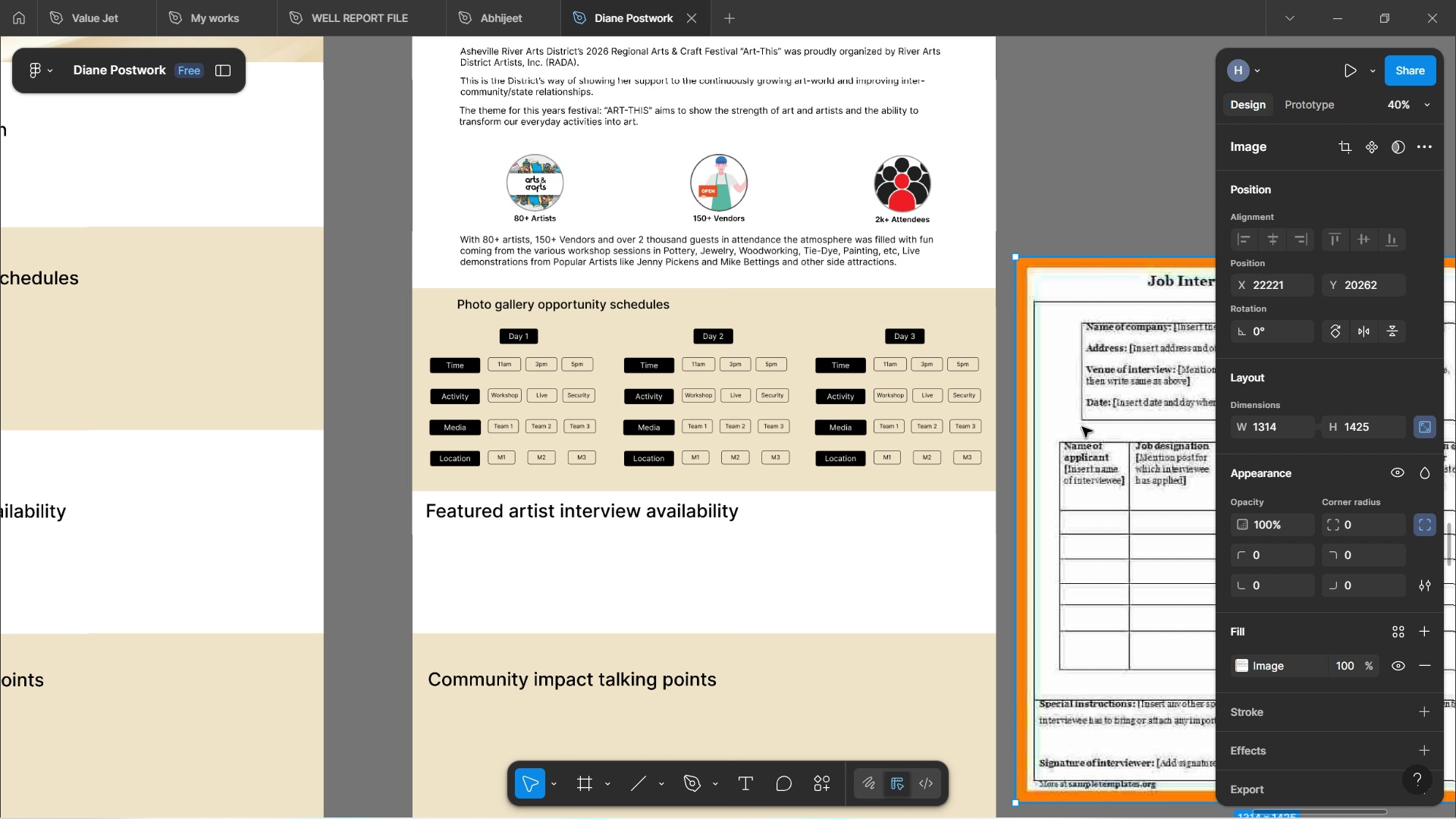 
key(Control+ControlLeft)
 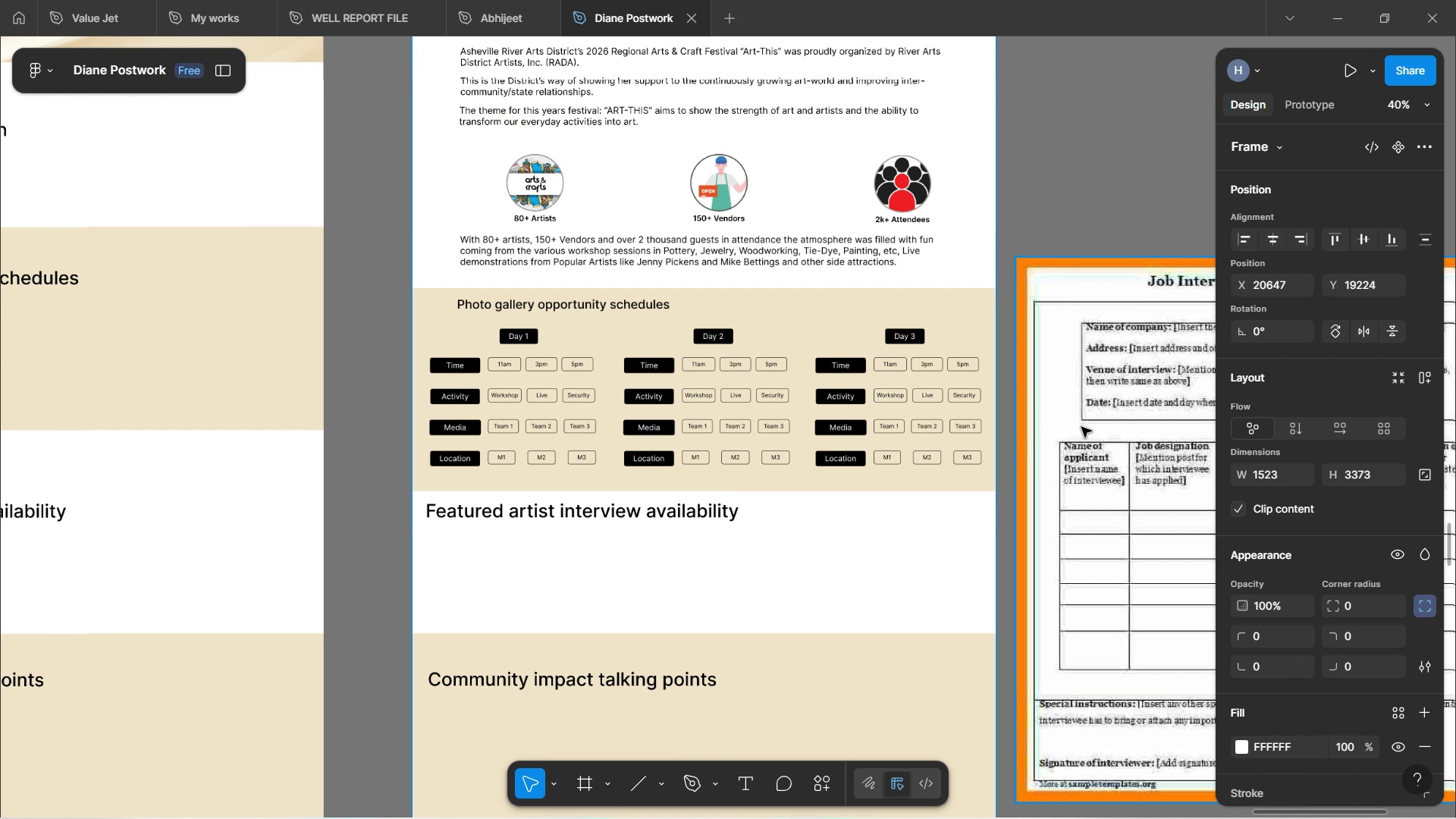 
key(Control+ControlLeft)
 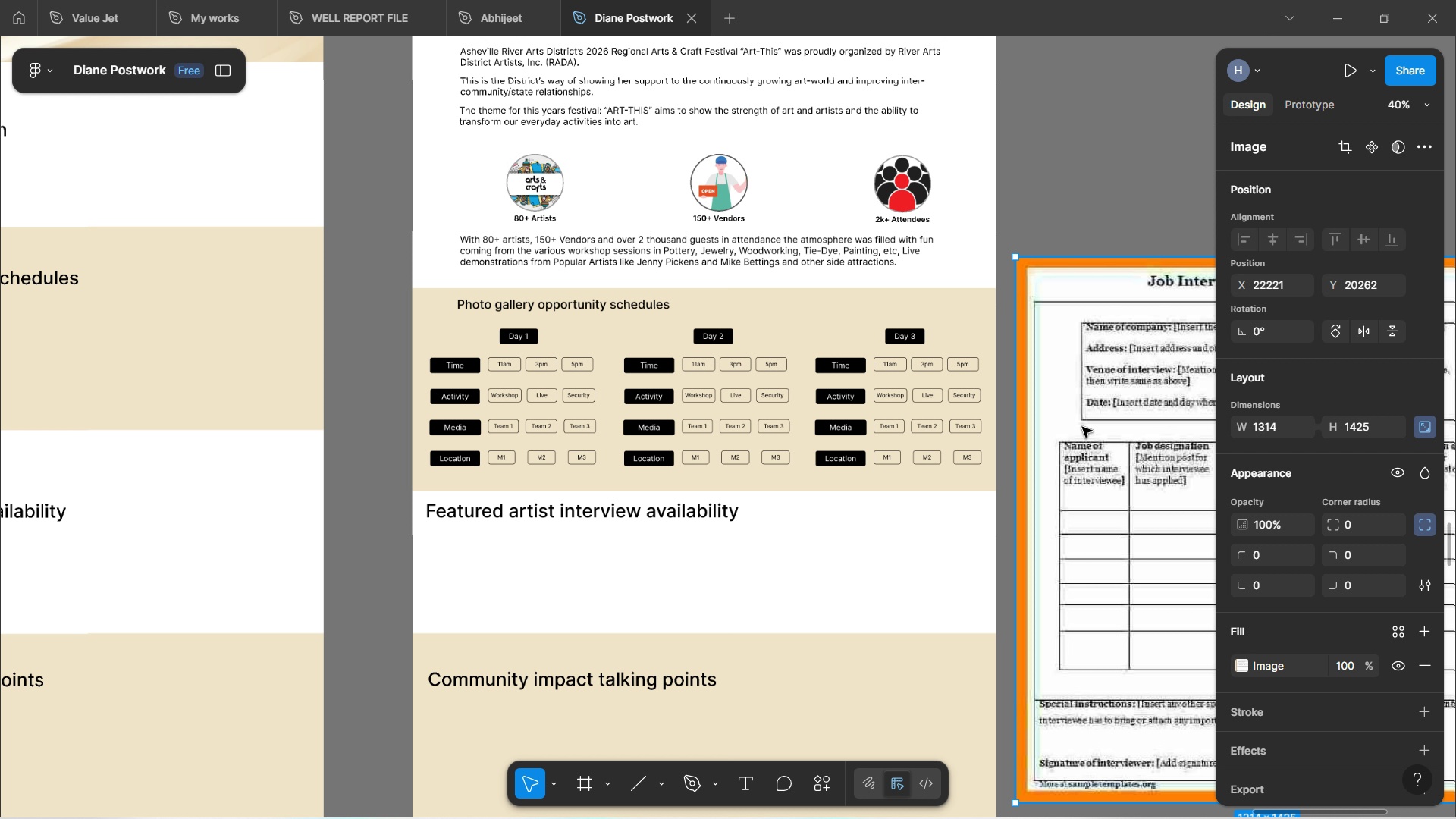 
key(Control+ControlLeft)
 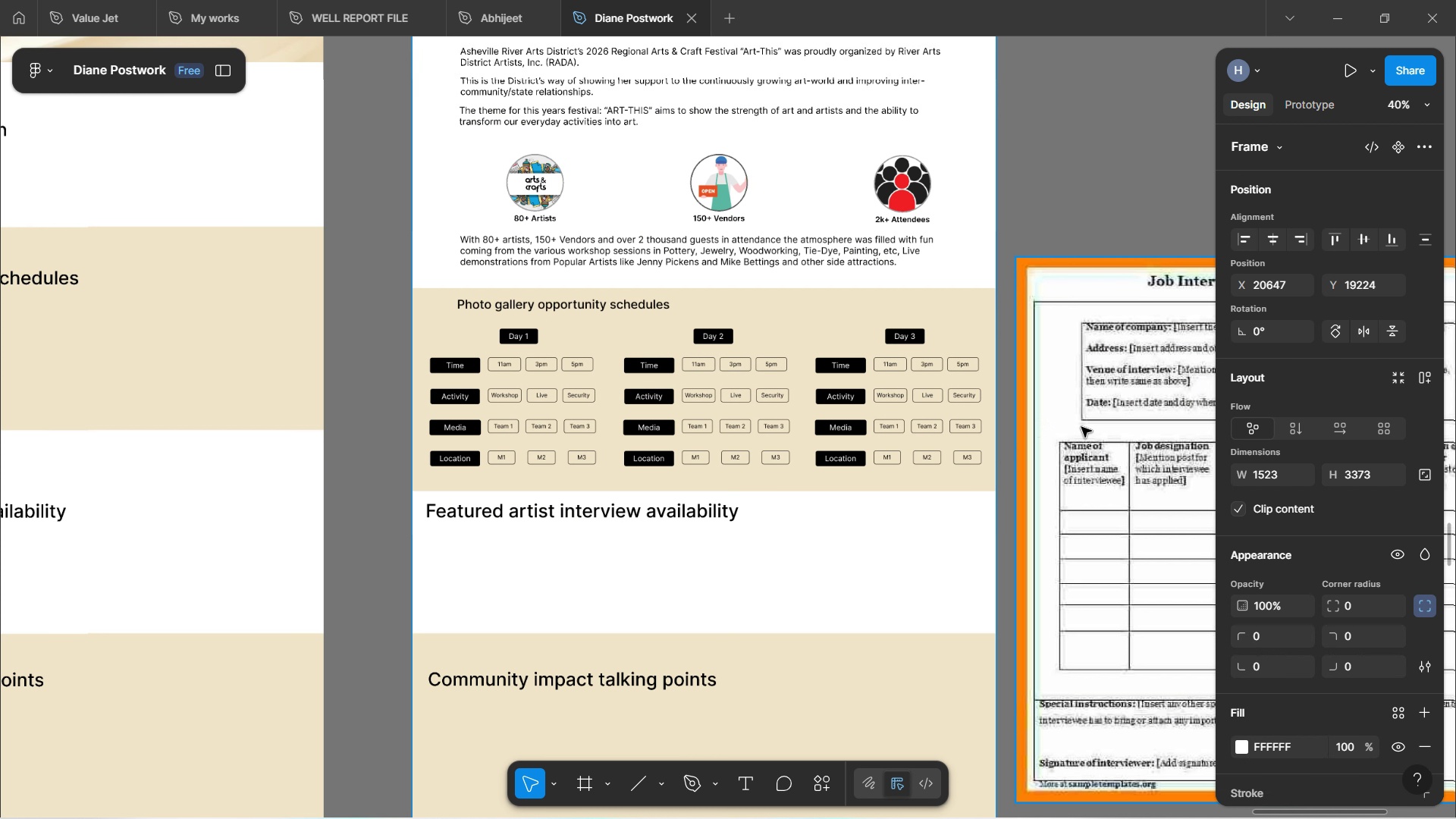 
key(Control+ControlLeft)
 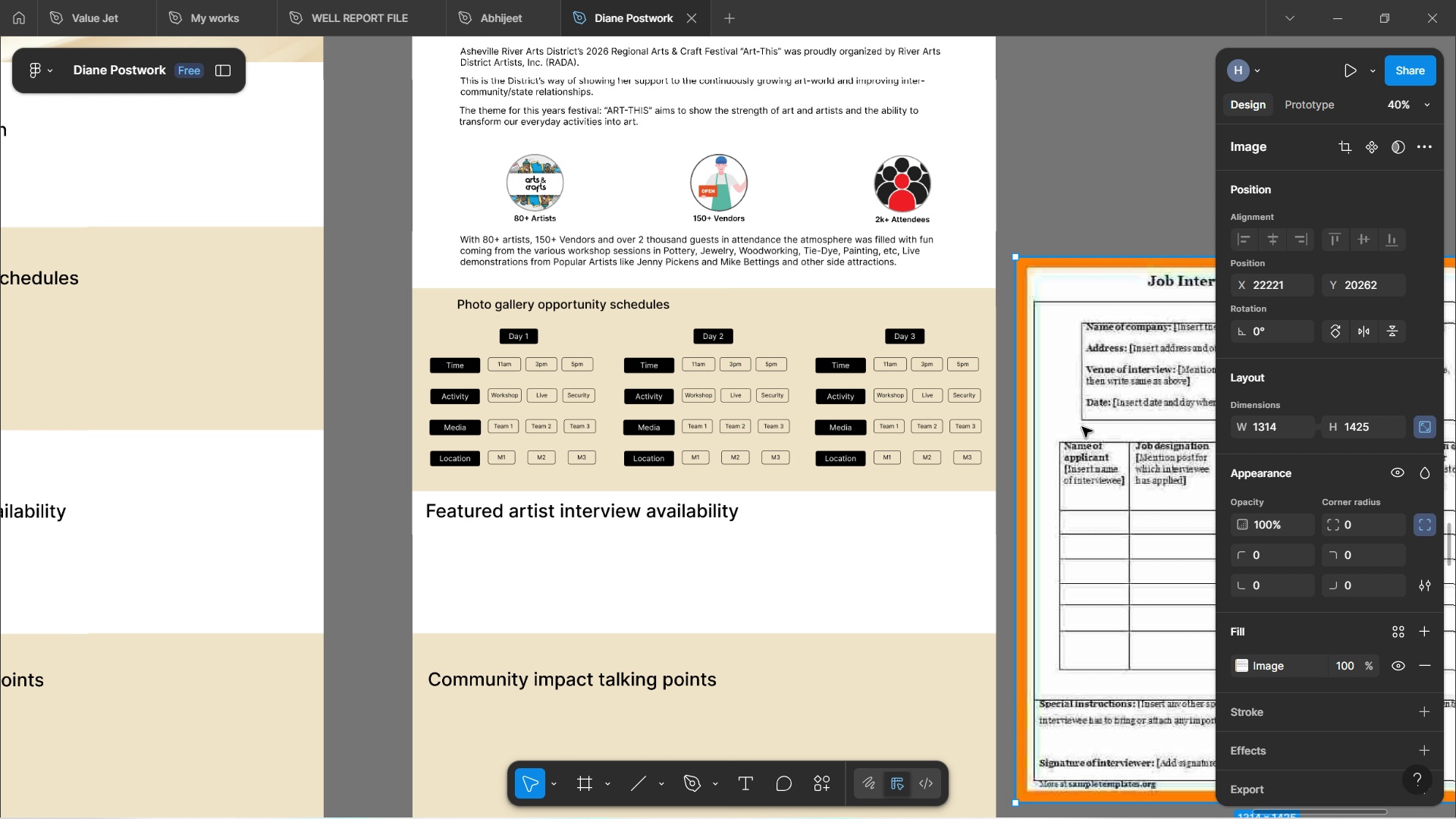 
left_click([868, 620])
 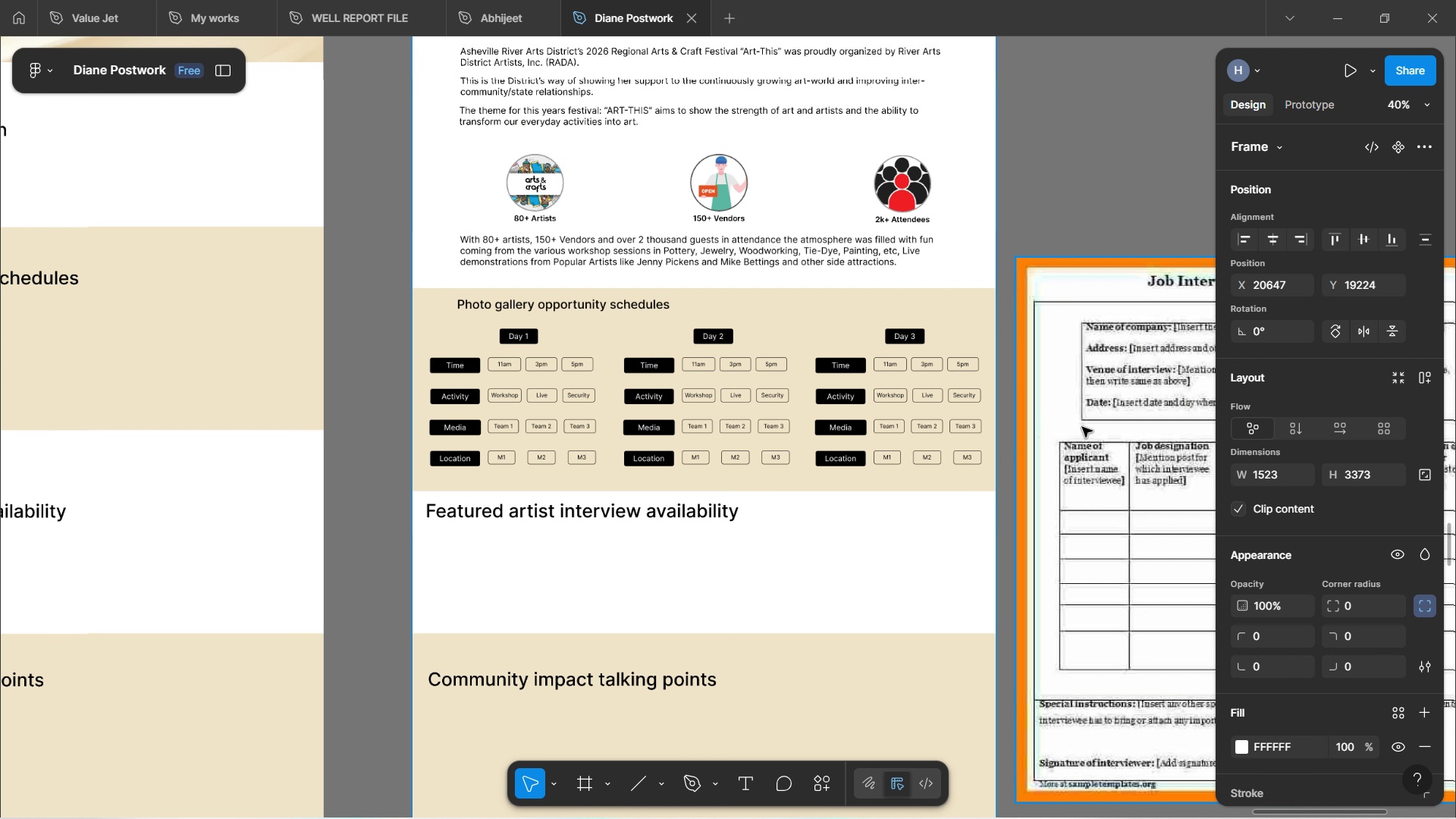 
hold_key(key=ControlLeft, duration=1.28)
scroll: coordinate [847, 538], scroll_direction: down, amount: 2.0
 